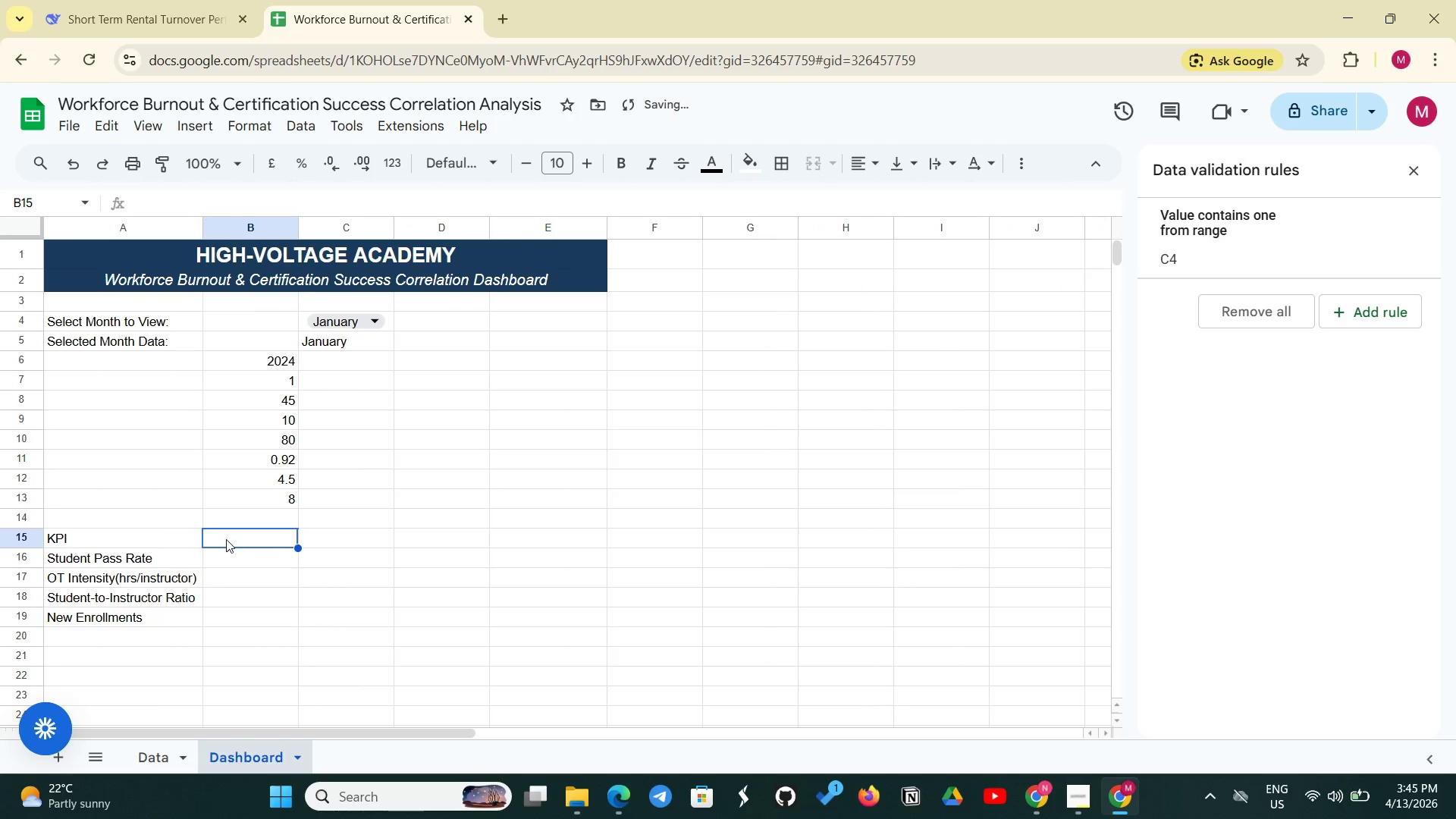 
left_click([226, 539])
 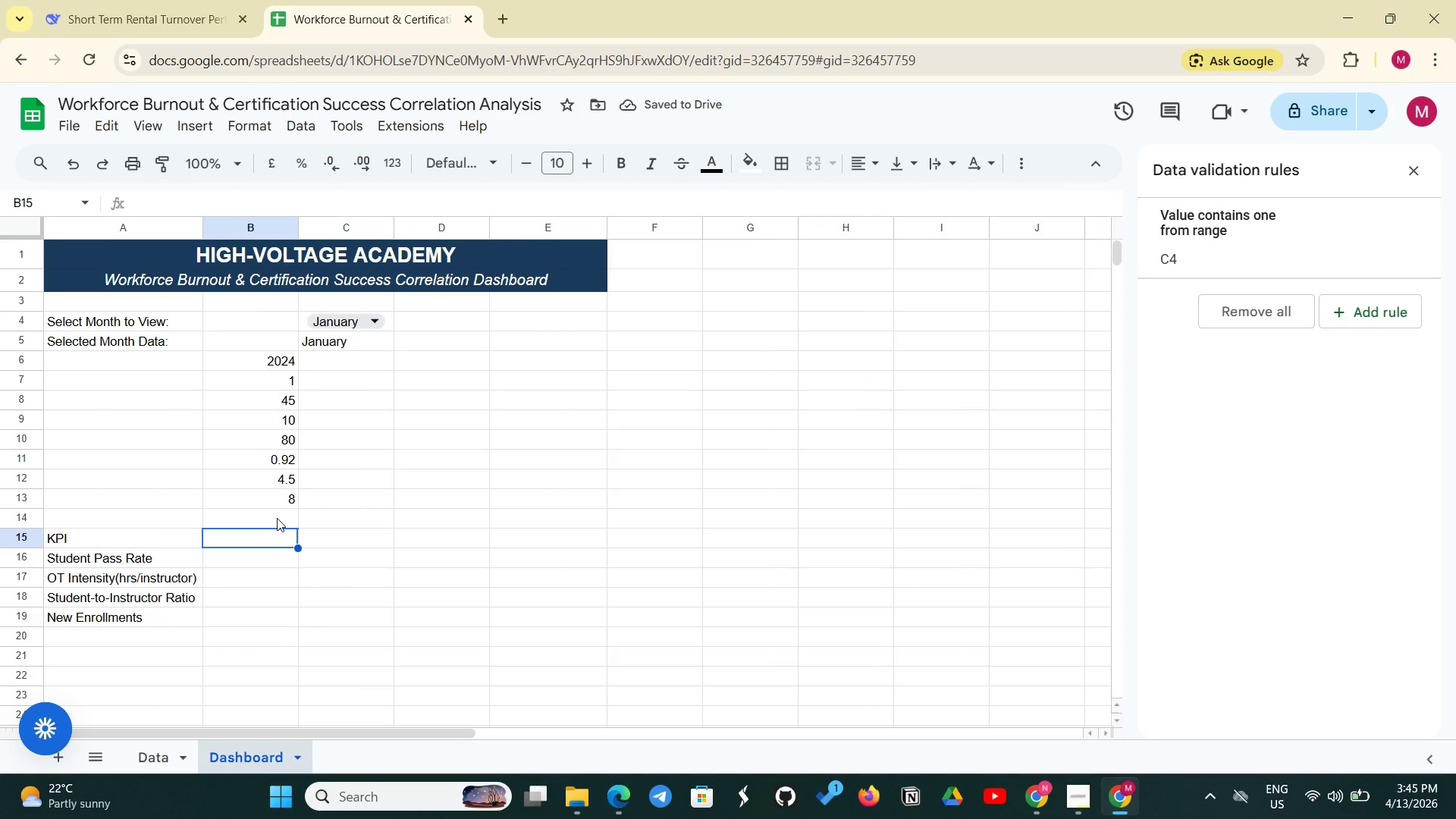 
type(Current Month)
 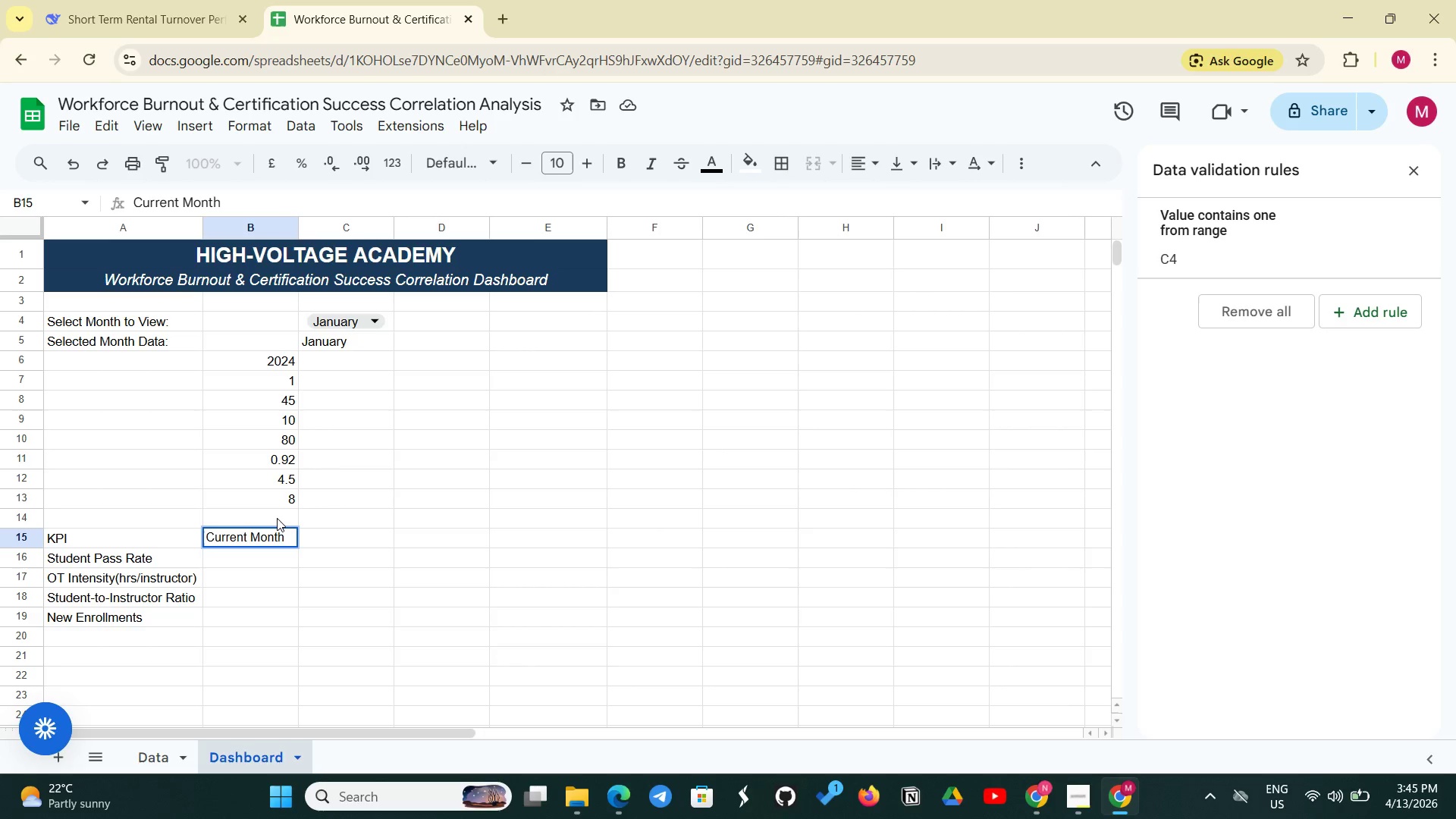 
key(Enter)
 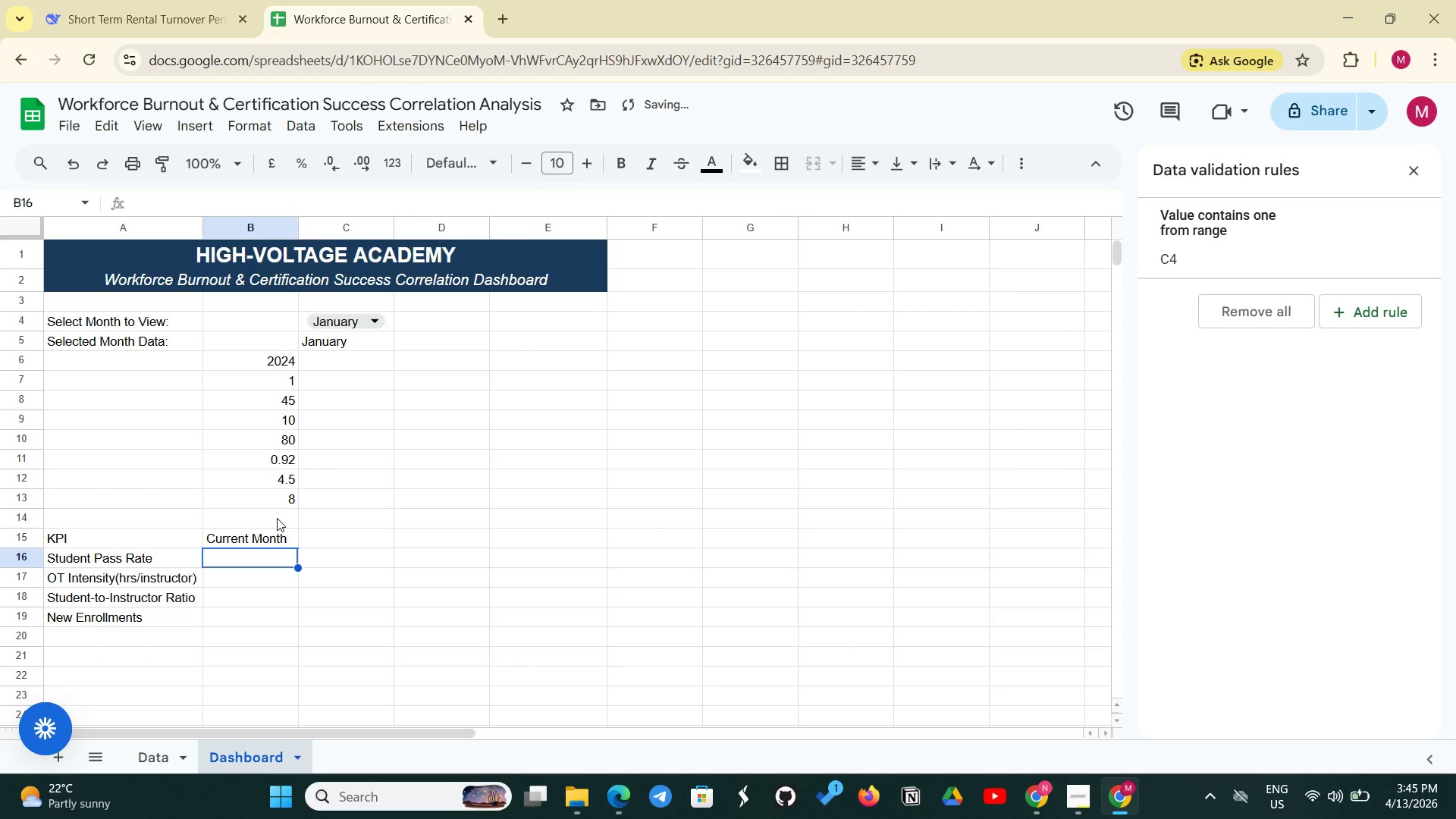 
type(=IFERROR(VLOOKUP(C4, Data)
 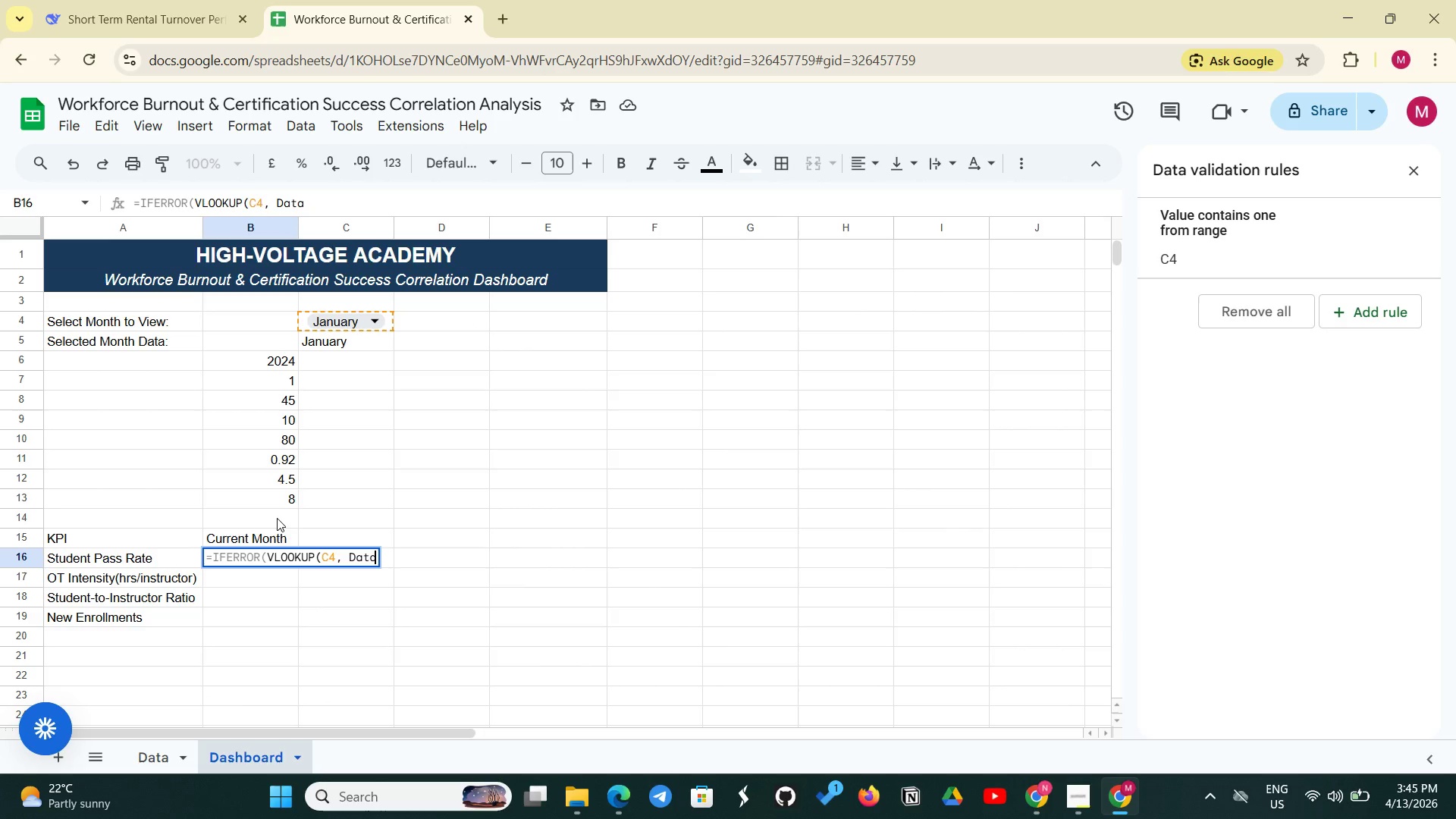 
hold_key(key=ShiftLeft, duration=1.52)
 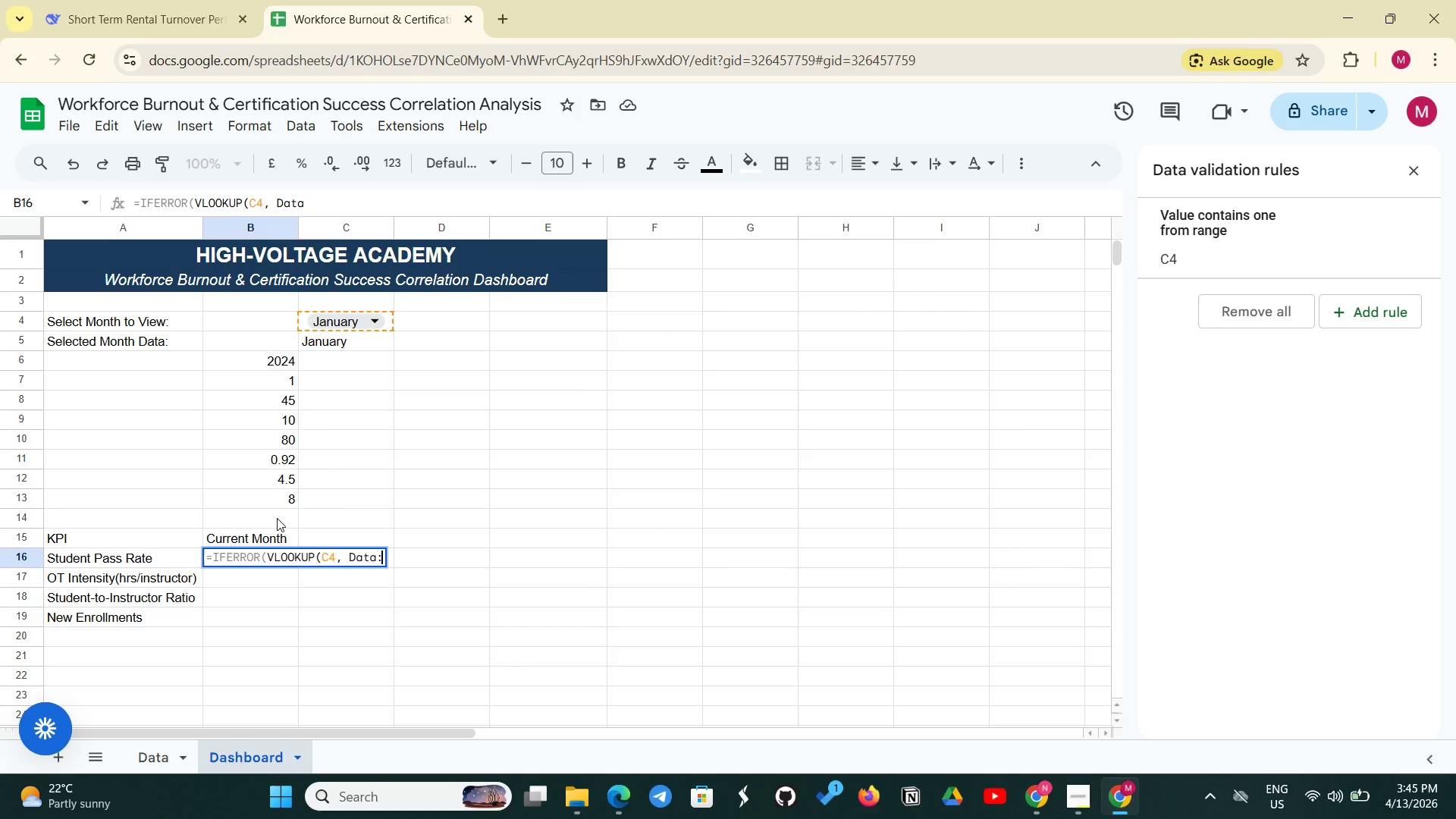 
type(:)
key(Backspace)
type(!A2:J25, 7, FALSE), "-"))
 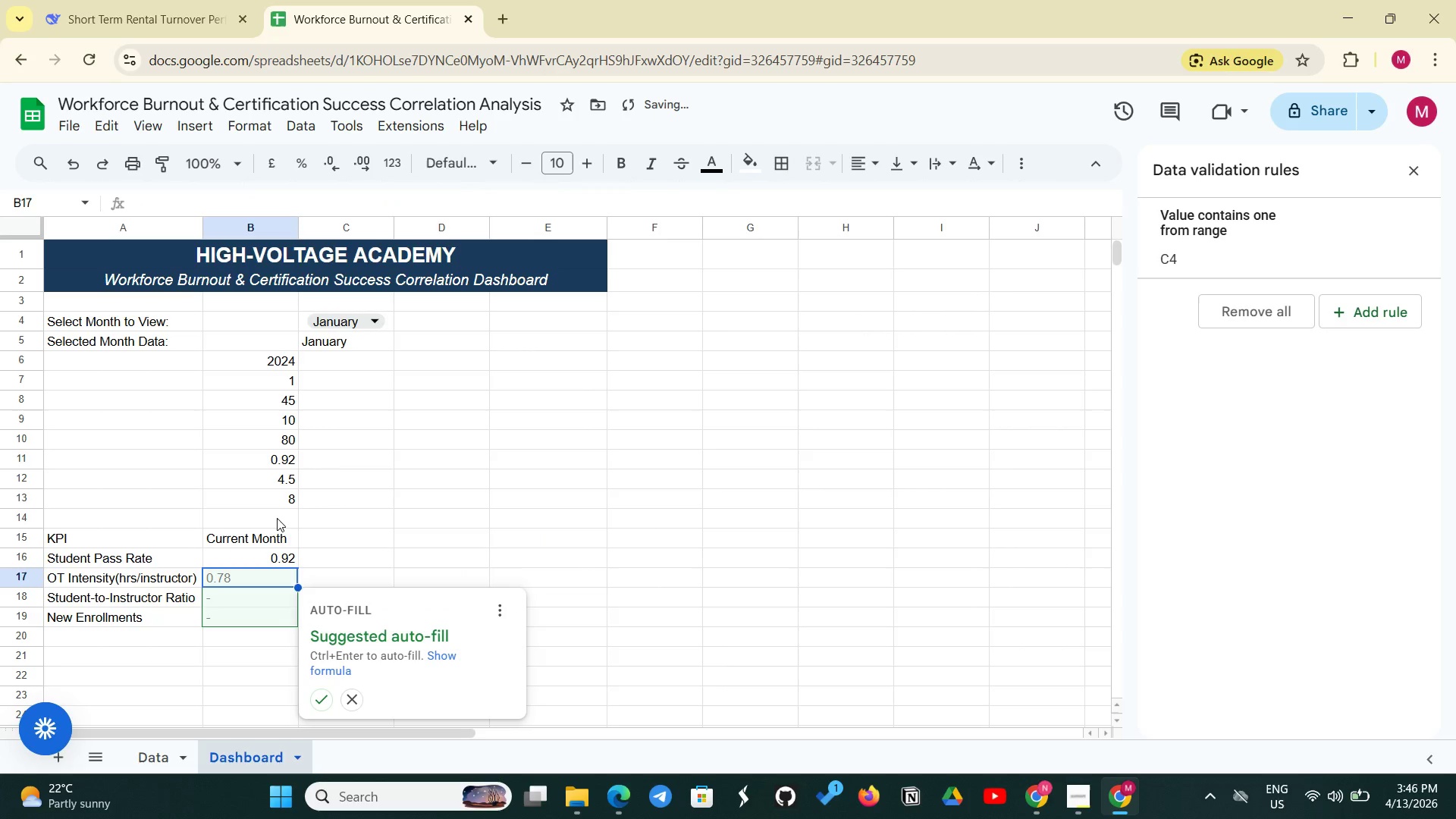 
 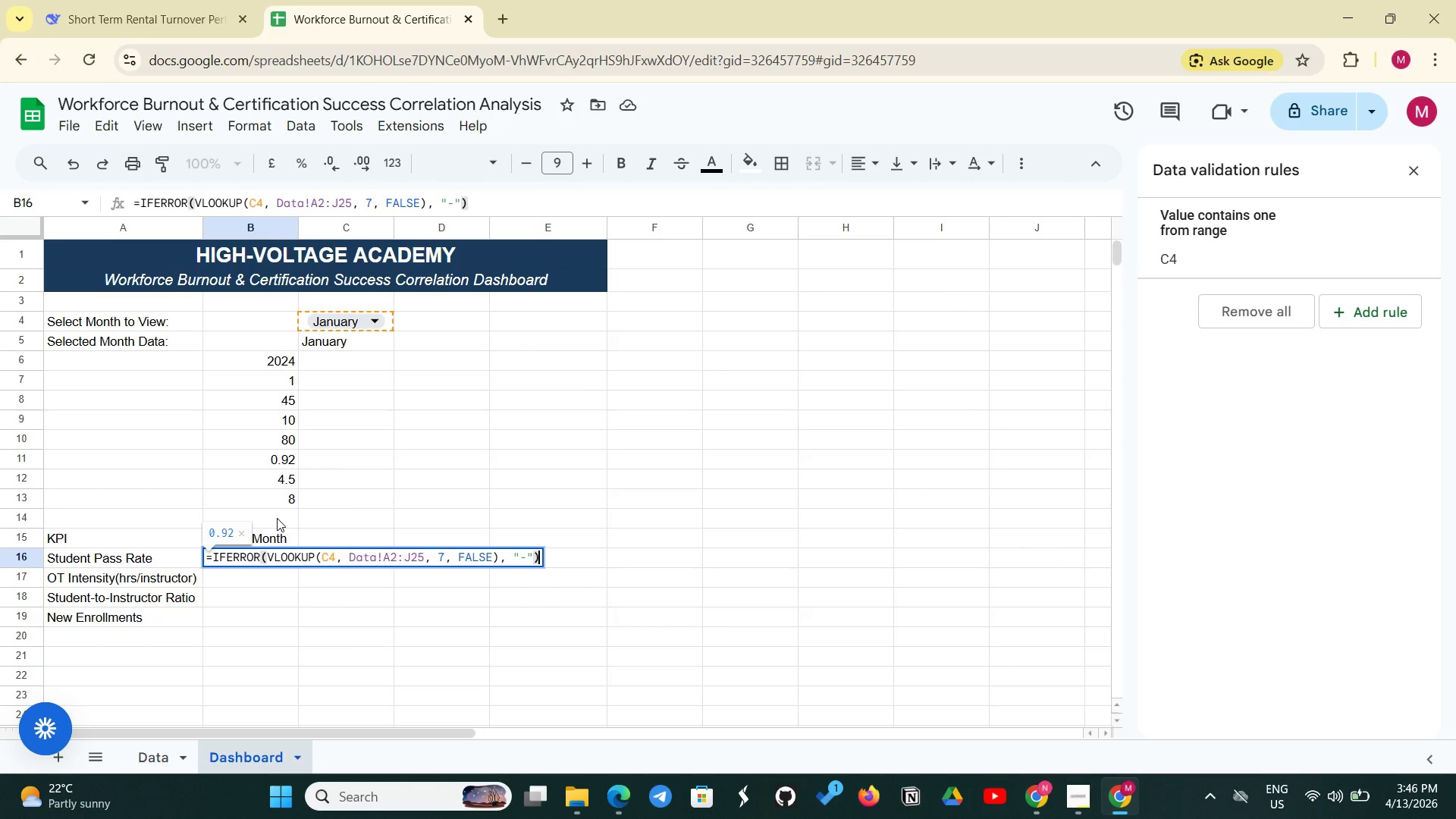 
key(Enter)
 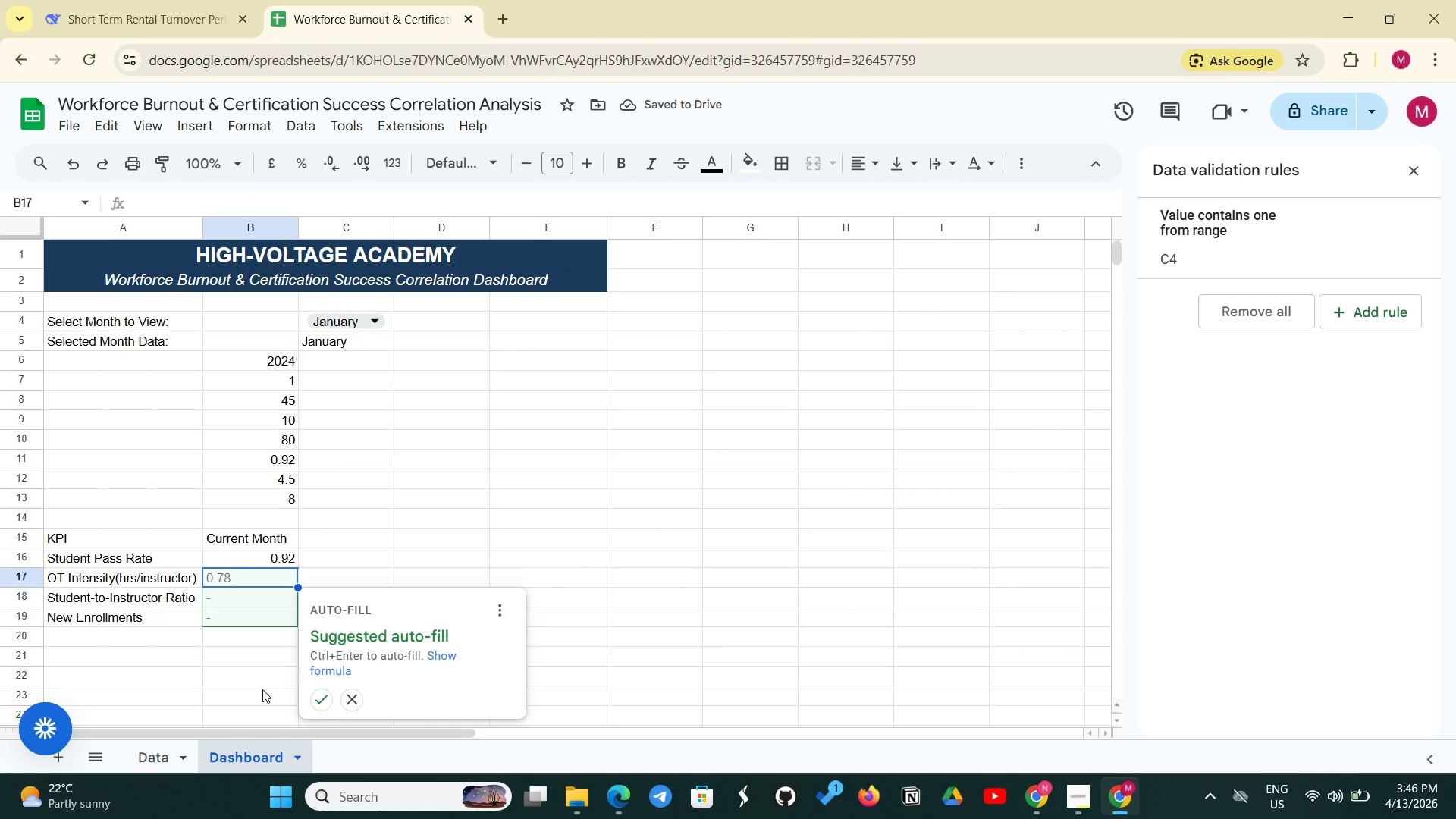 
wait(6.75)
 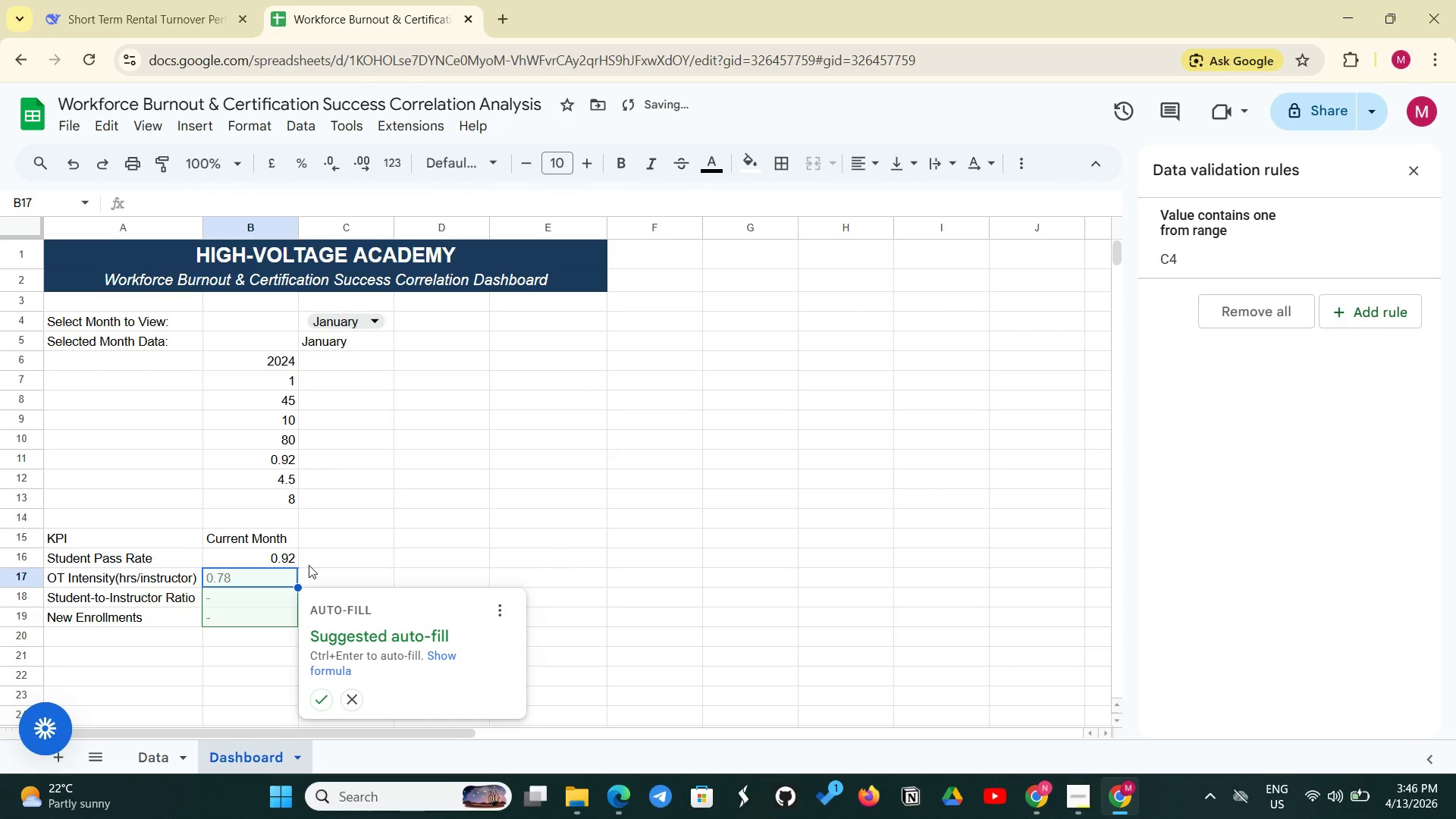 
left_click([323, 708])
 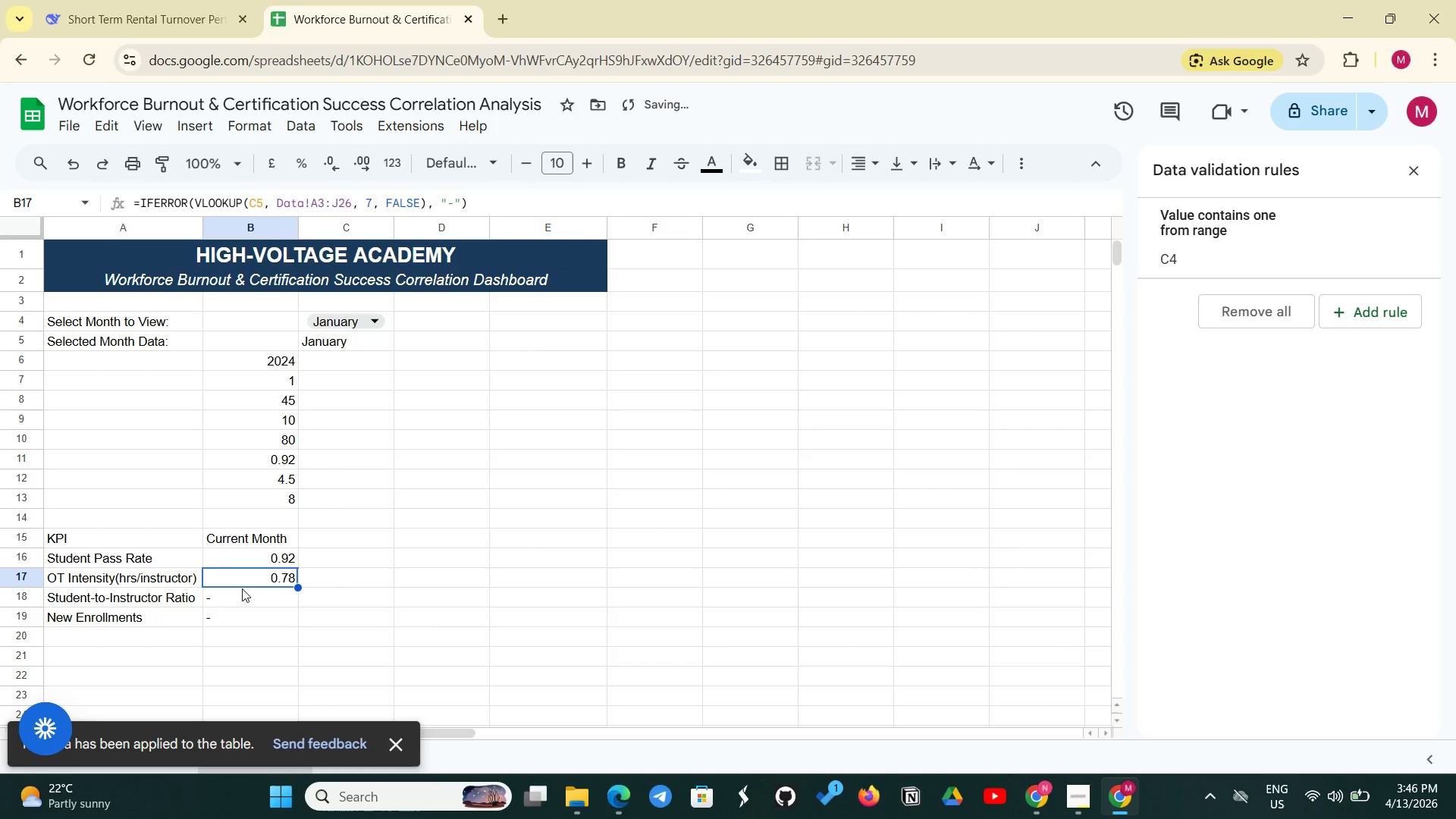 
left_click([279, 581])
 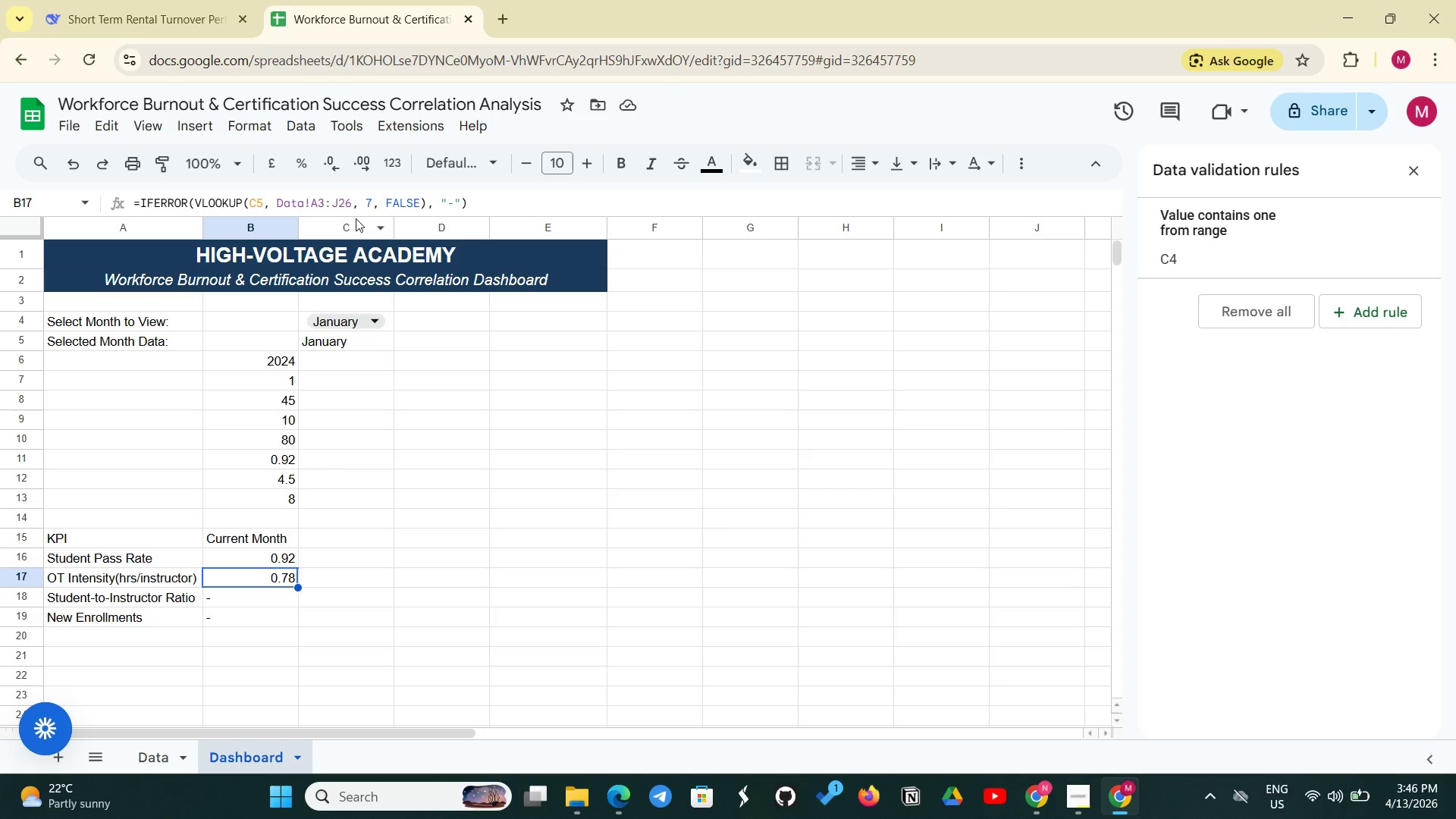 
wait(27.14)
 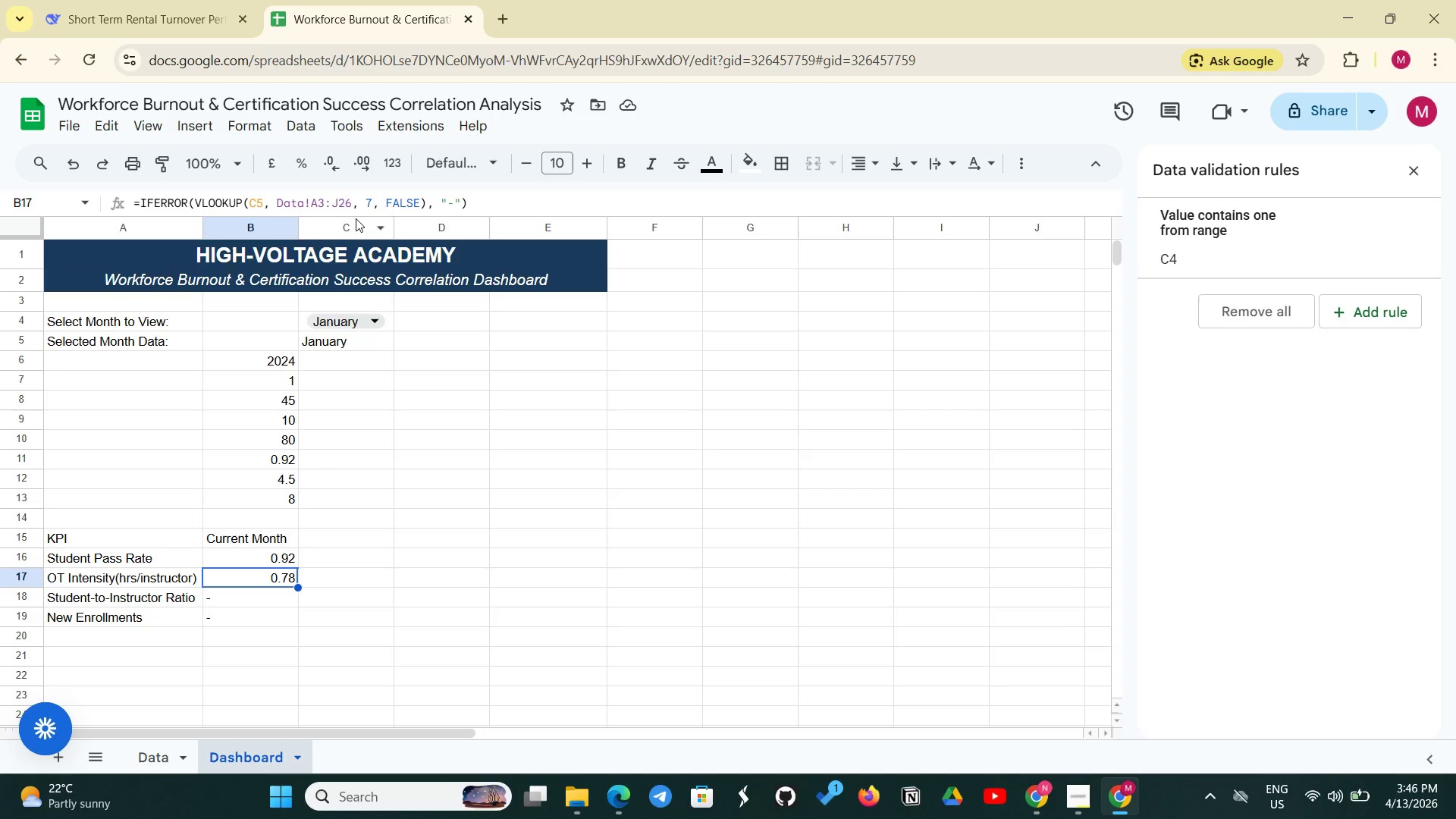 
left_click([263, 197])
 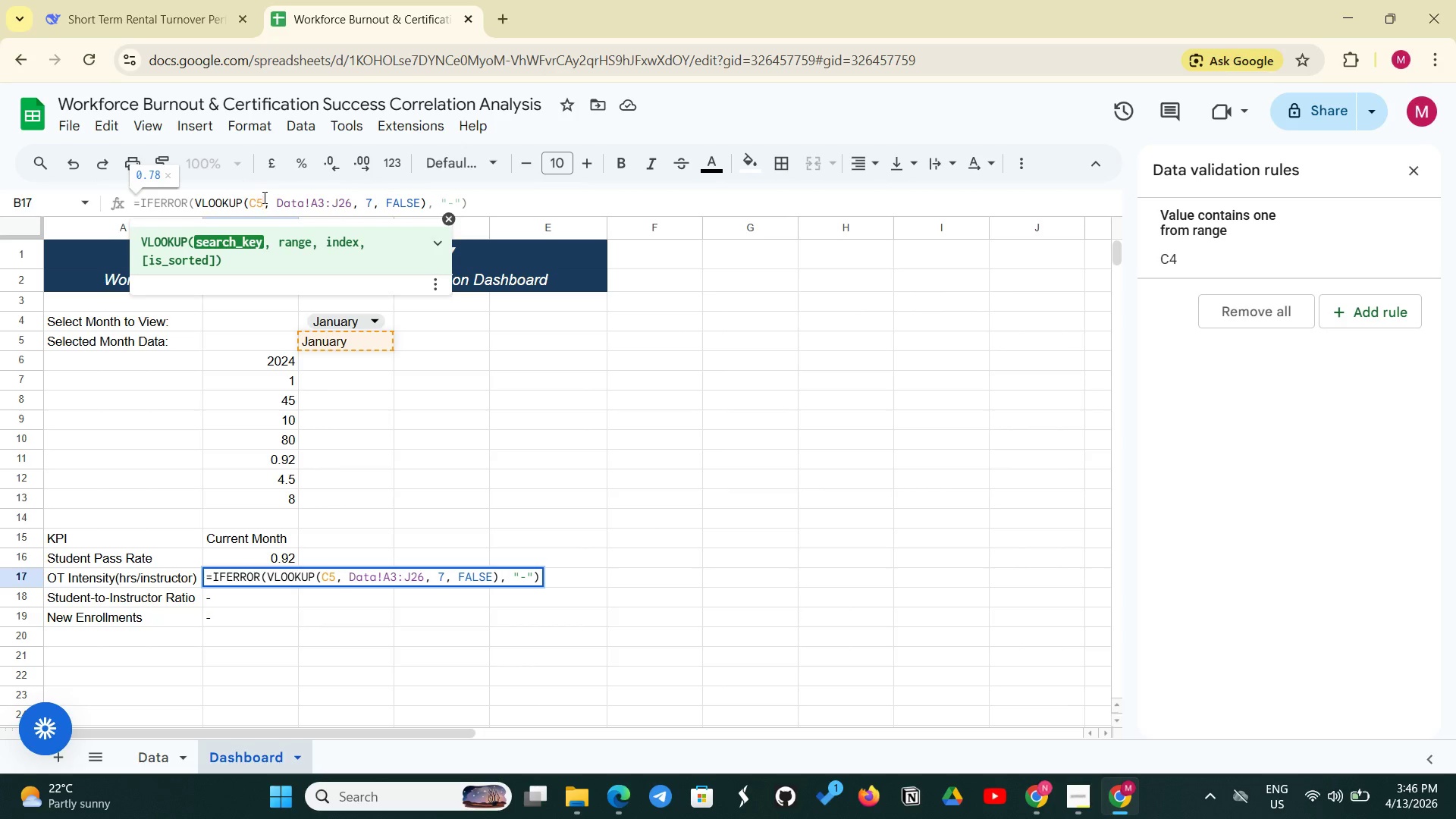 
key(Backspace)
 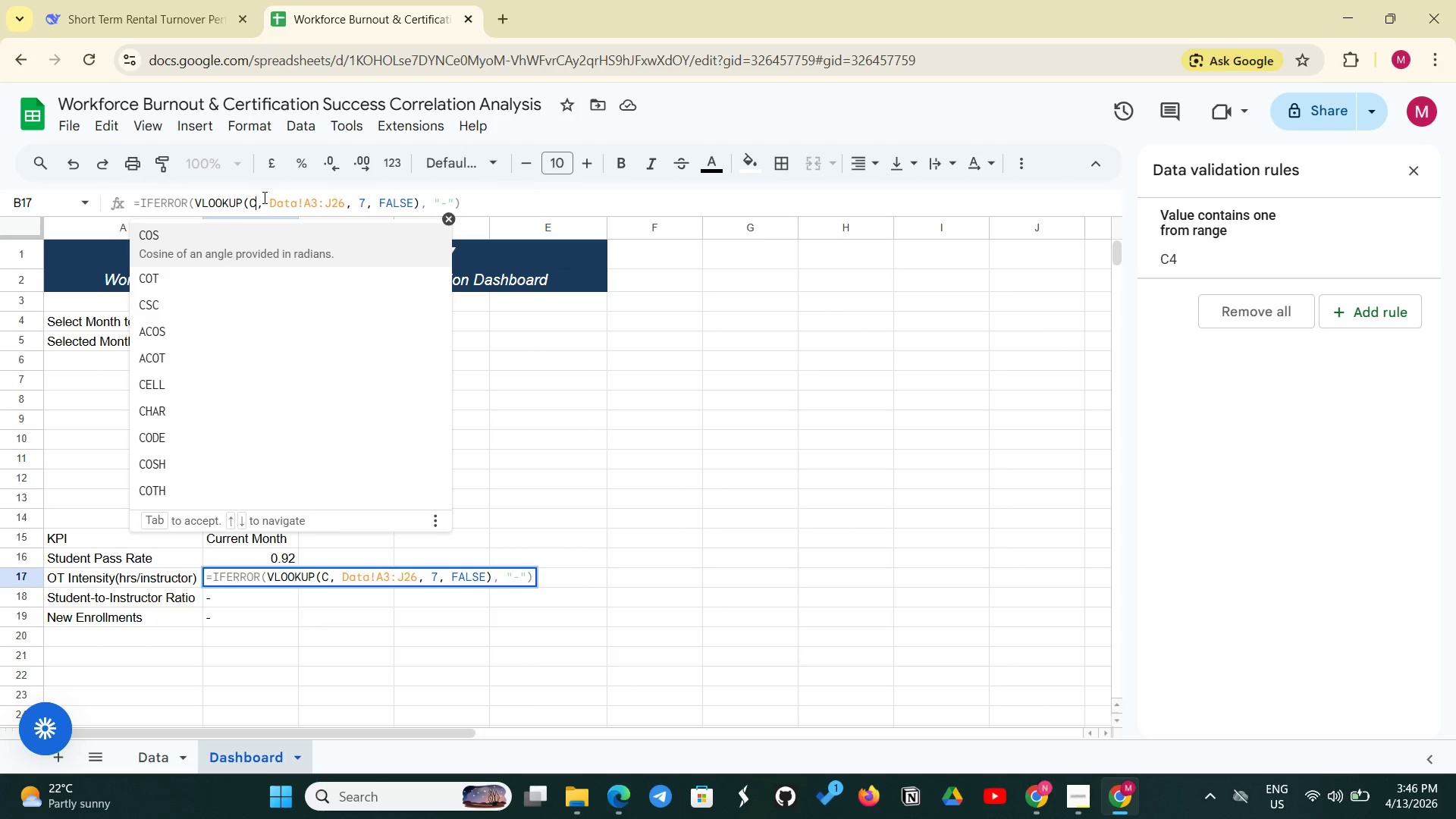 
key(4)
 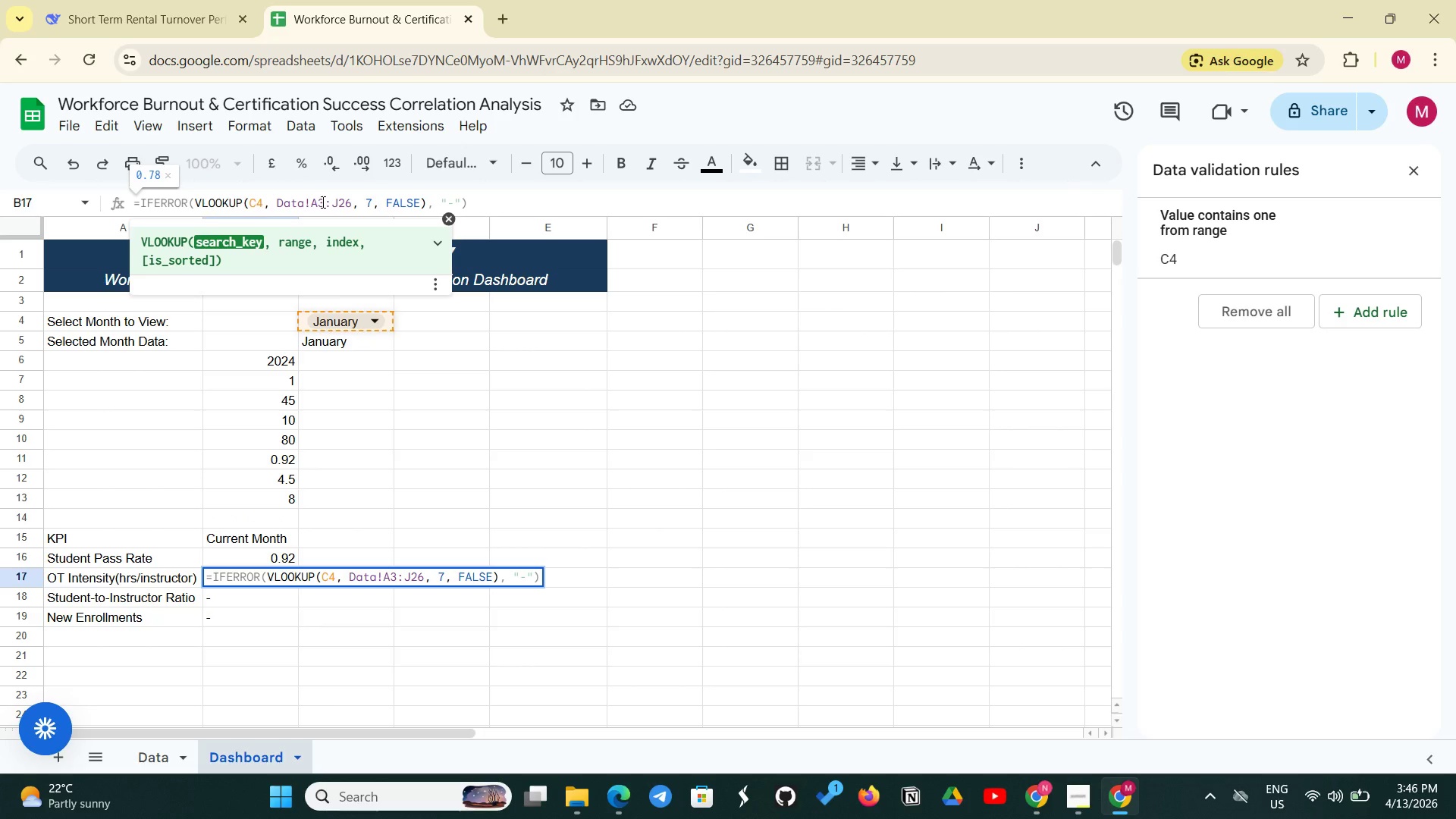 
left_click([323, 202])
 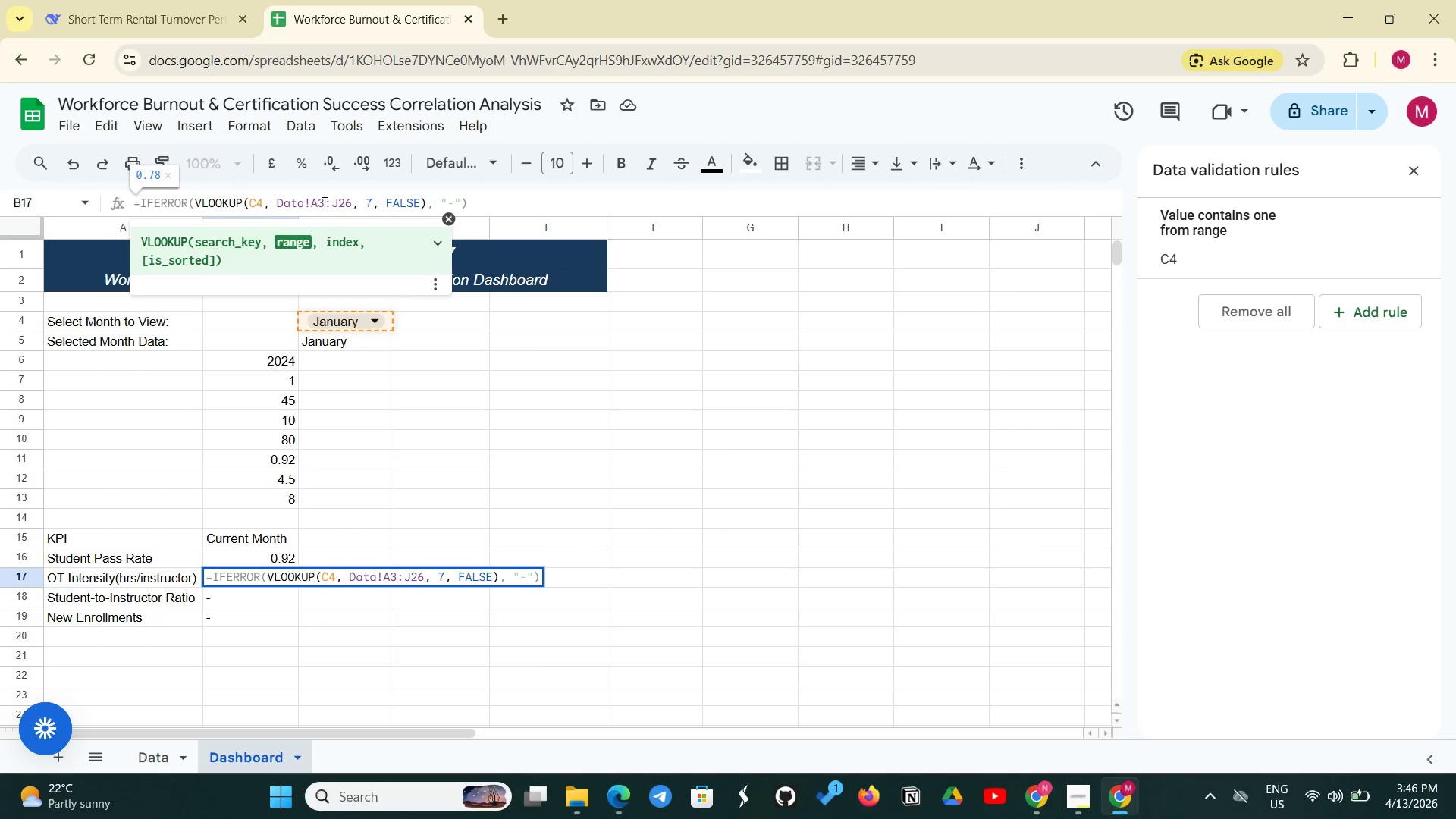 
key(Backspace)
 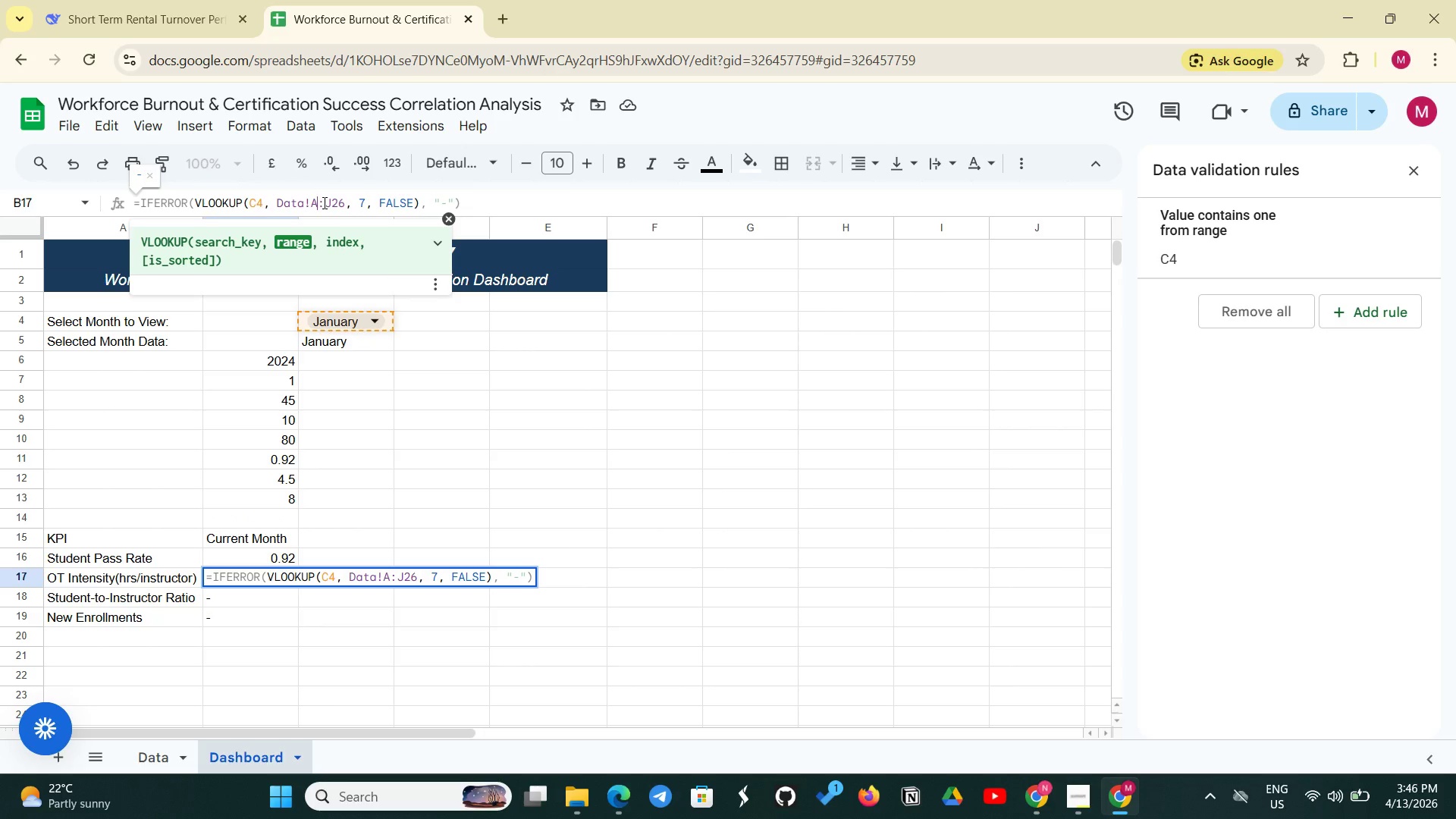 
key(2)
 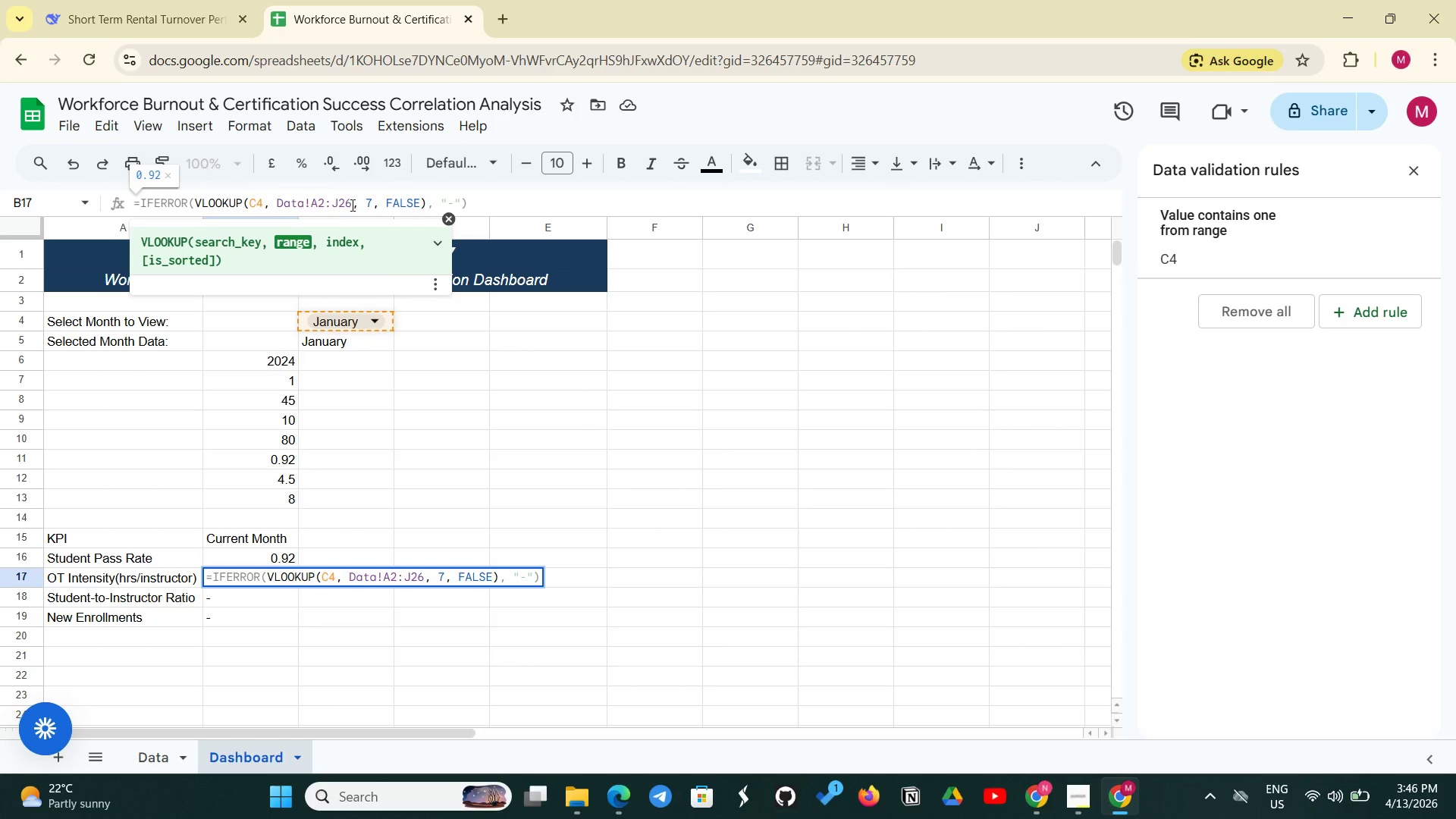 
left_click([351, 205])
 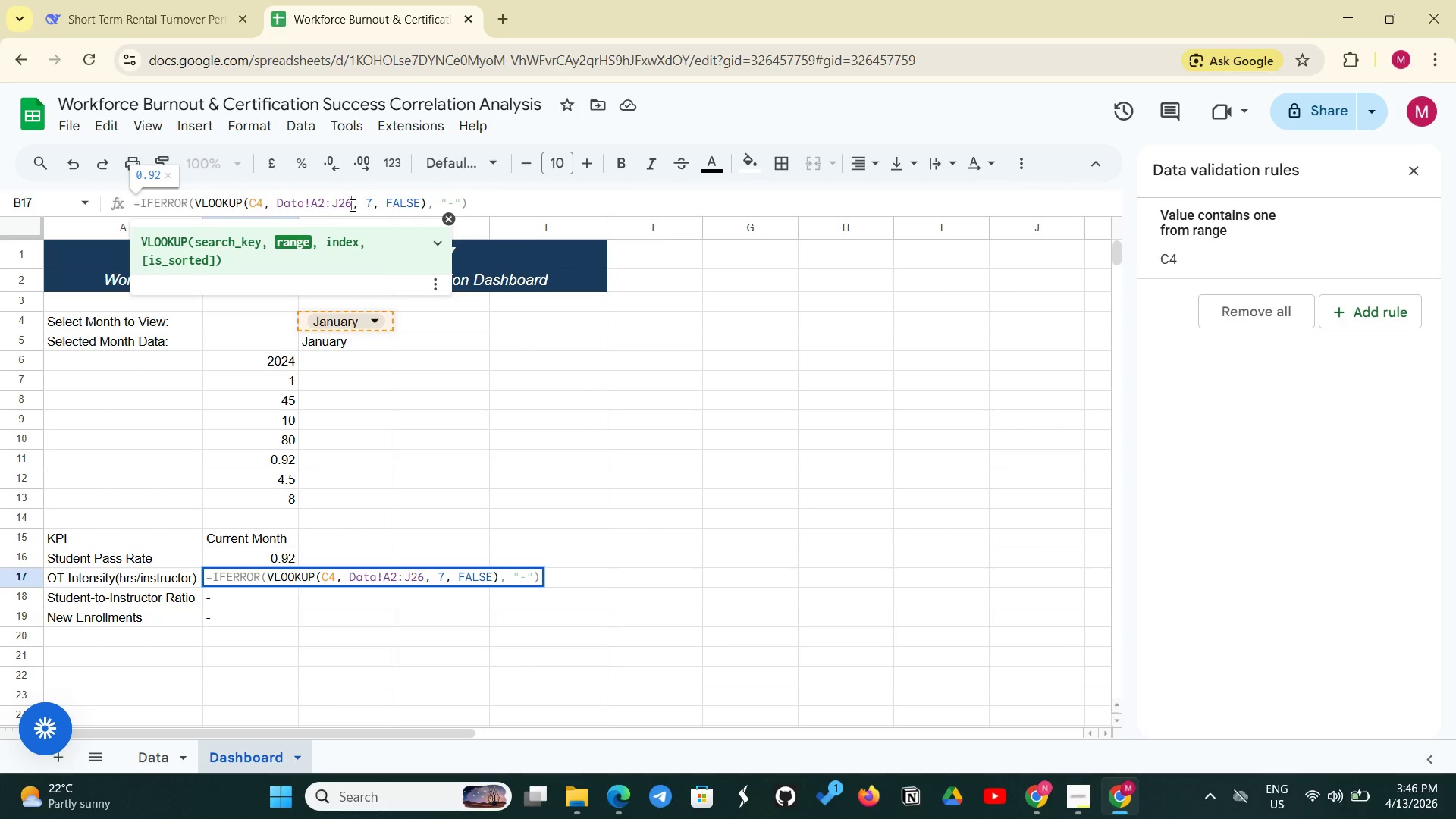 
key(Backspace)
 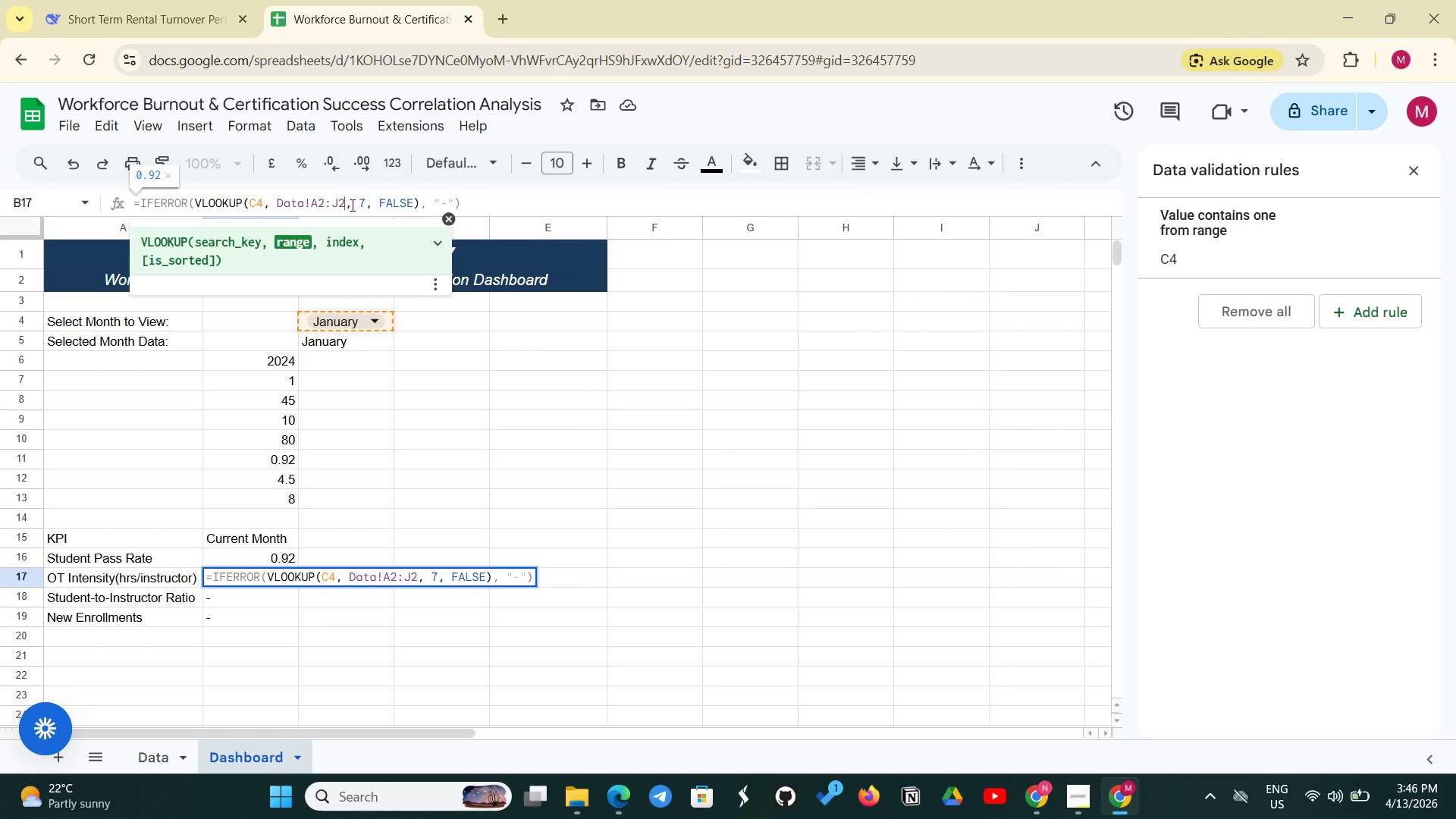 
key(5)
 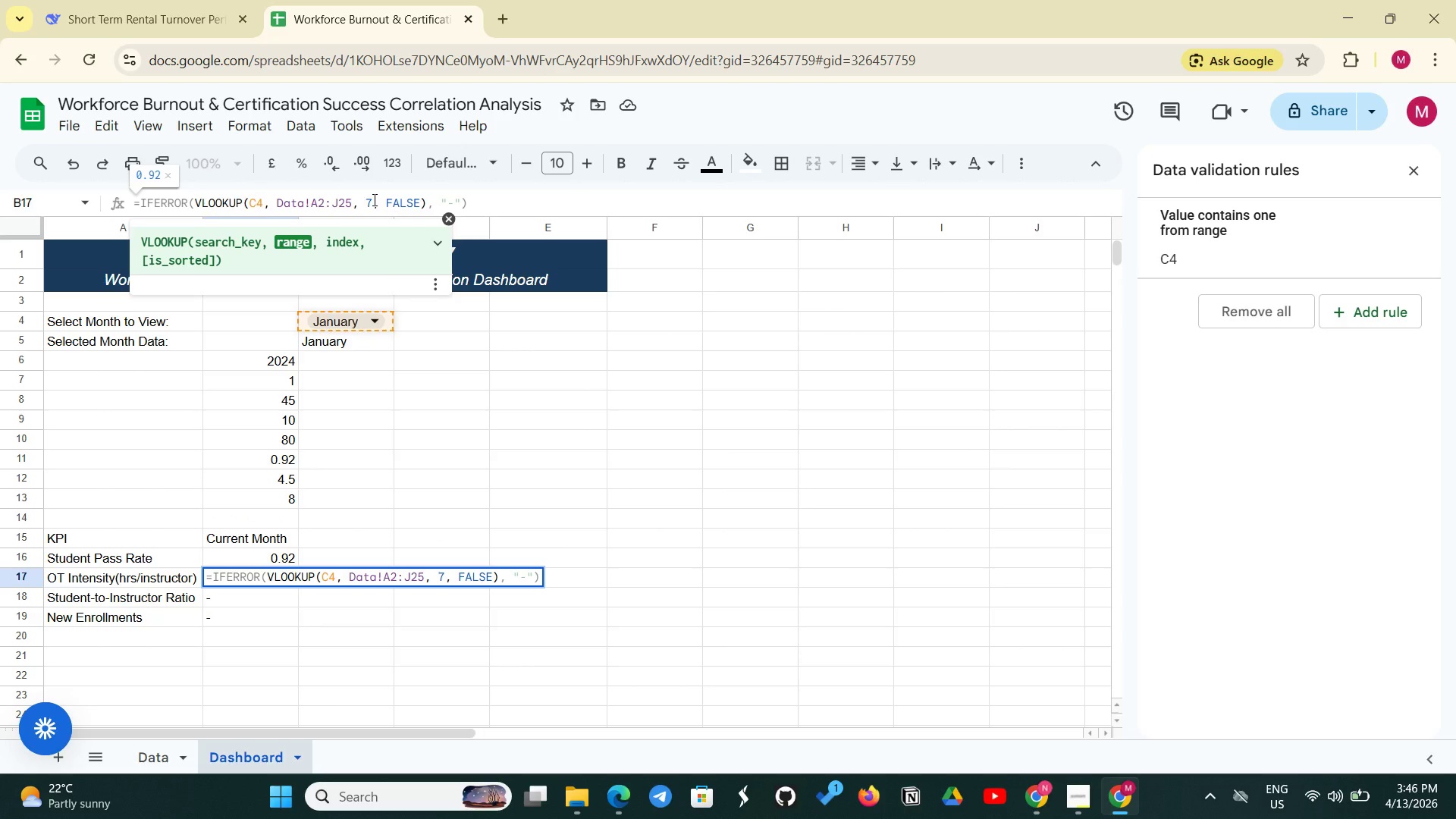 
left_click([374, 199])
 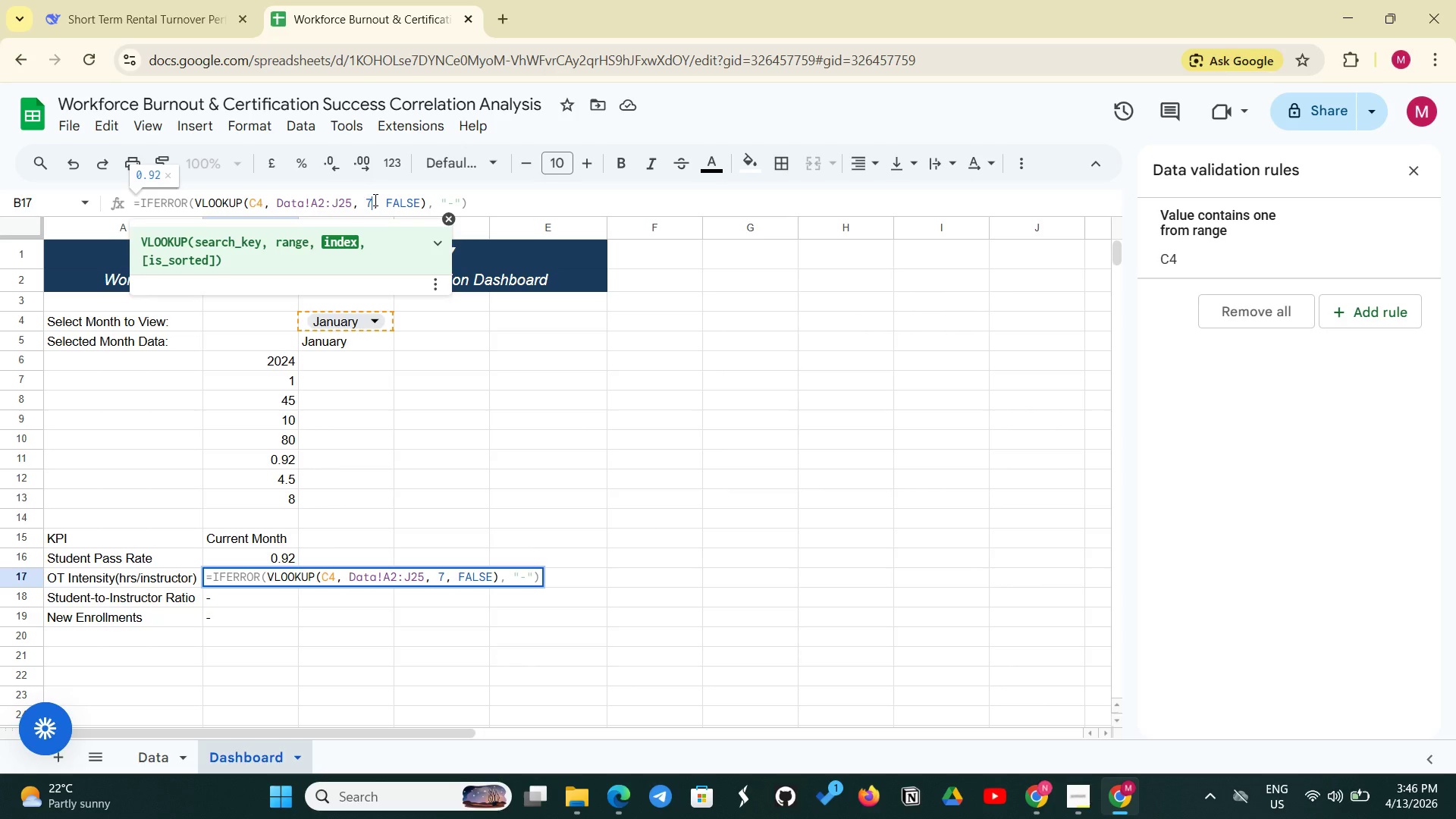 
key(Backspace)
 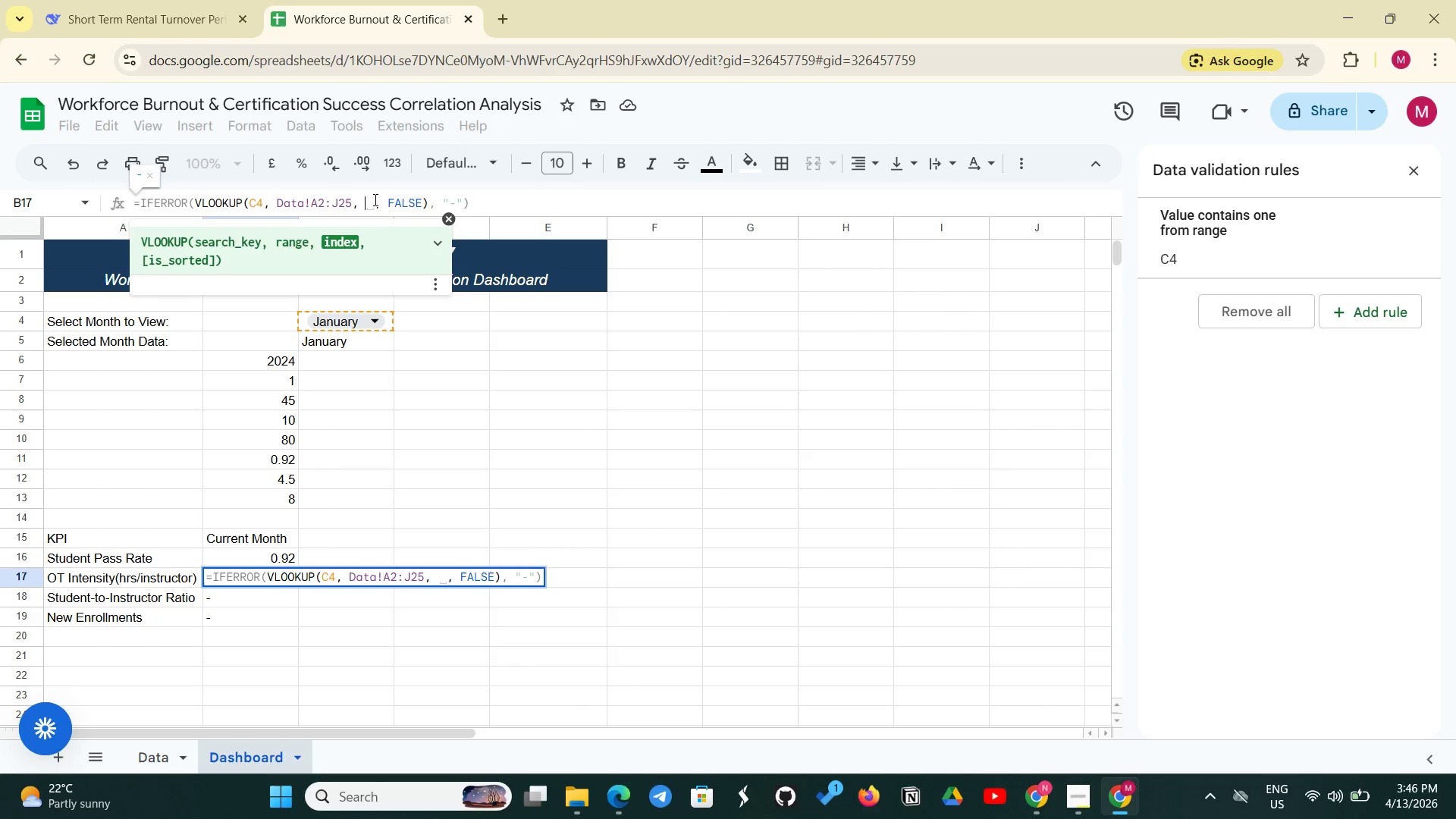 
key(9)
 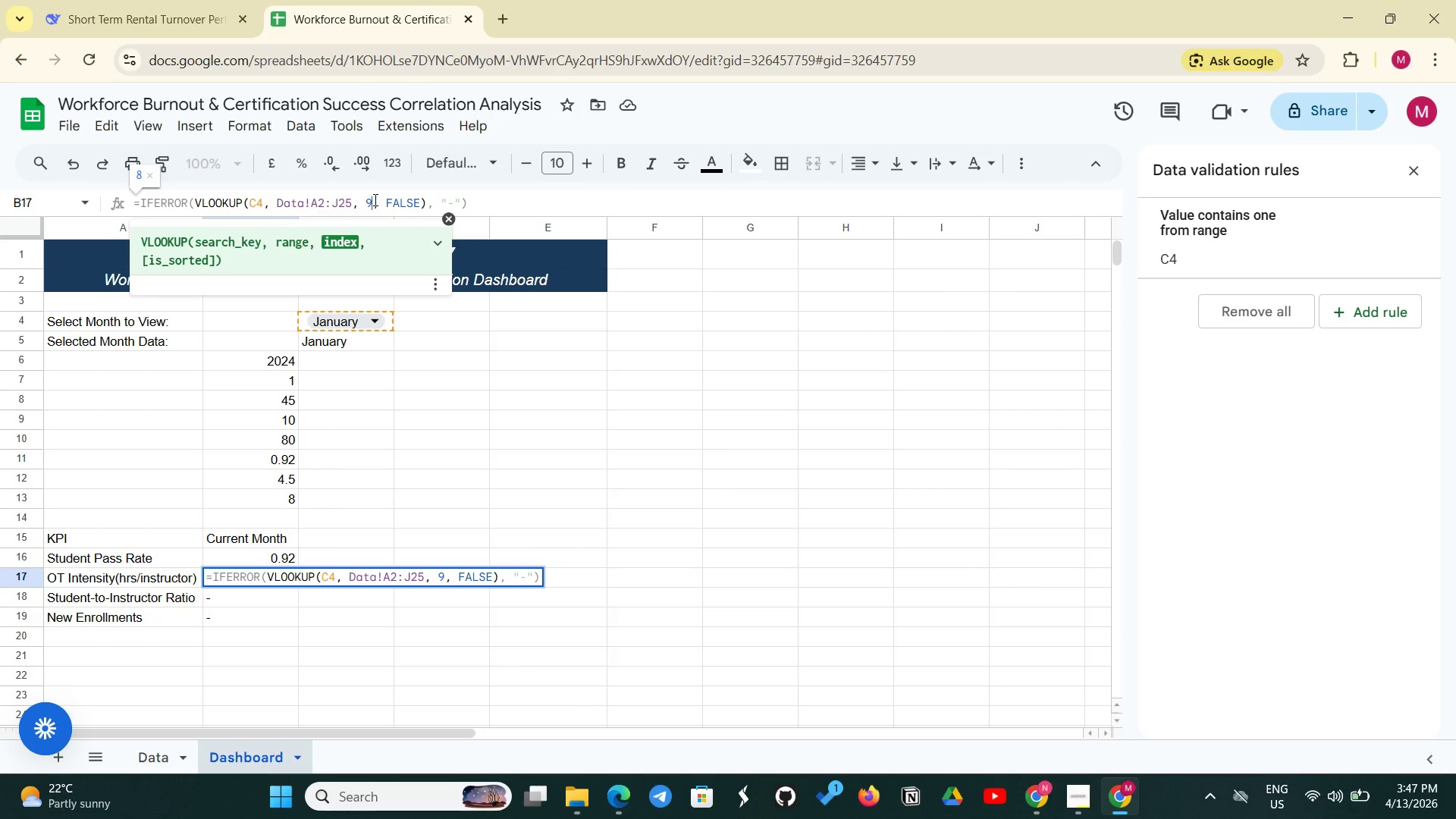 
key(Enter)
 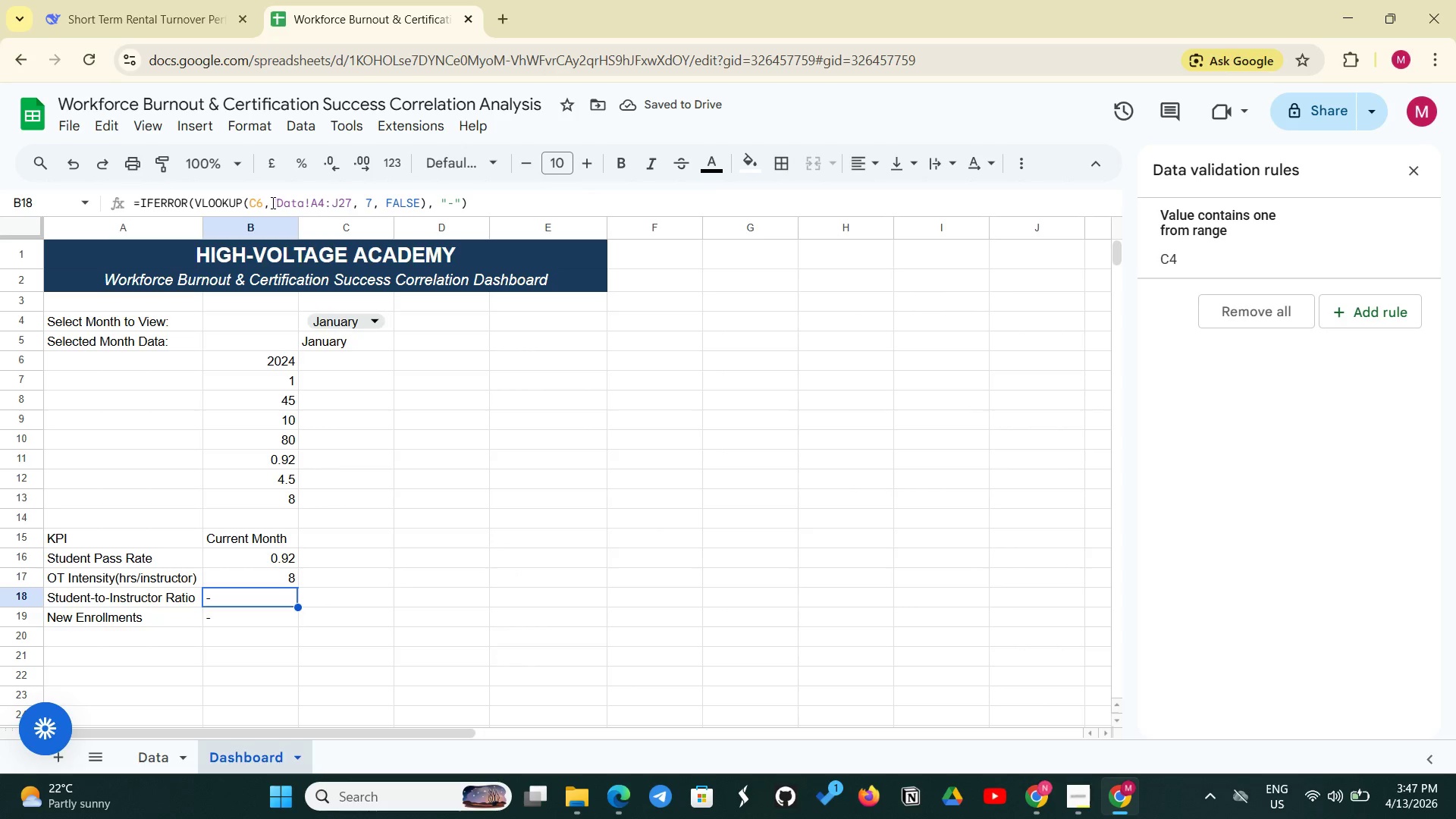 
left_click([266, 201])
 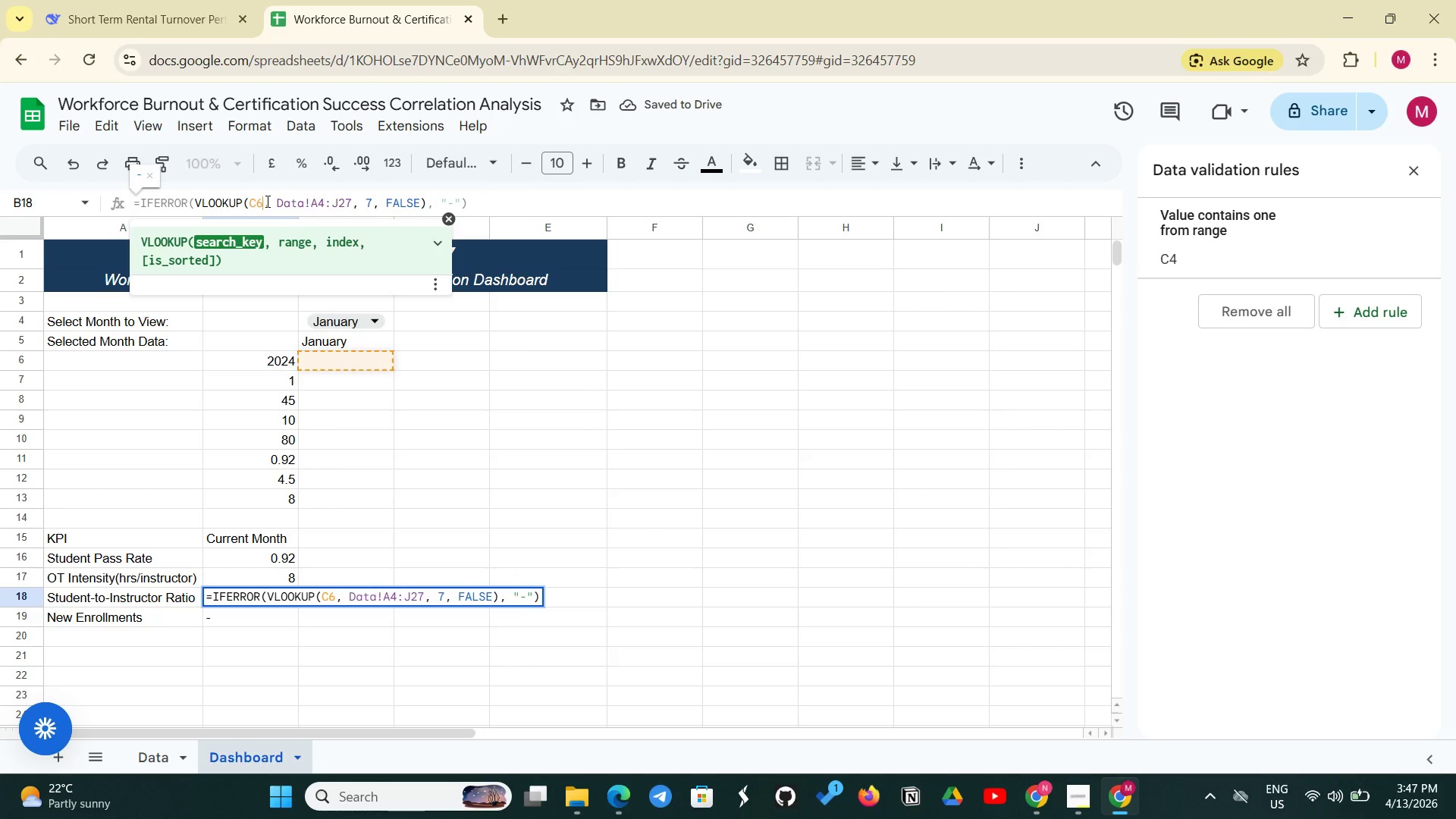 
key(Backspace)
 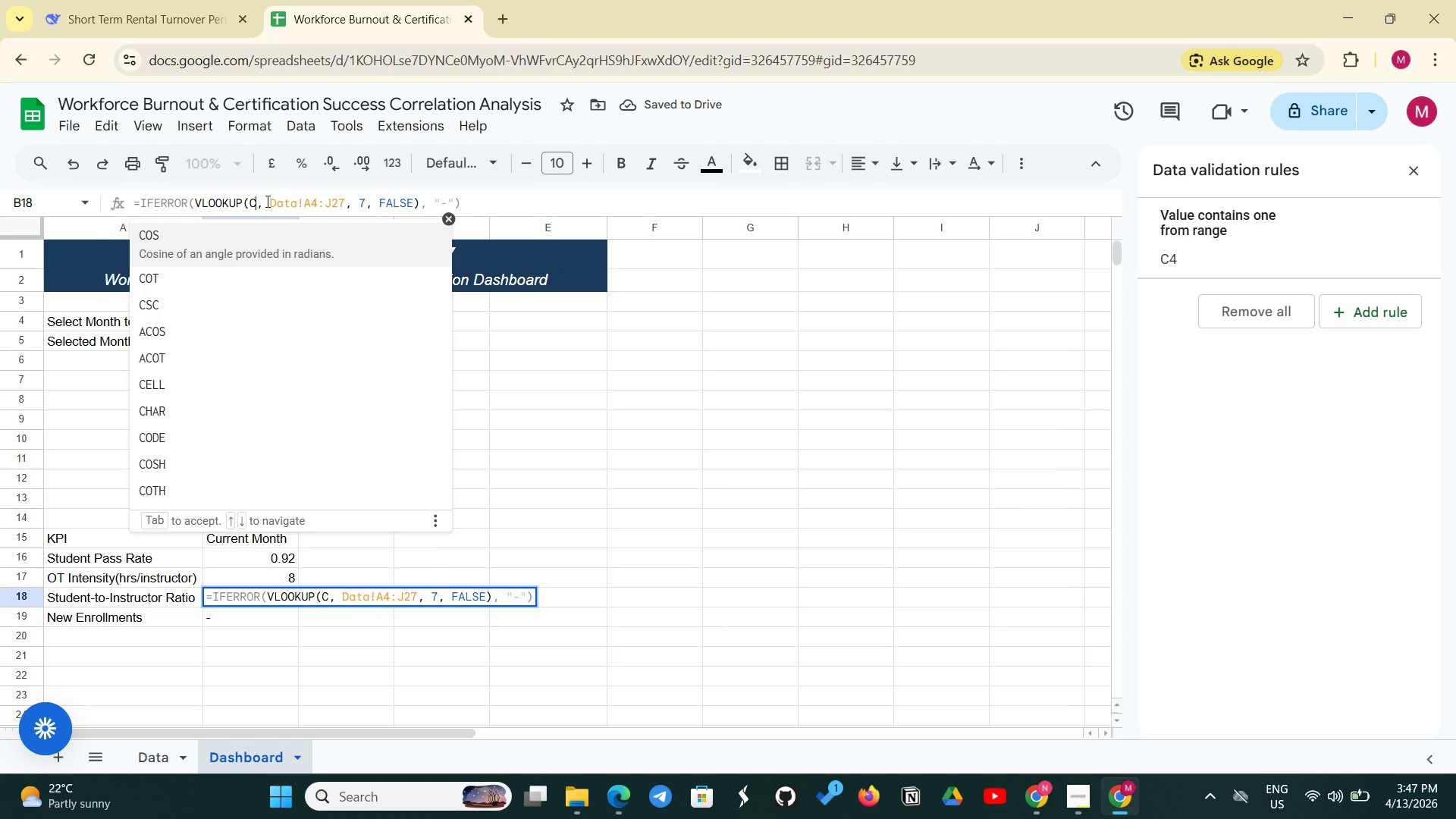 
key(4)
 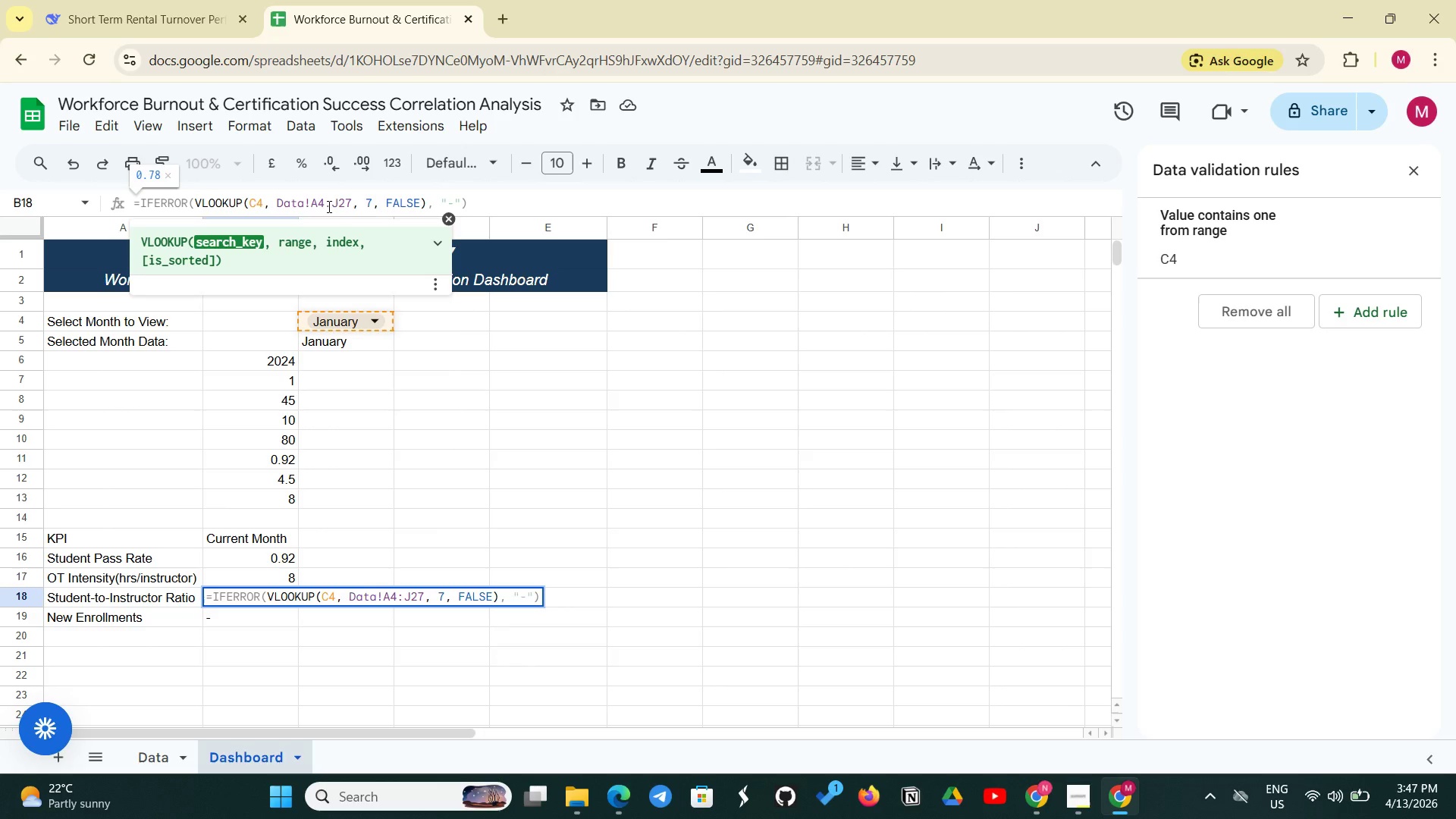 
wait(6.83)
 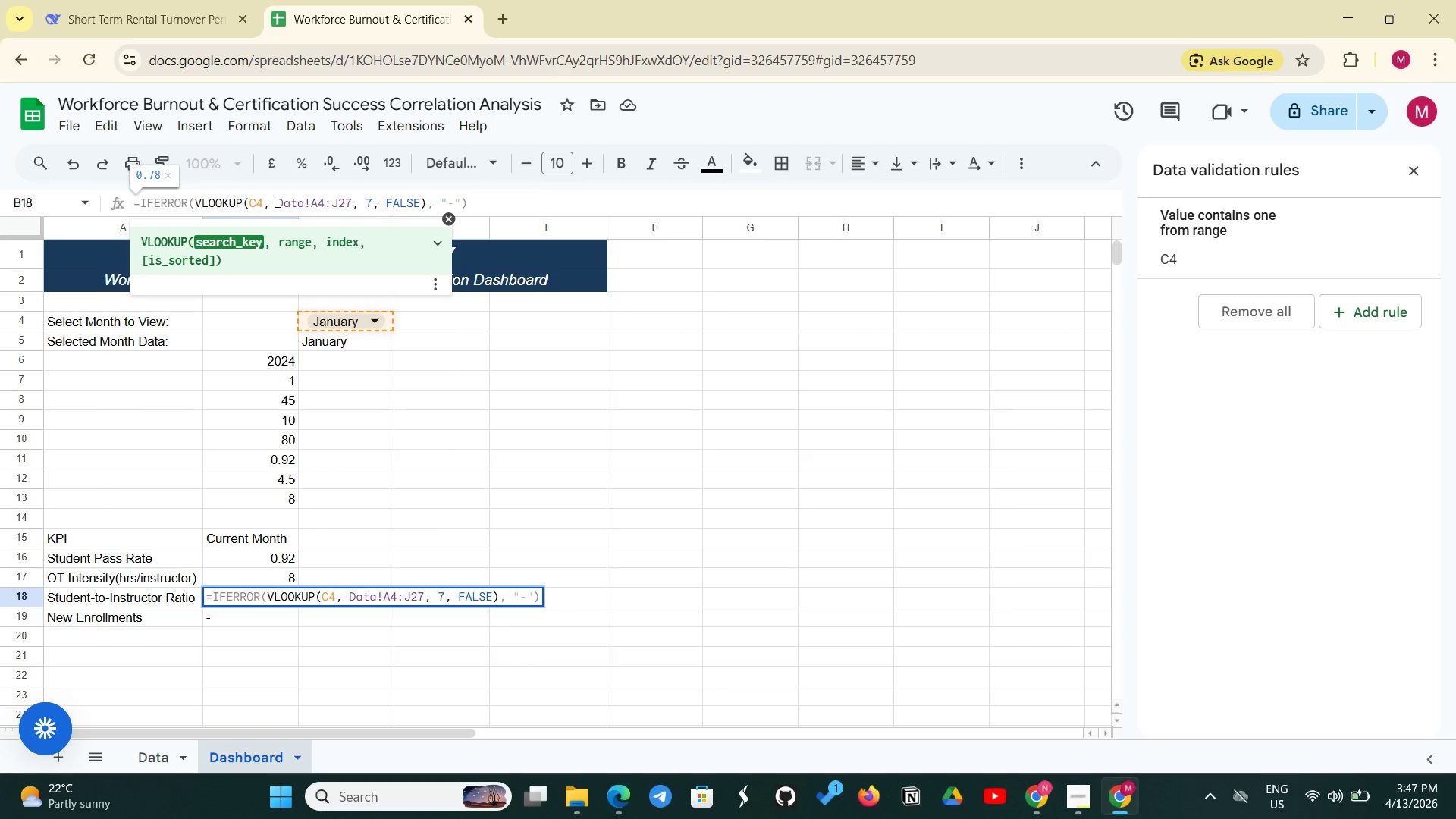 
left_click([325, 204])
 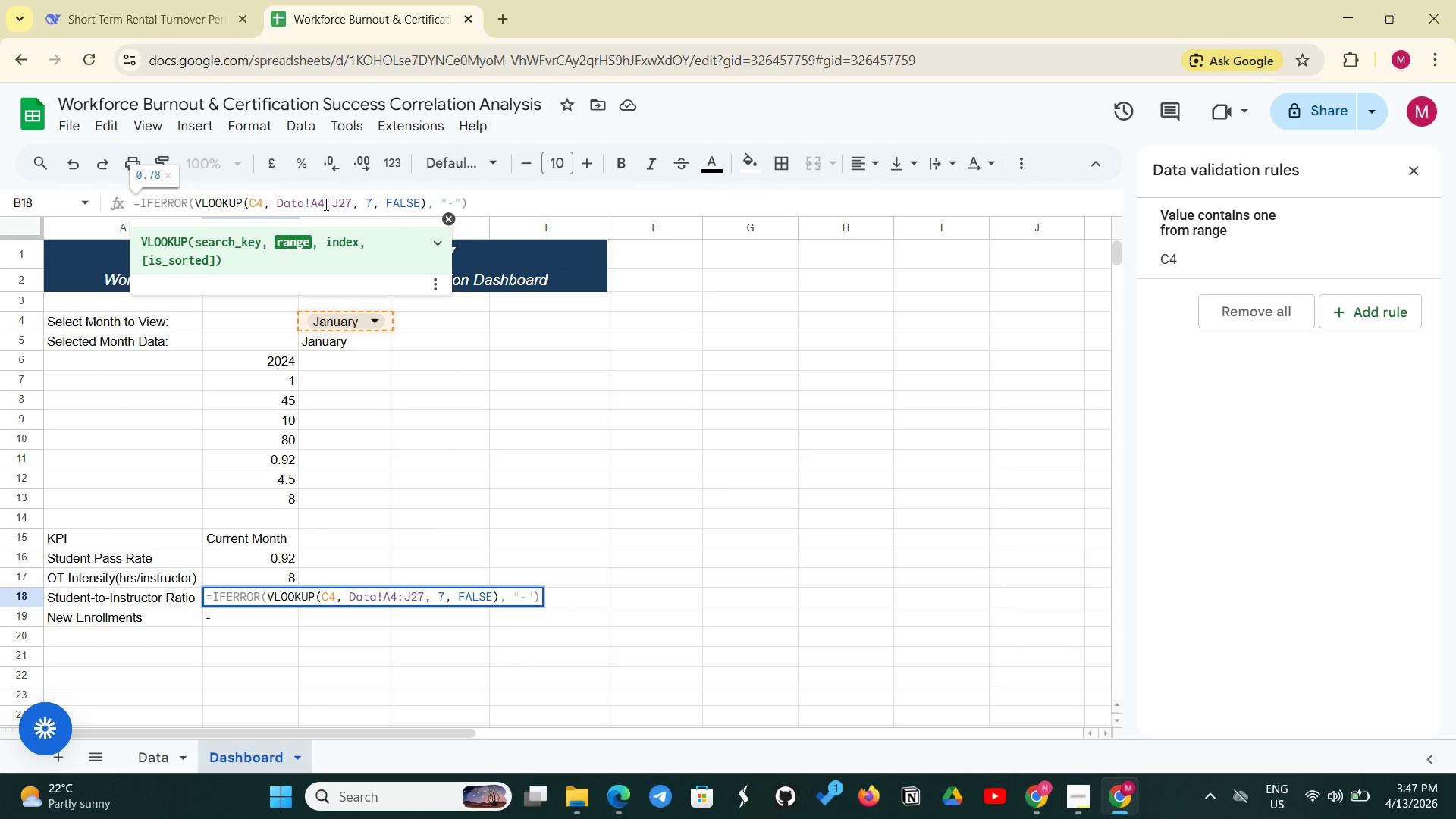 
key(Backspace)
 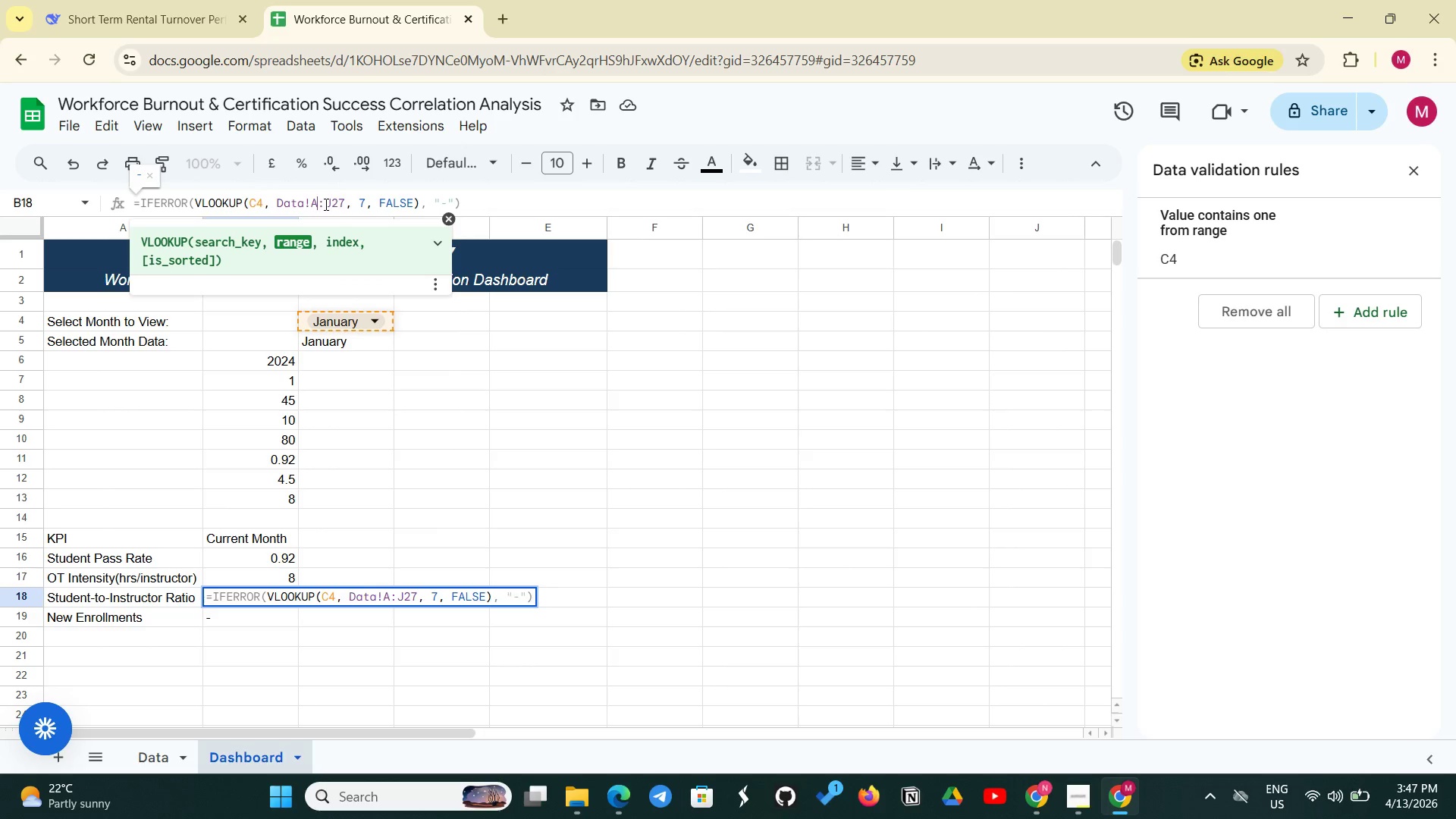 
key(2)
 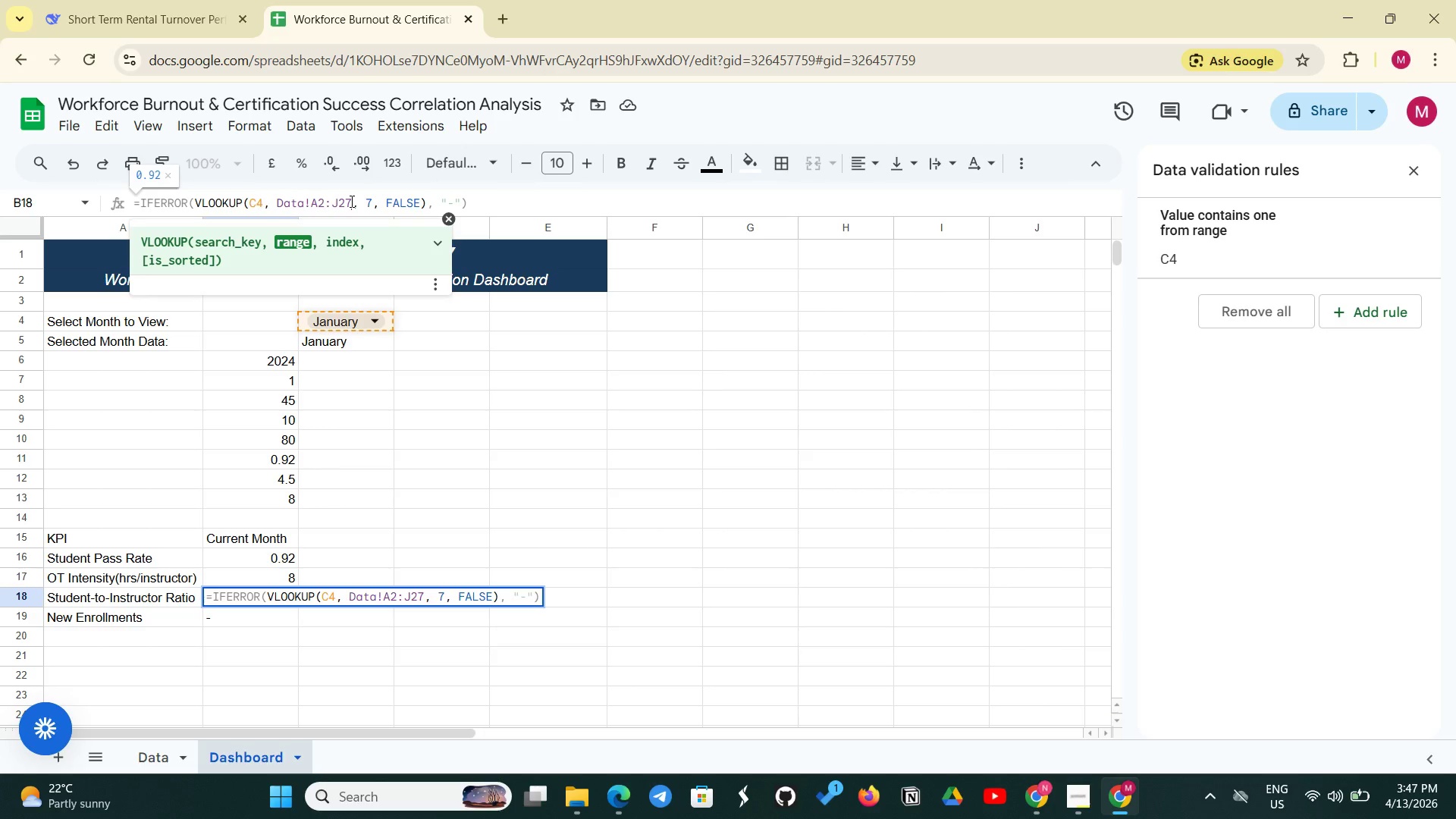 
key(Backspace)
 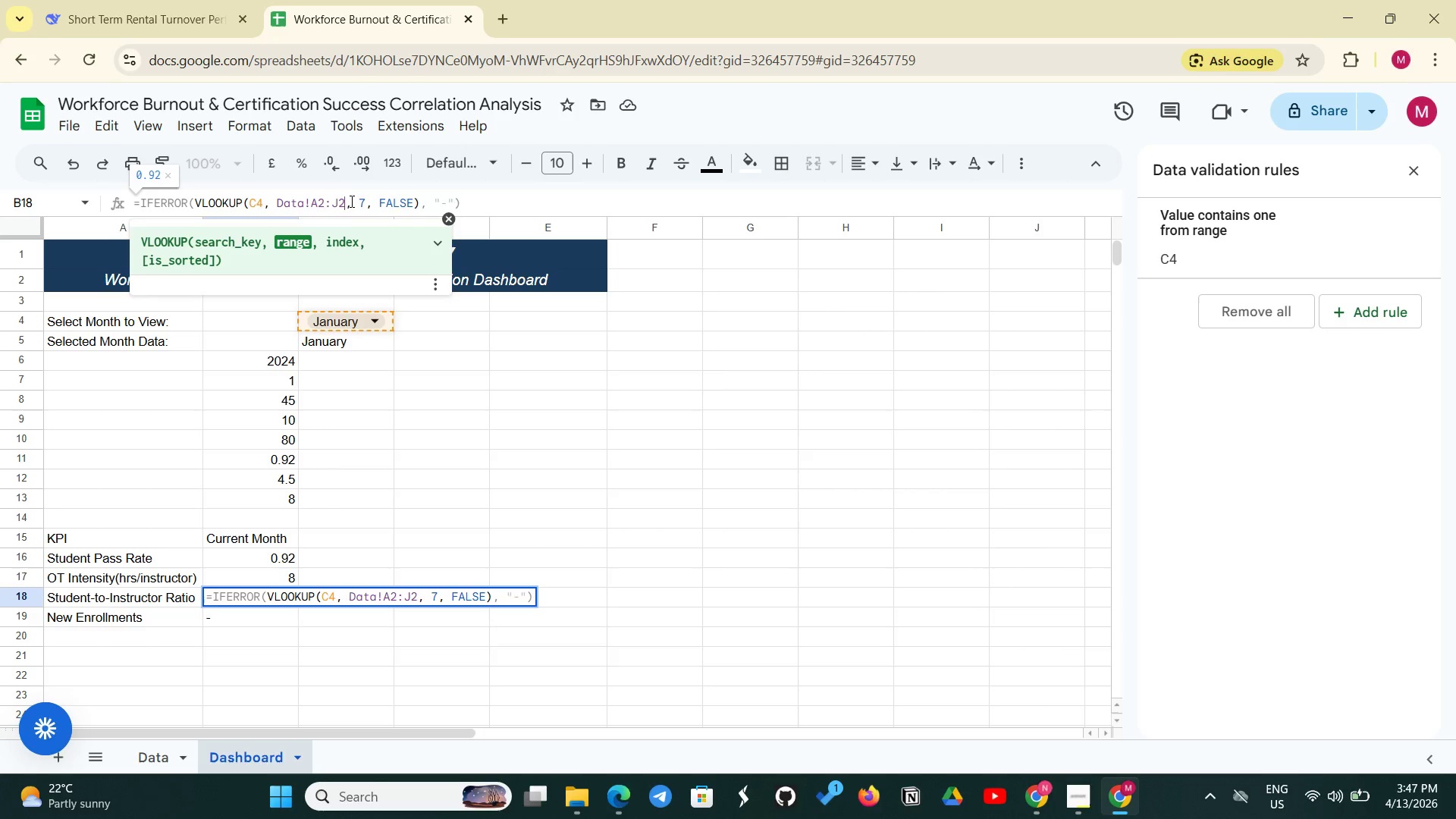 
key(5)
 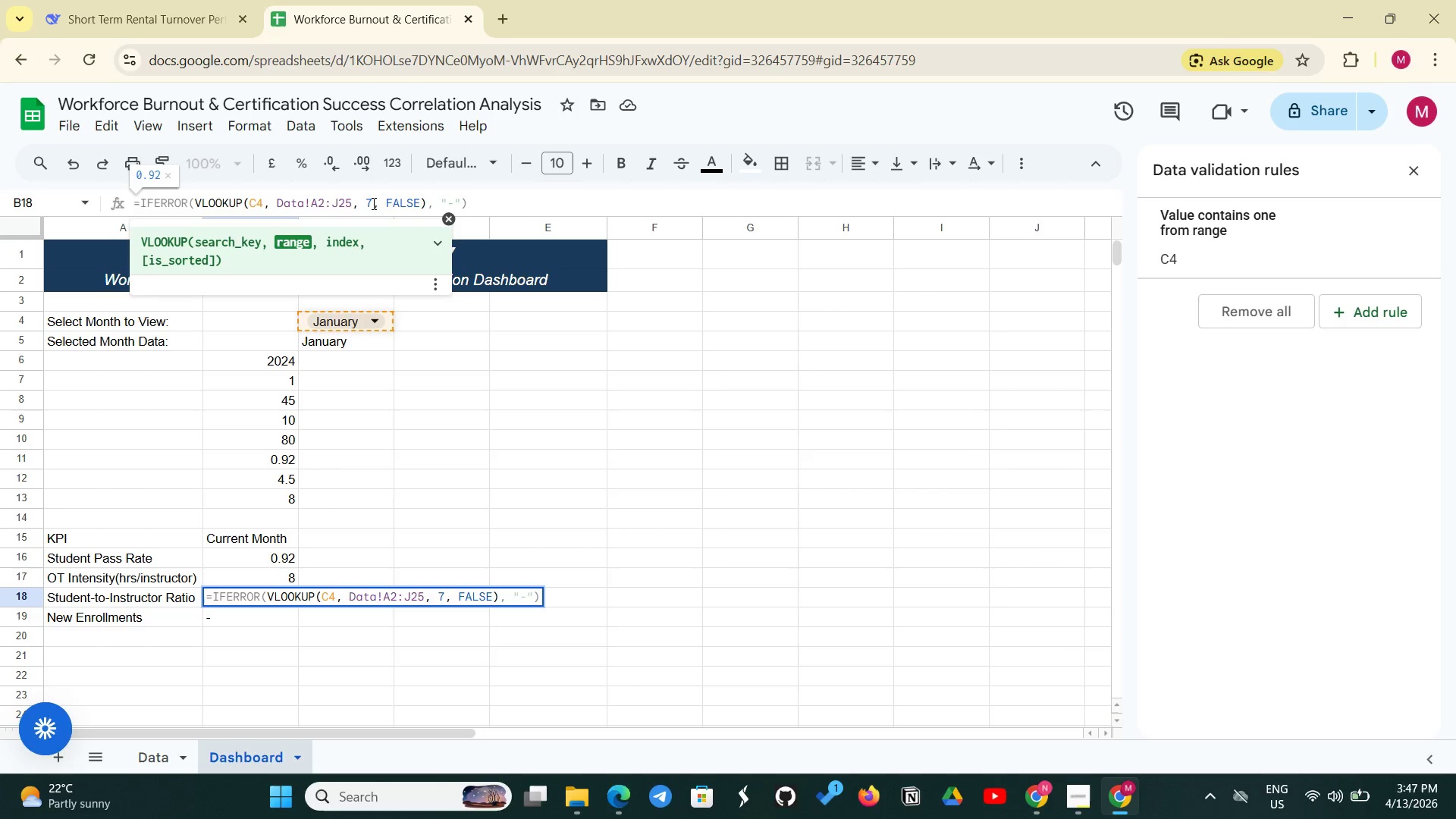 
left_click([372, 203])
 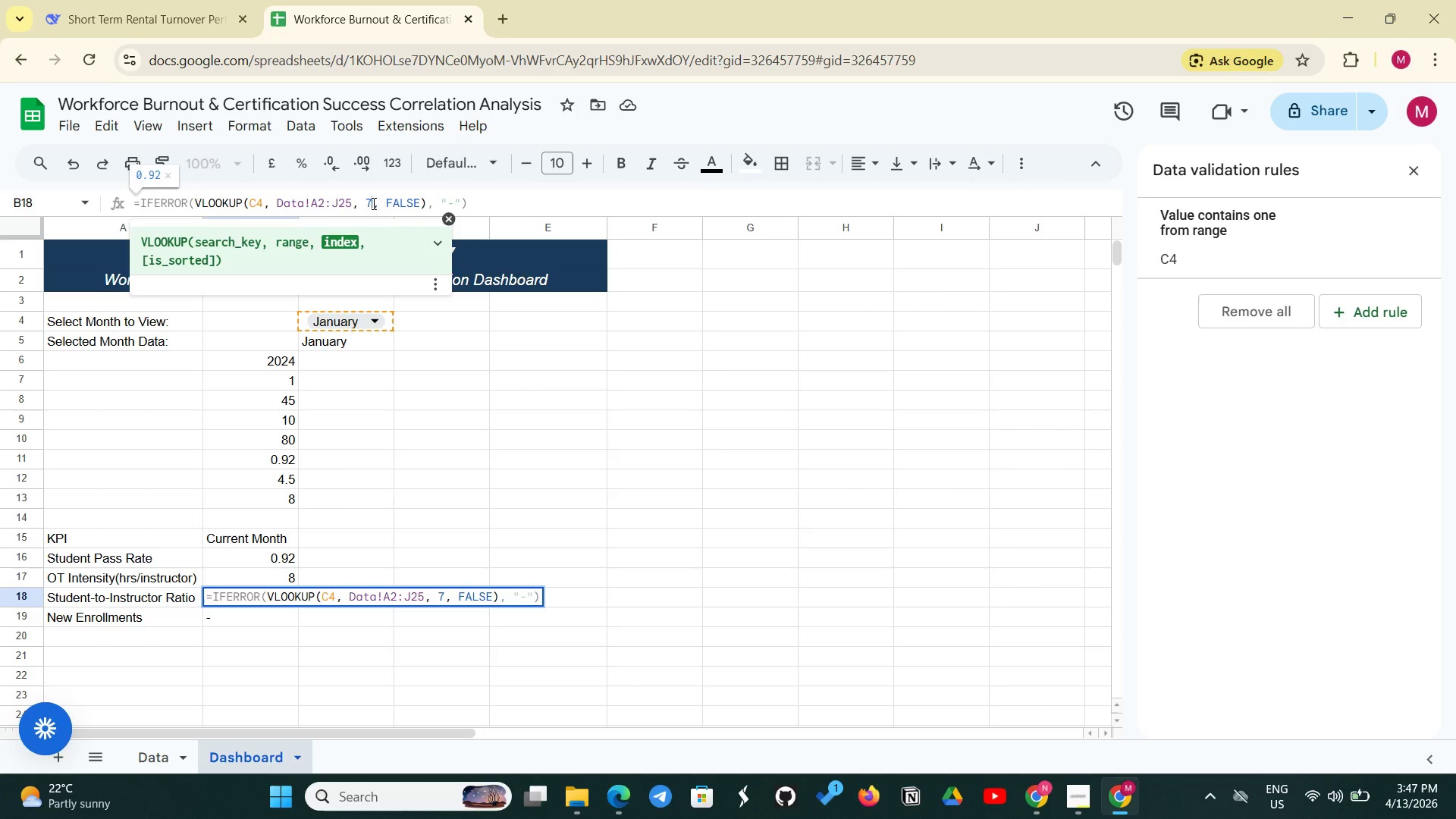 
key(Backspace)
 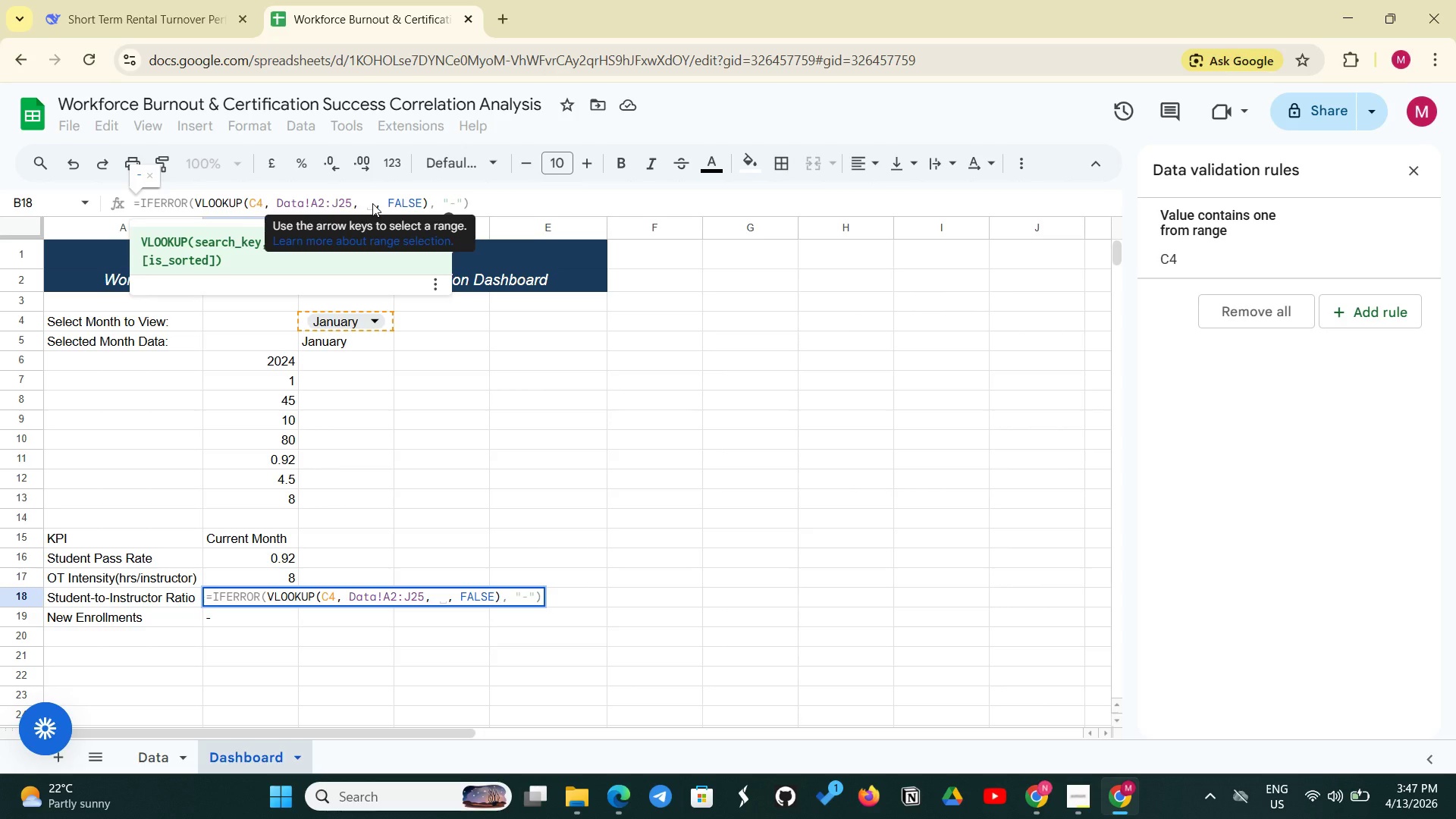 
key(8)
 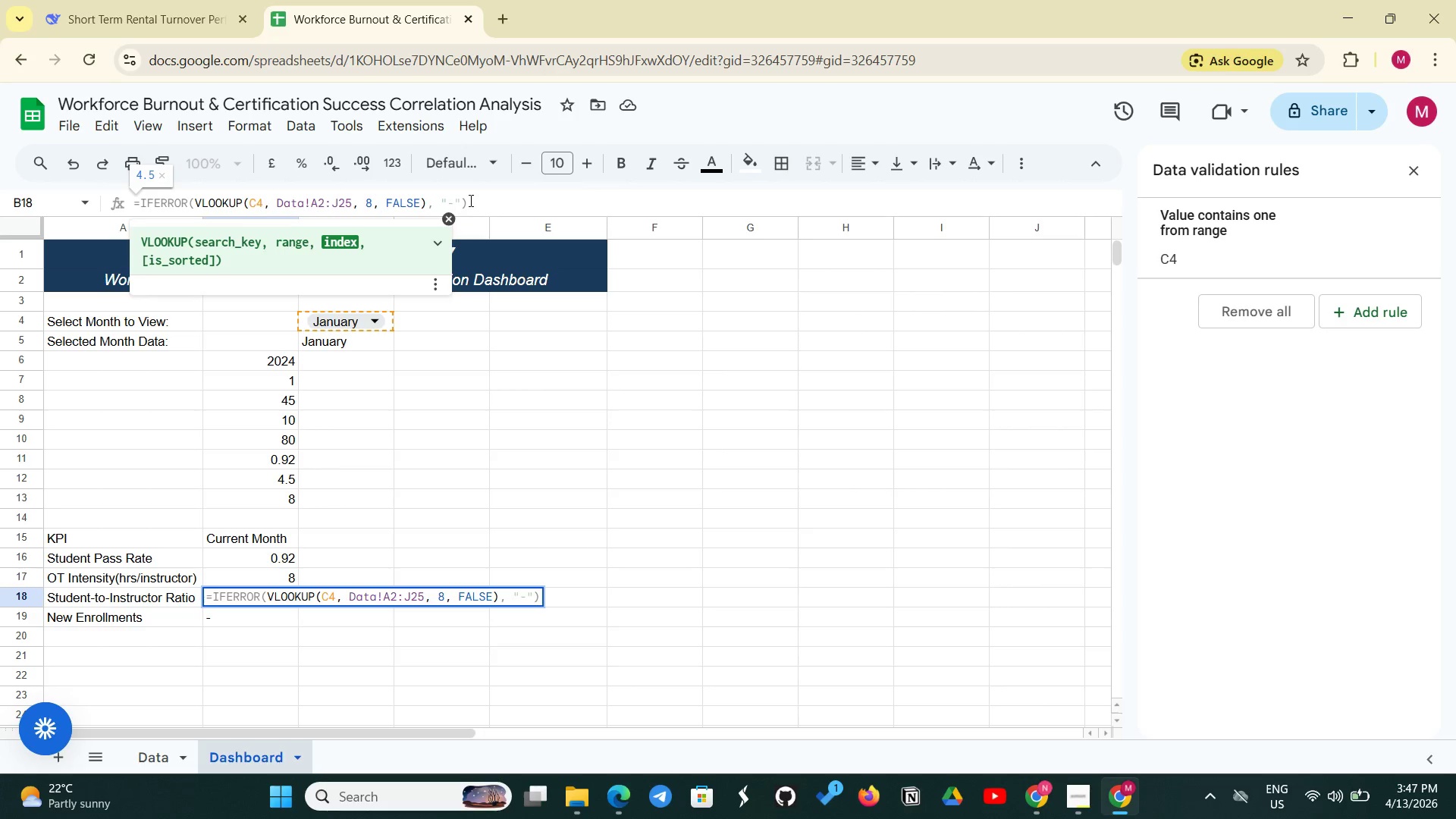 
left_click([522, 200])
 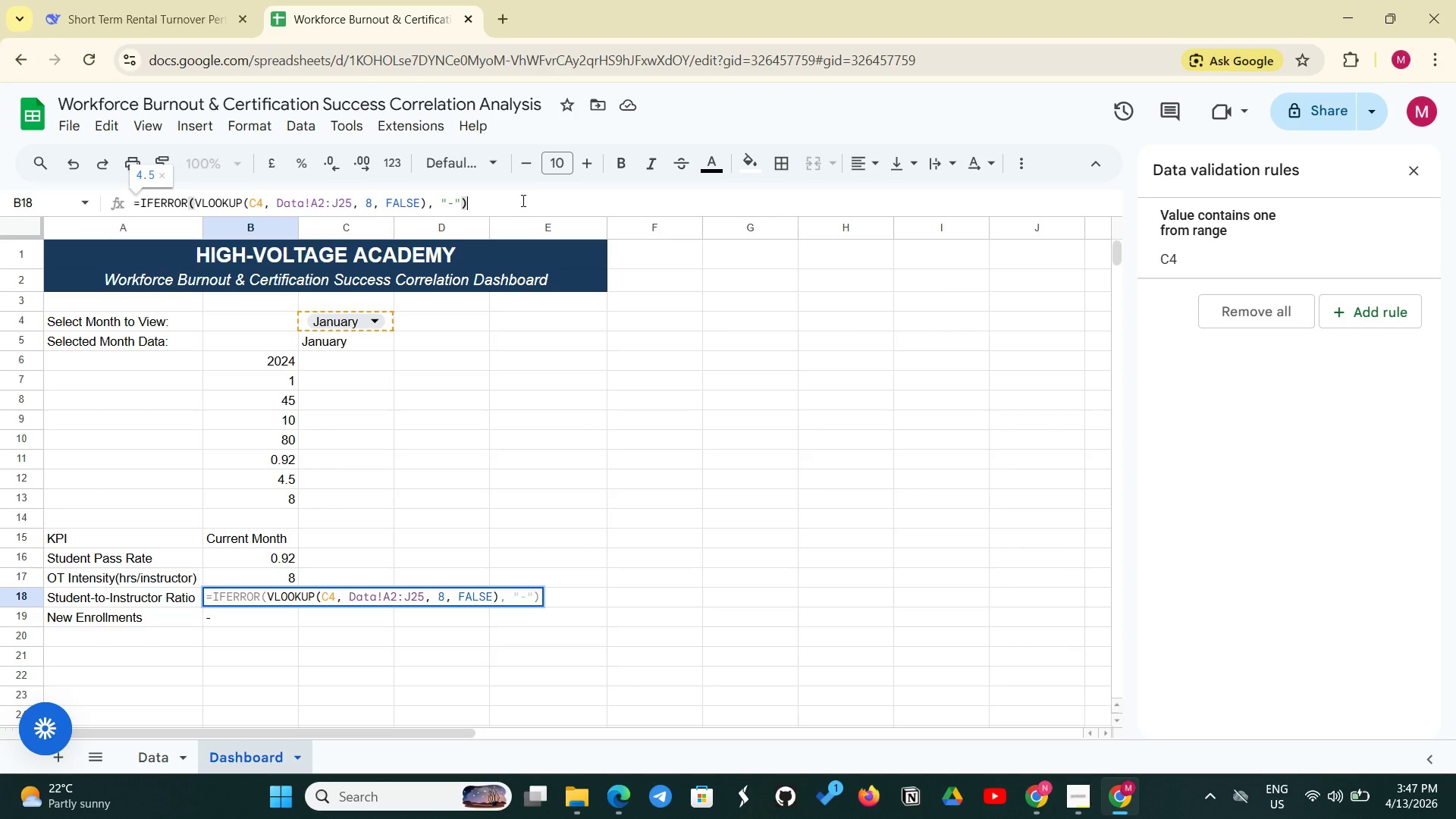 
key(Enter)
 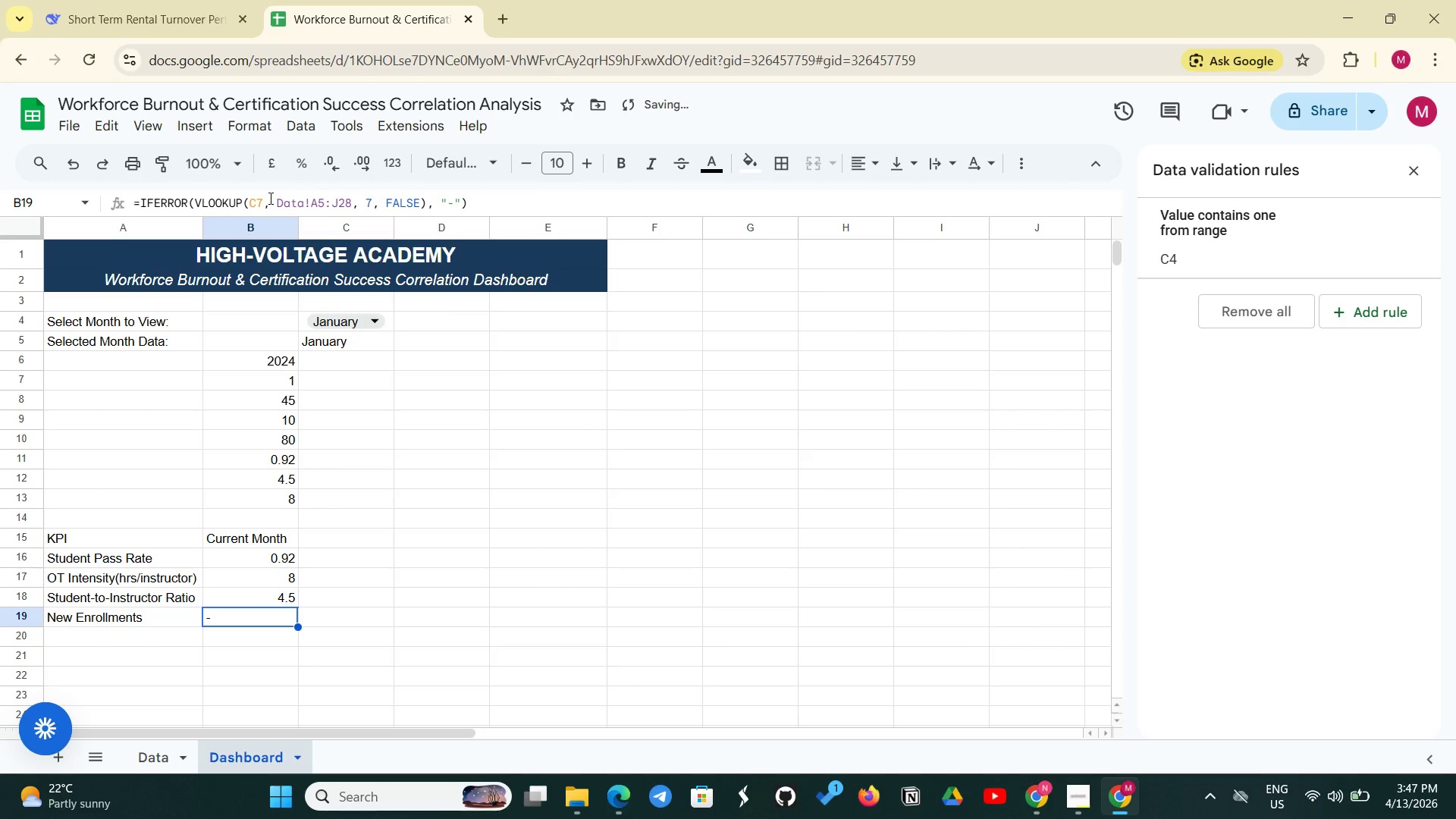 
left_click([265, 202])
 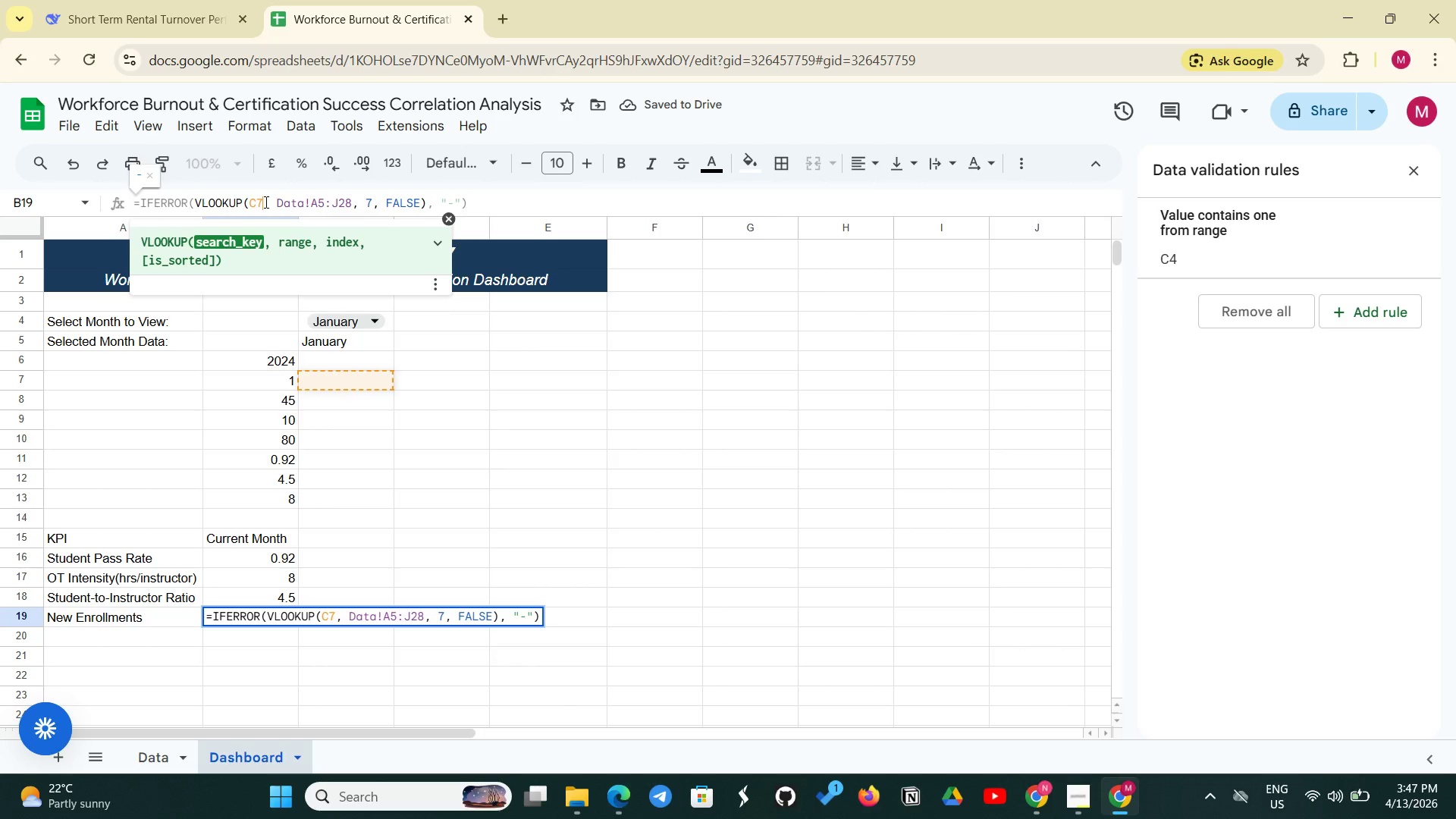 
key(Backspace)
 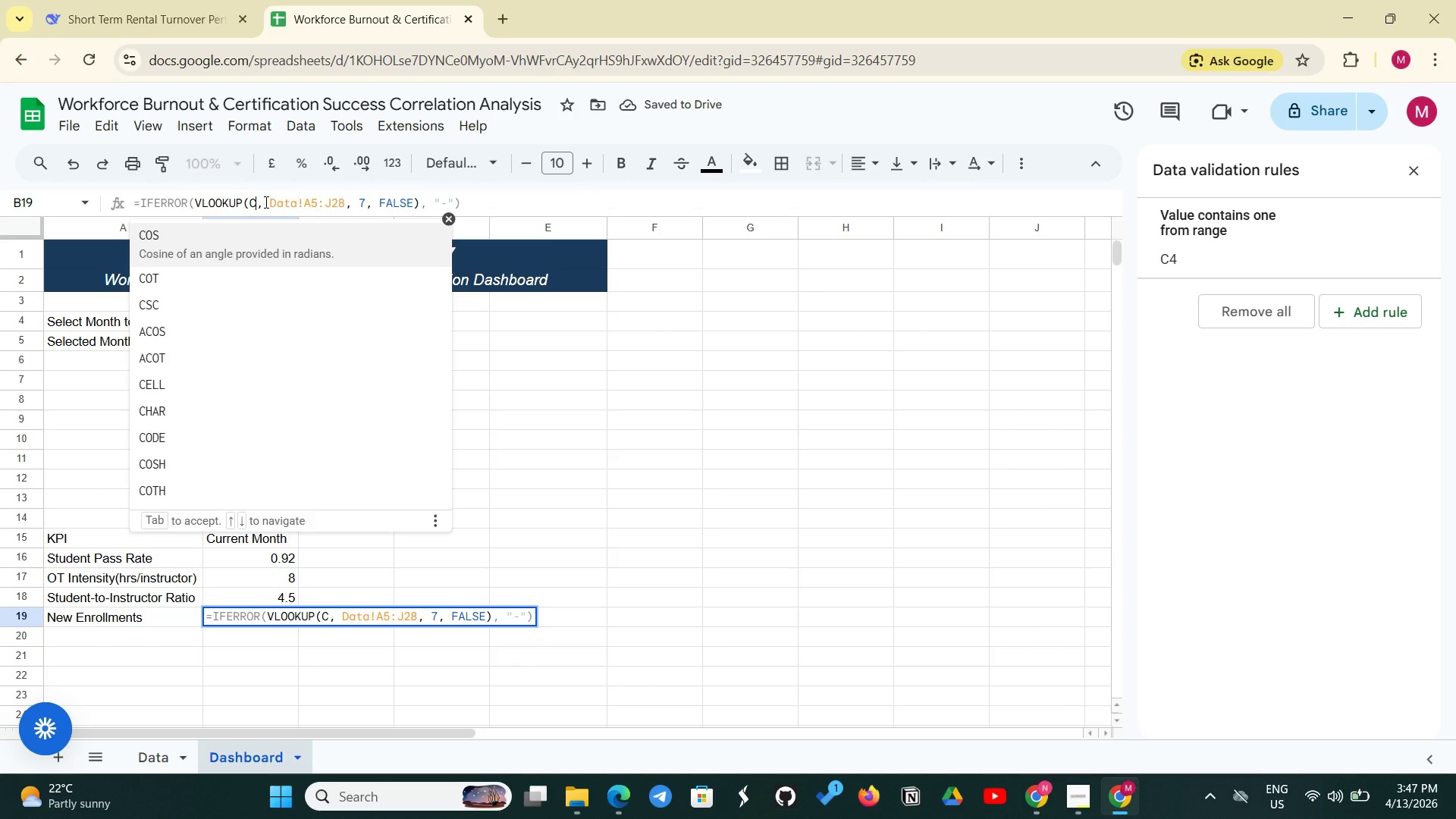 
key(4)
 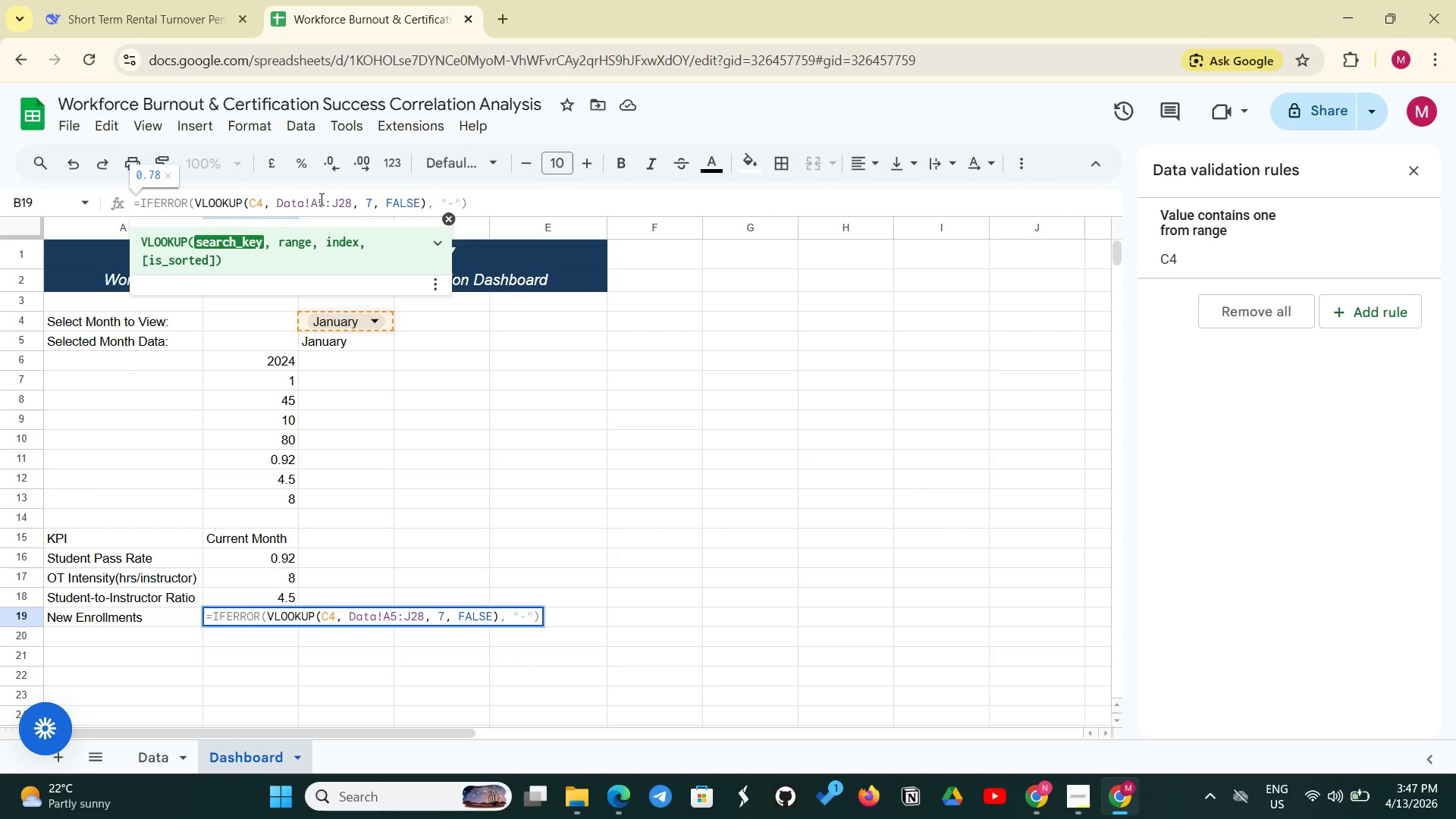 
left_click([323, 197])
 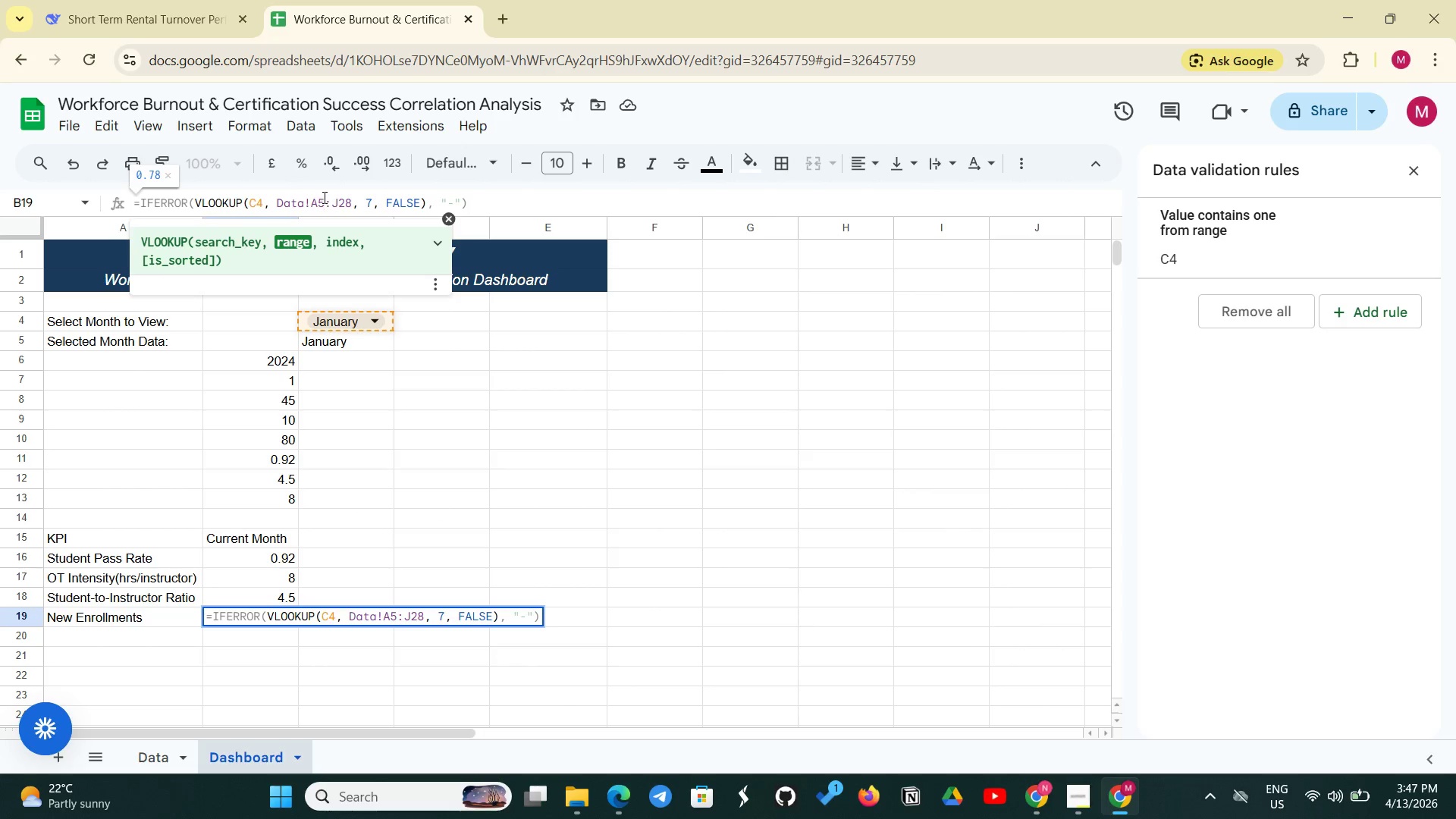 
key(Backspace)
 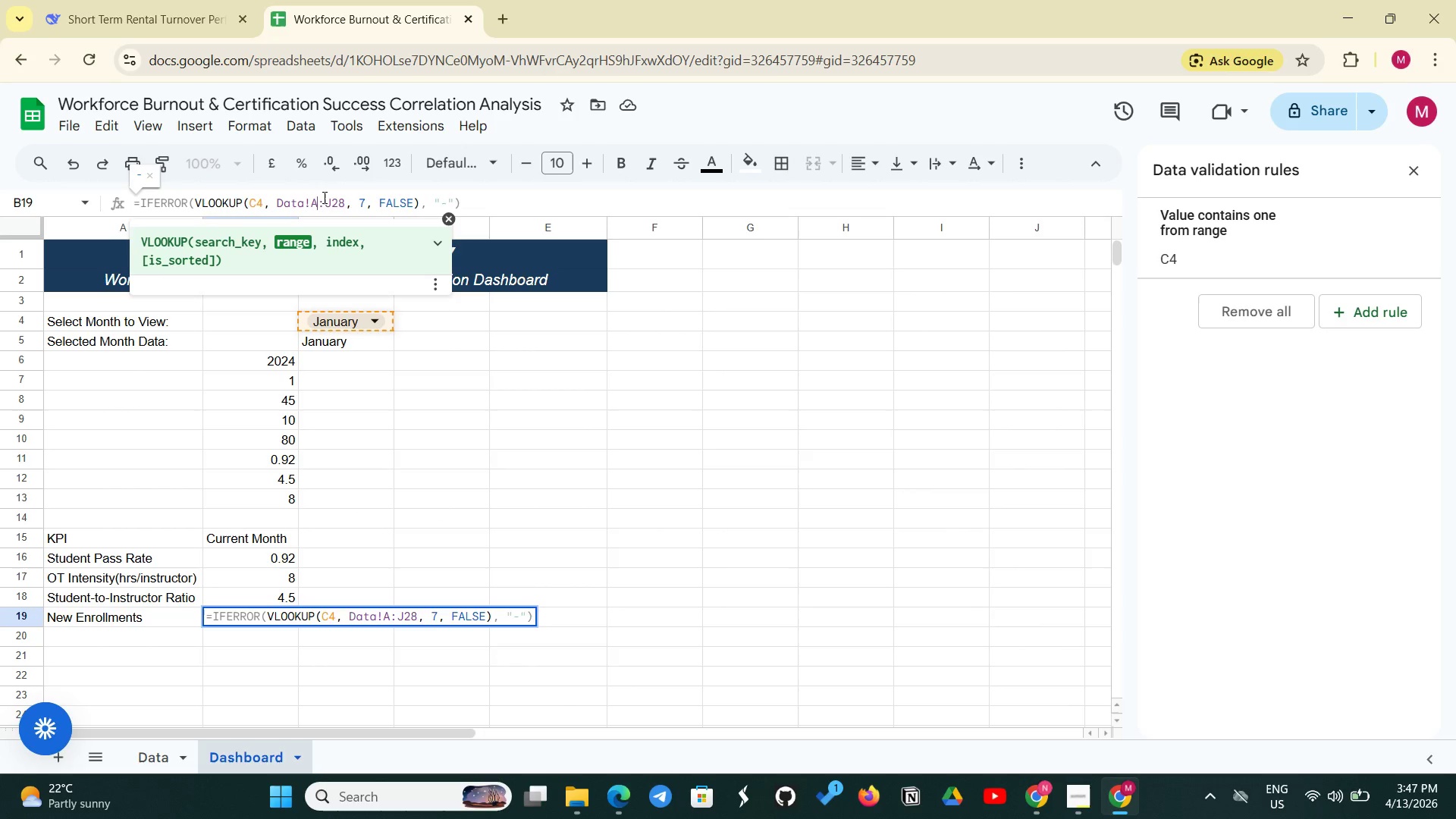 
key(2)
 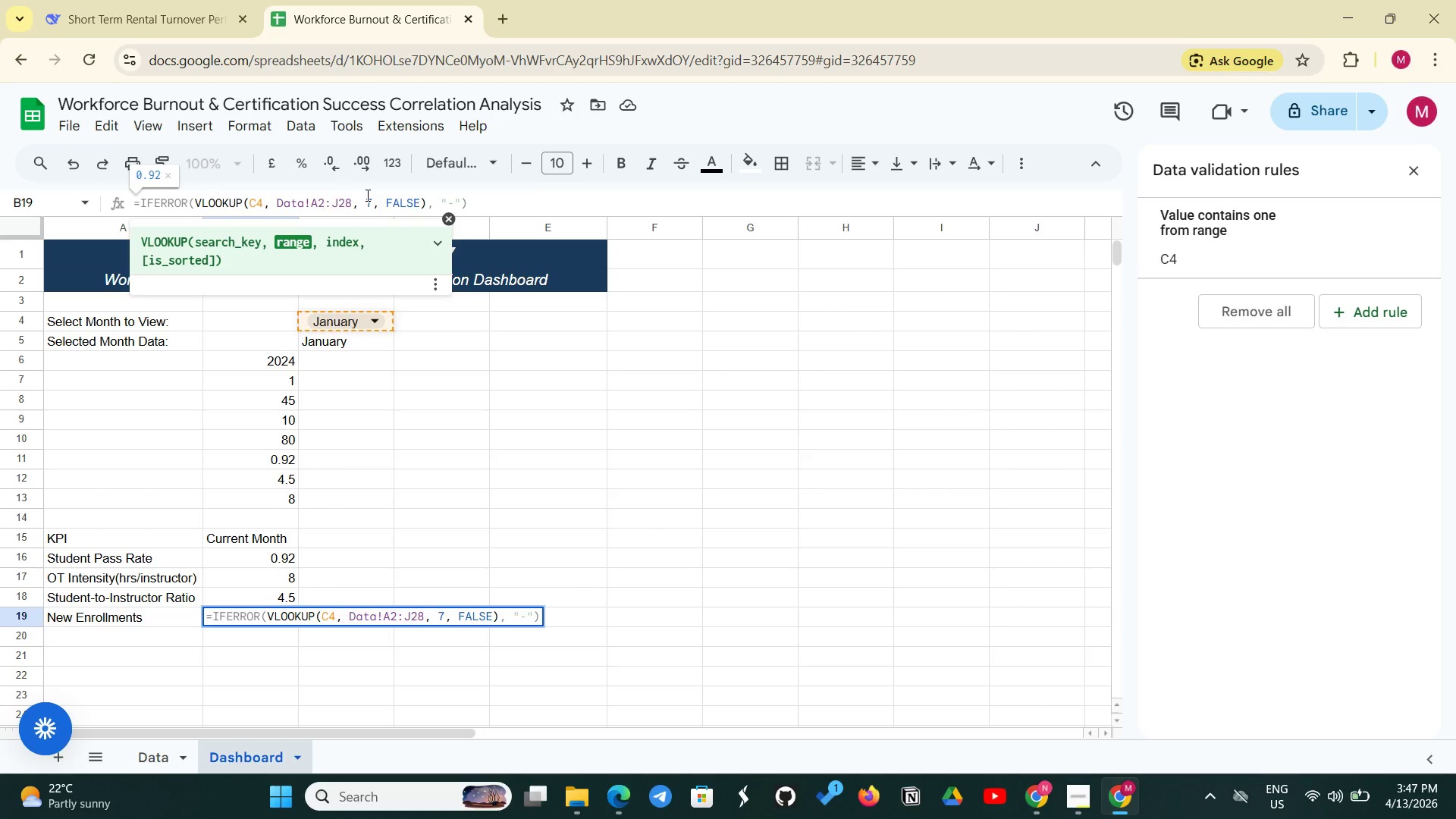 
left_click([352, 201])
 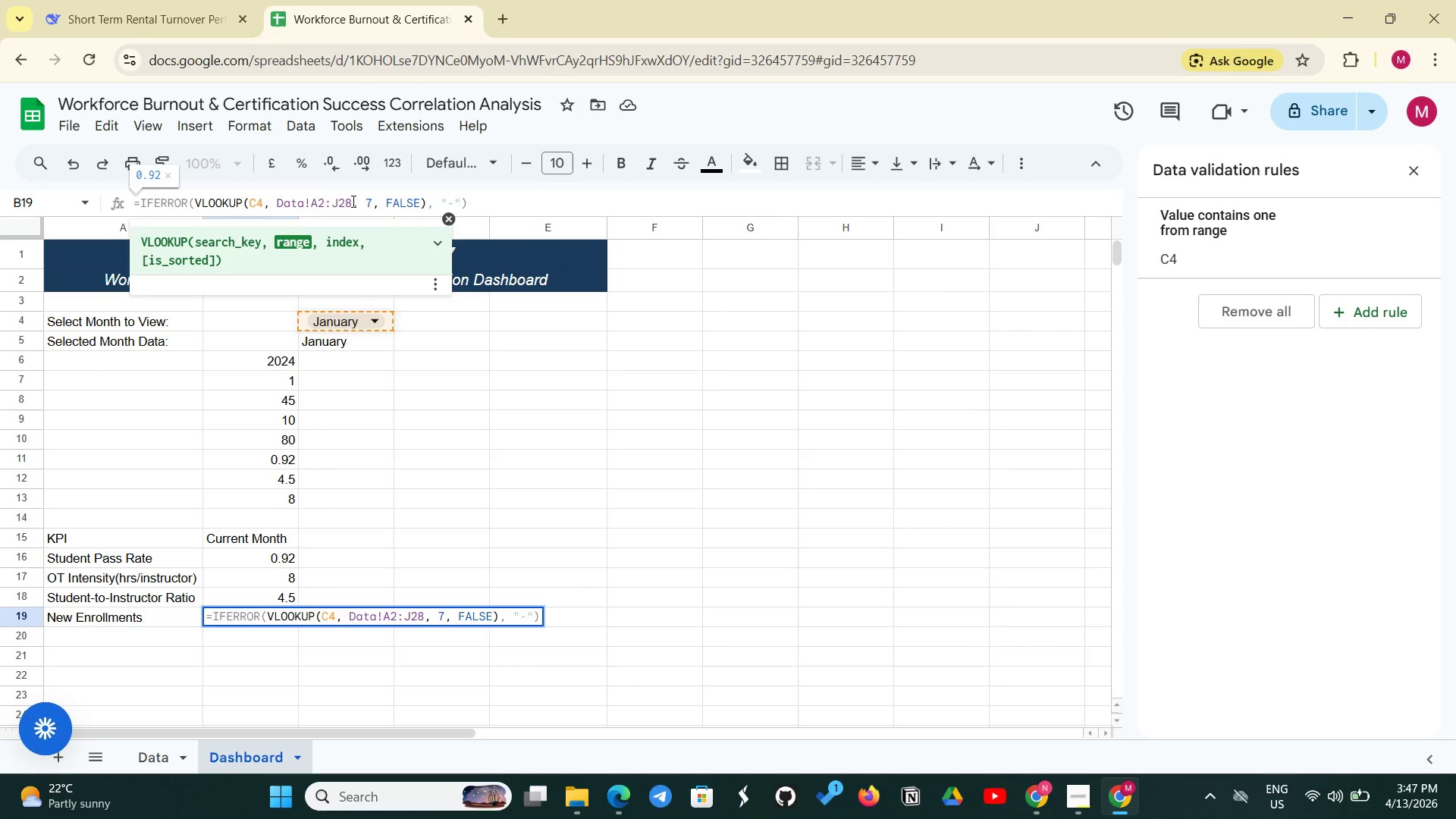 
key(Backspace)
 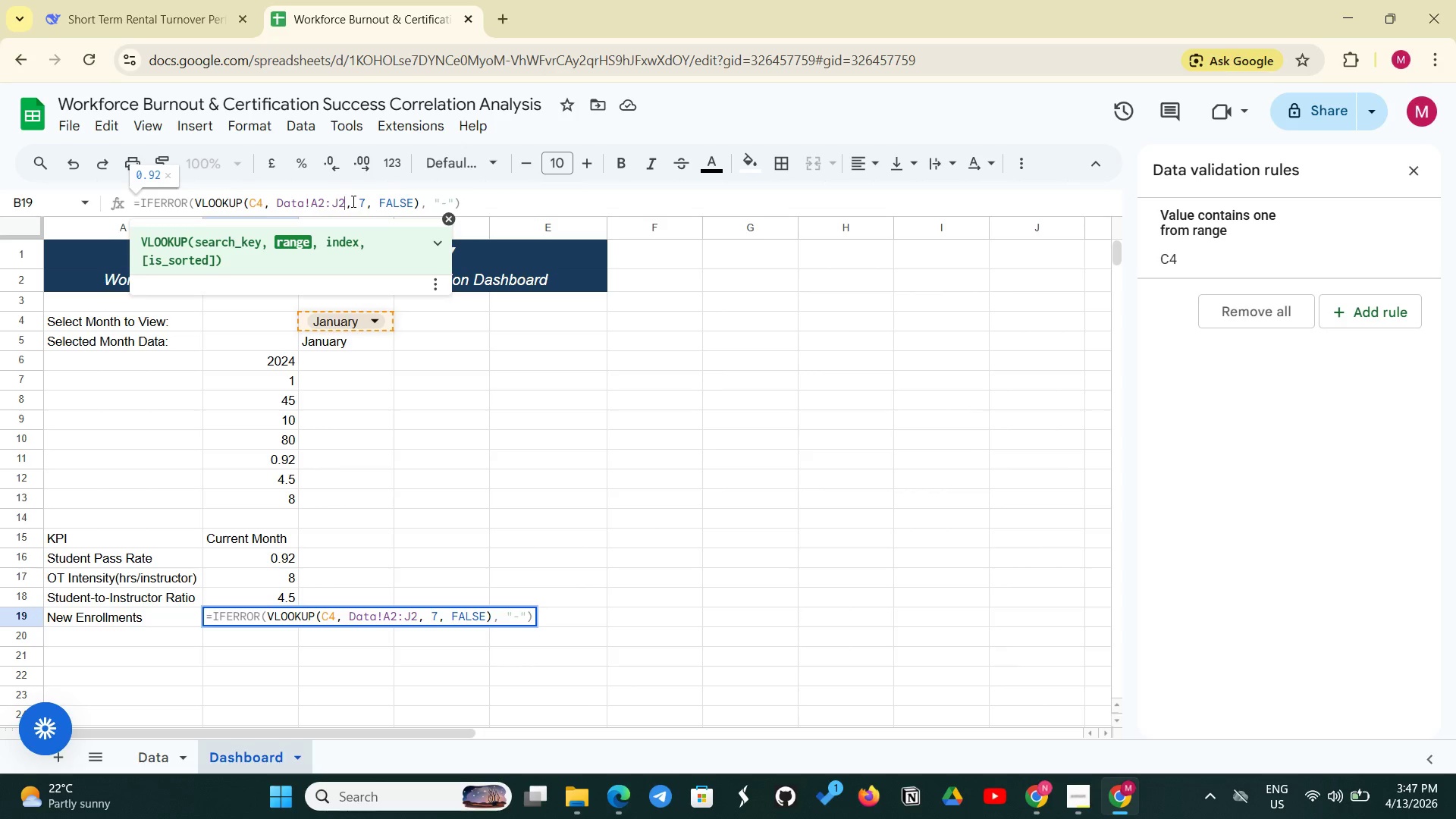 
key(5)
 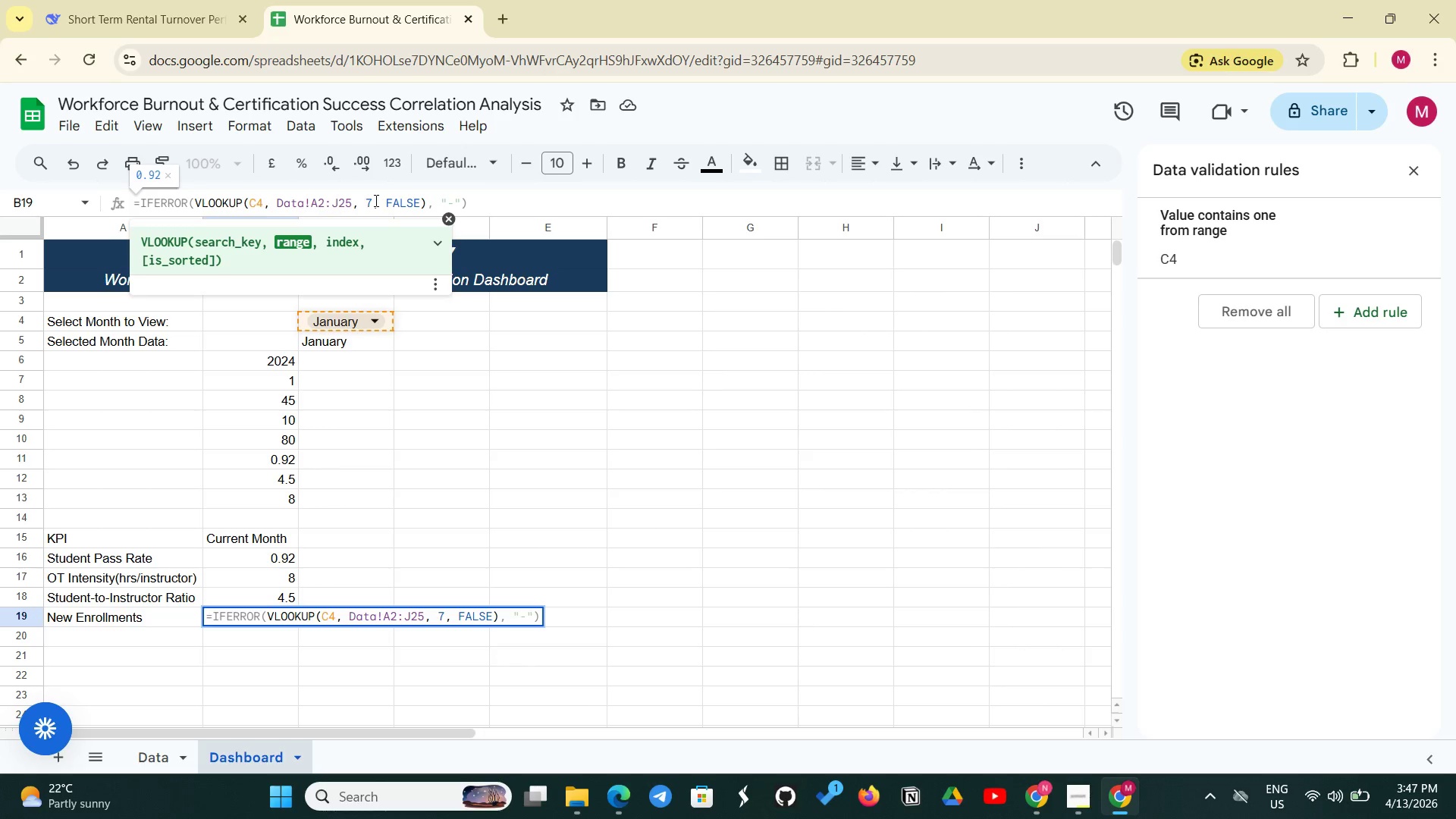 
left_click([375, 200])
 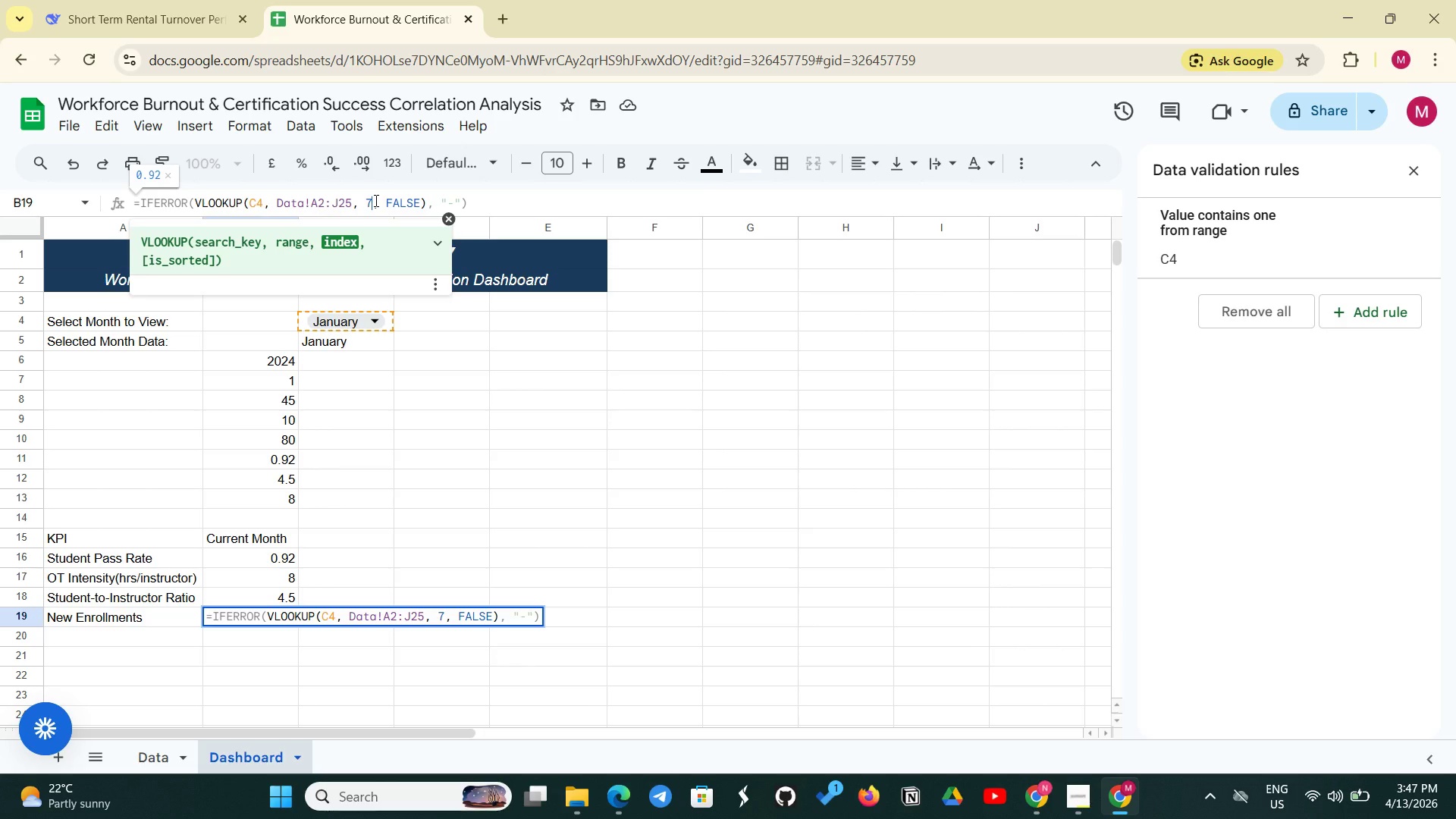 
key(Backspace)
 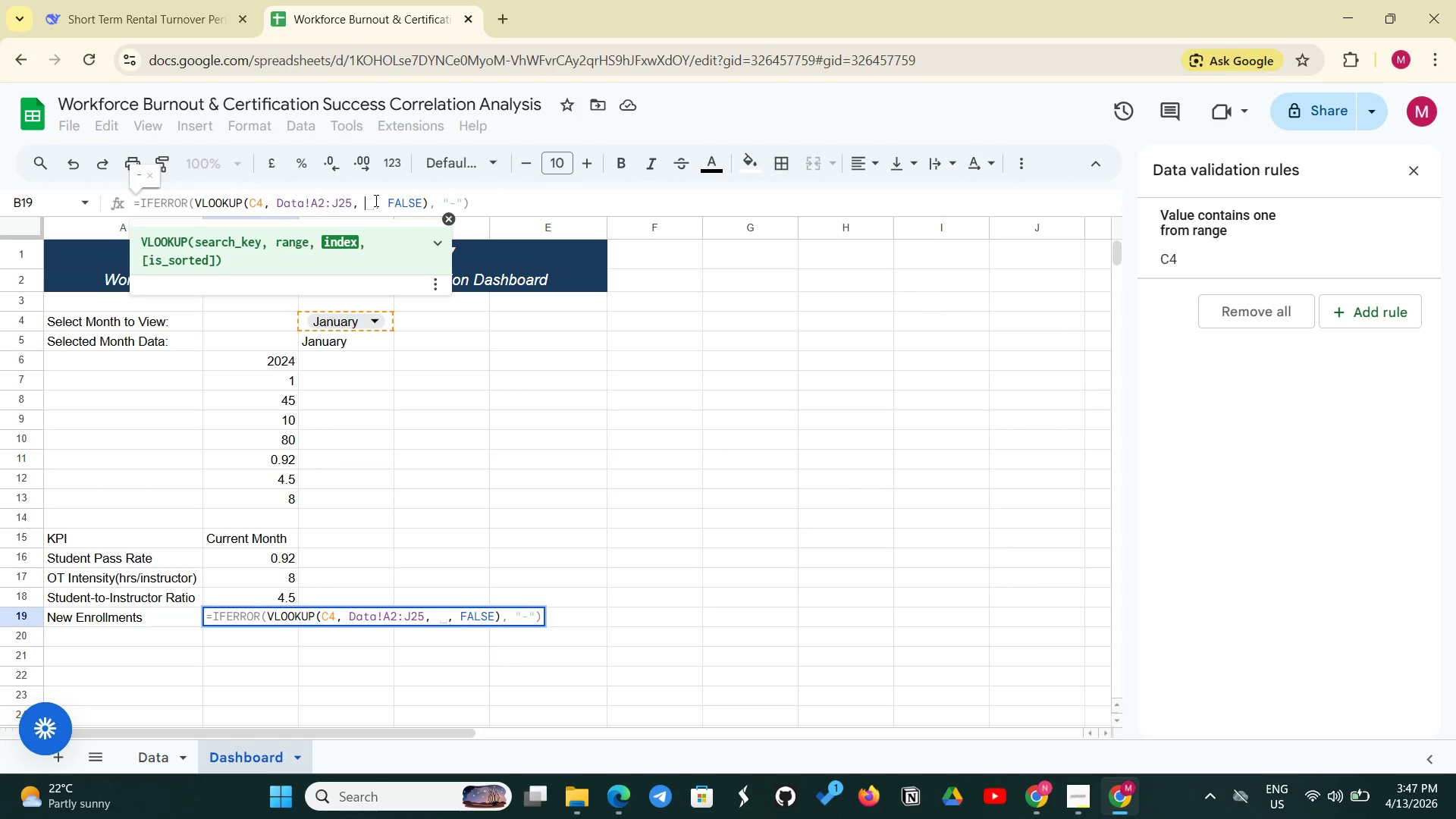 
key(4)
 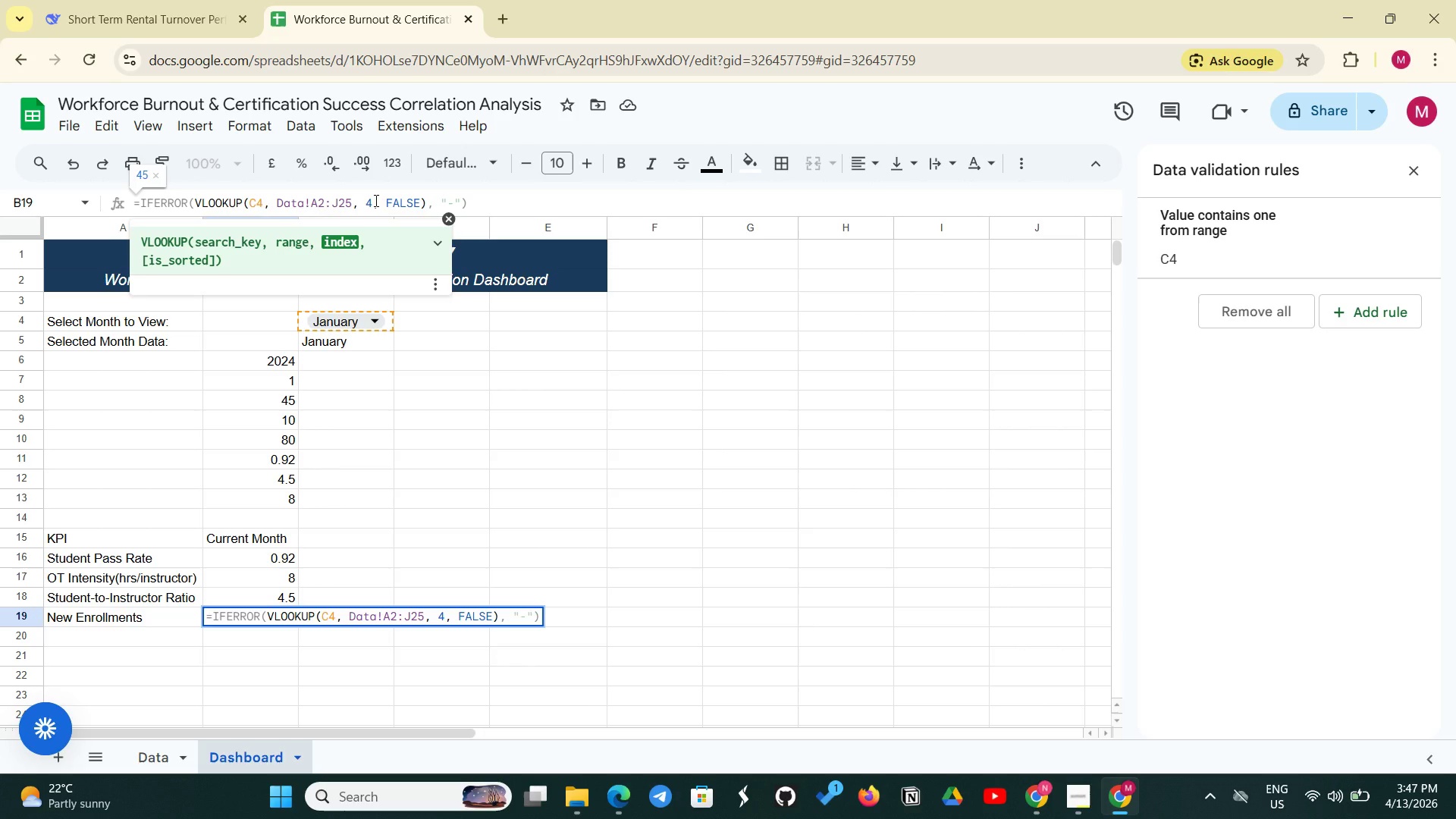 
key(Enter)
 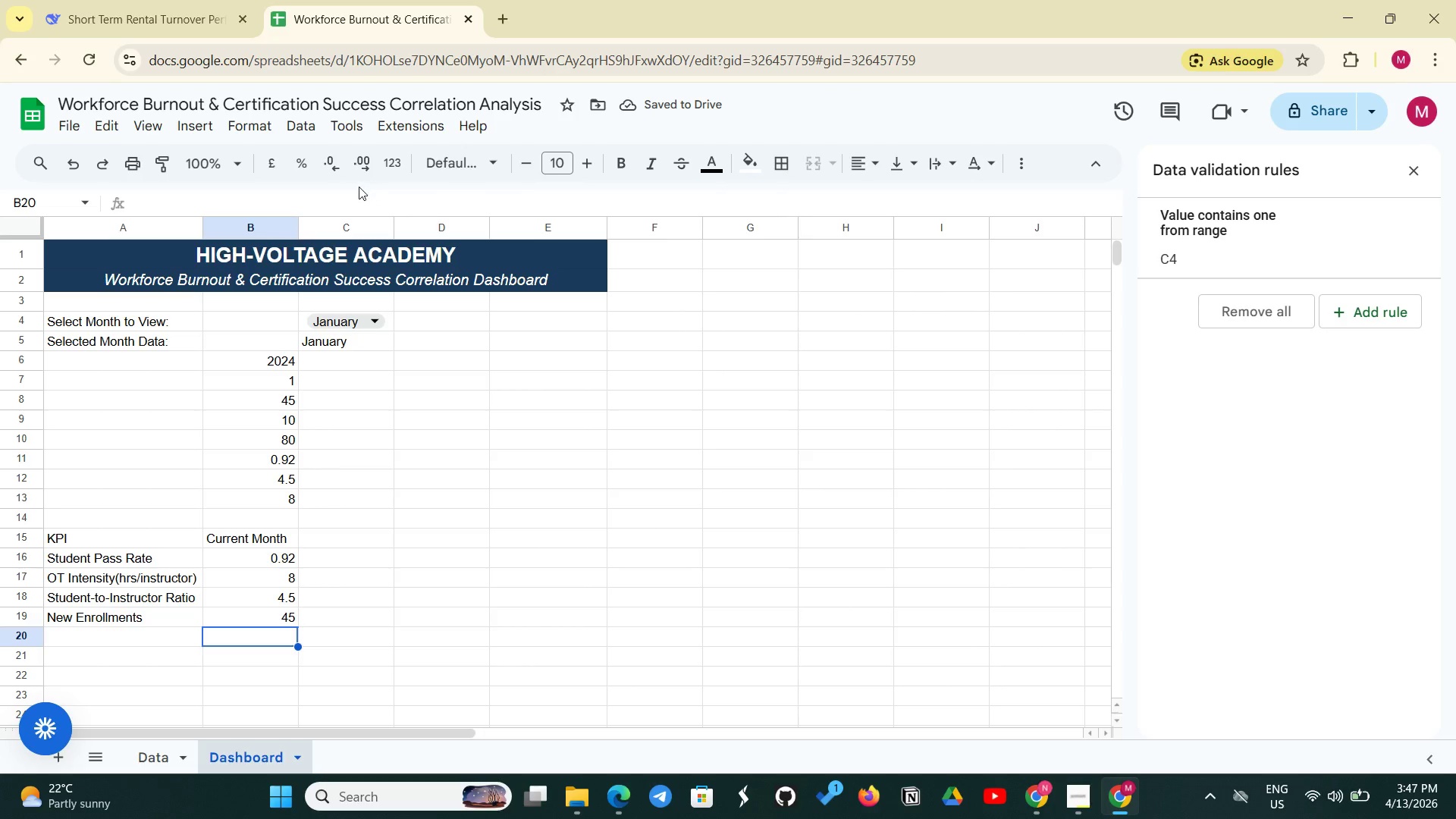 
wait(6.12)
 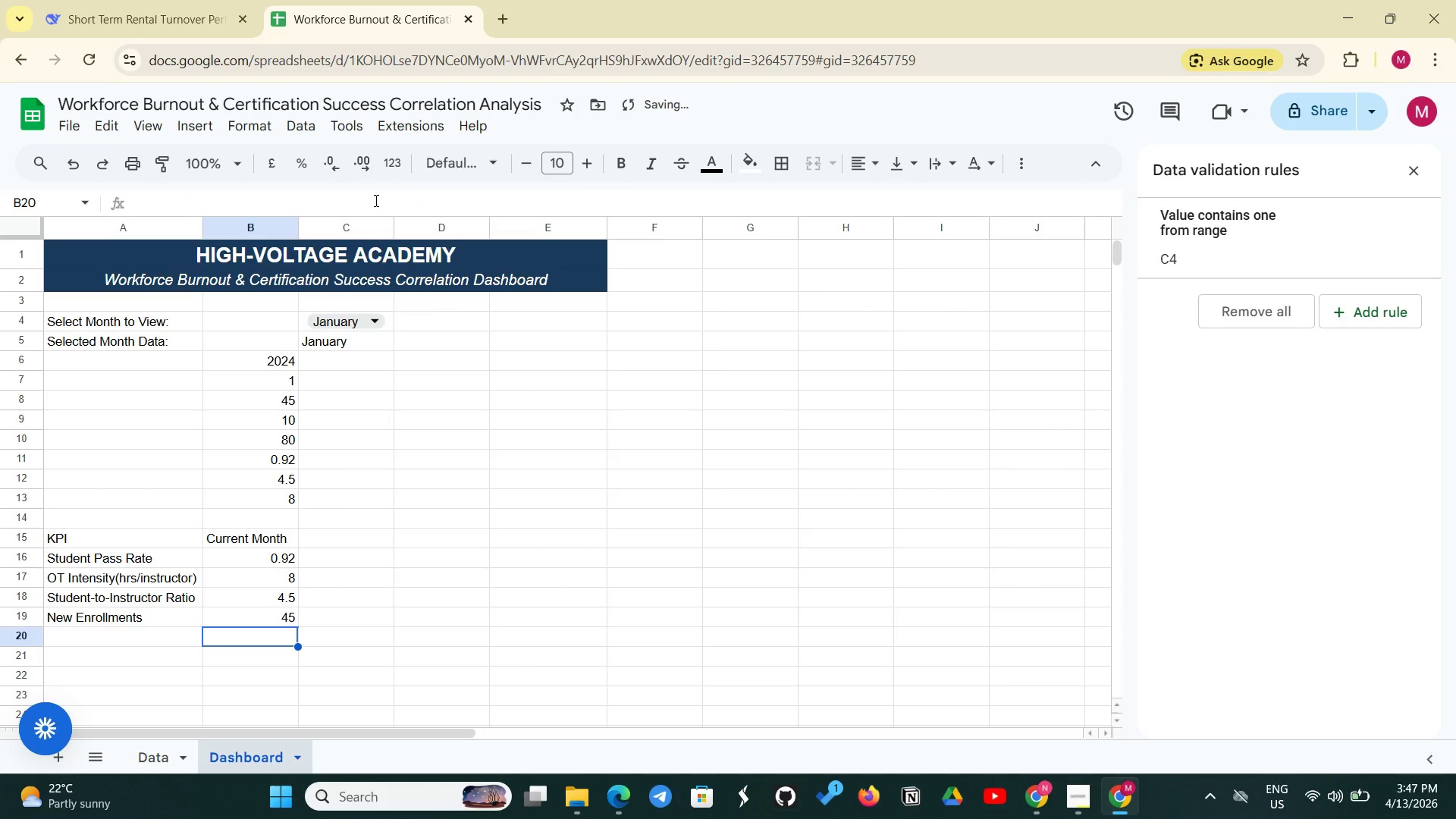 
left_click([364, 536])
 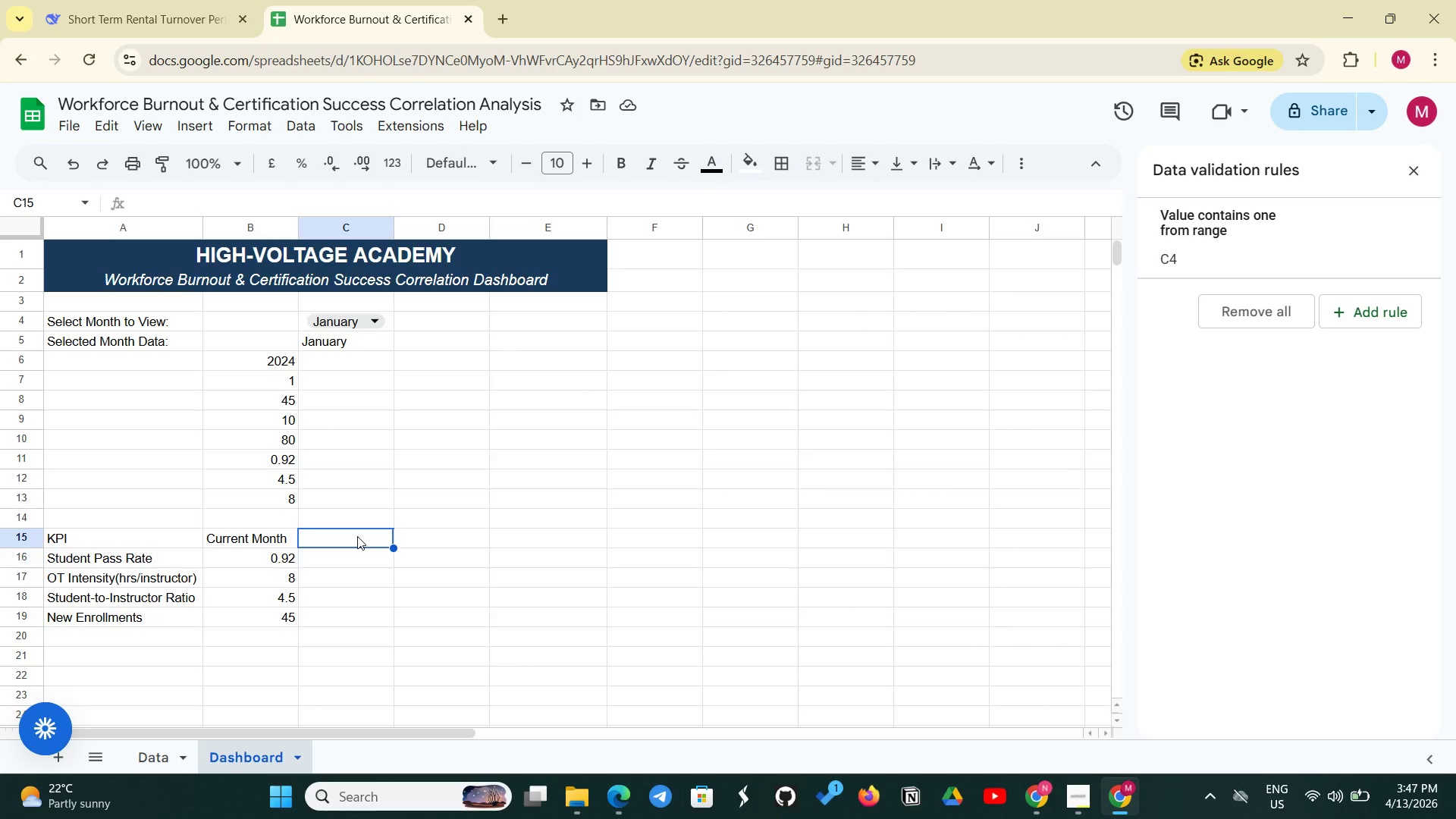 
type(Previous Month)
 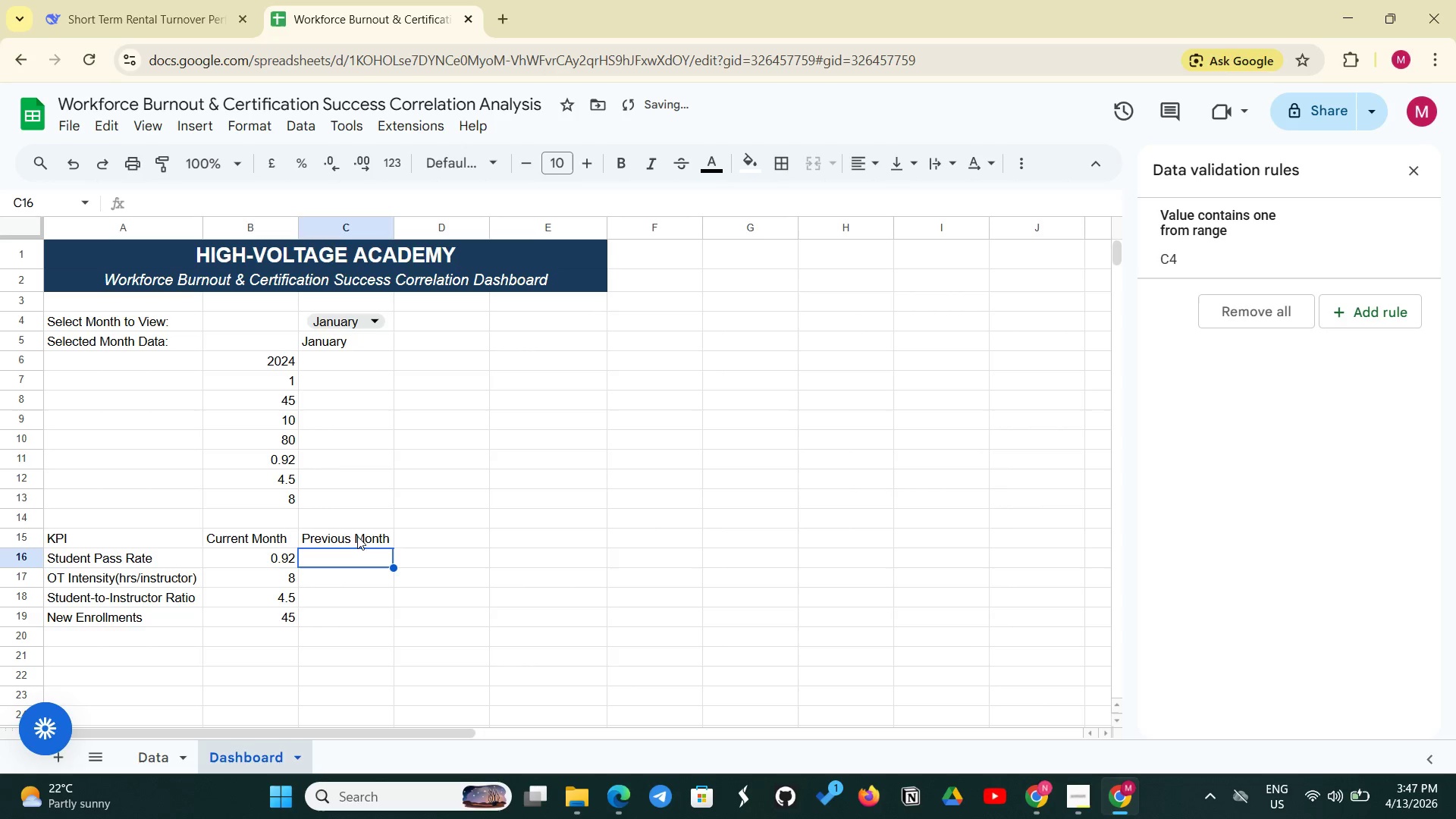 
 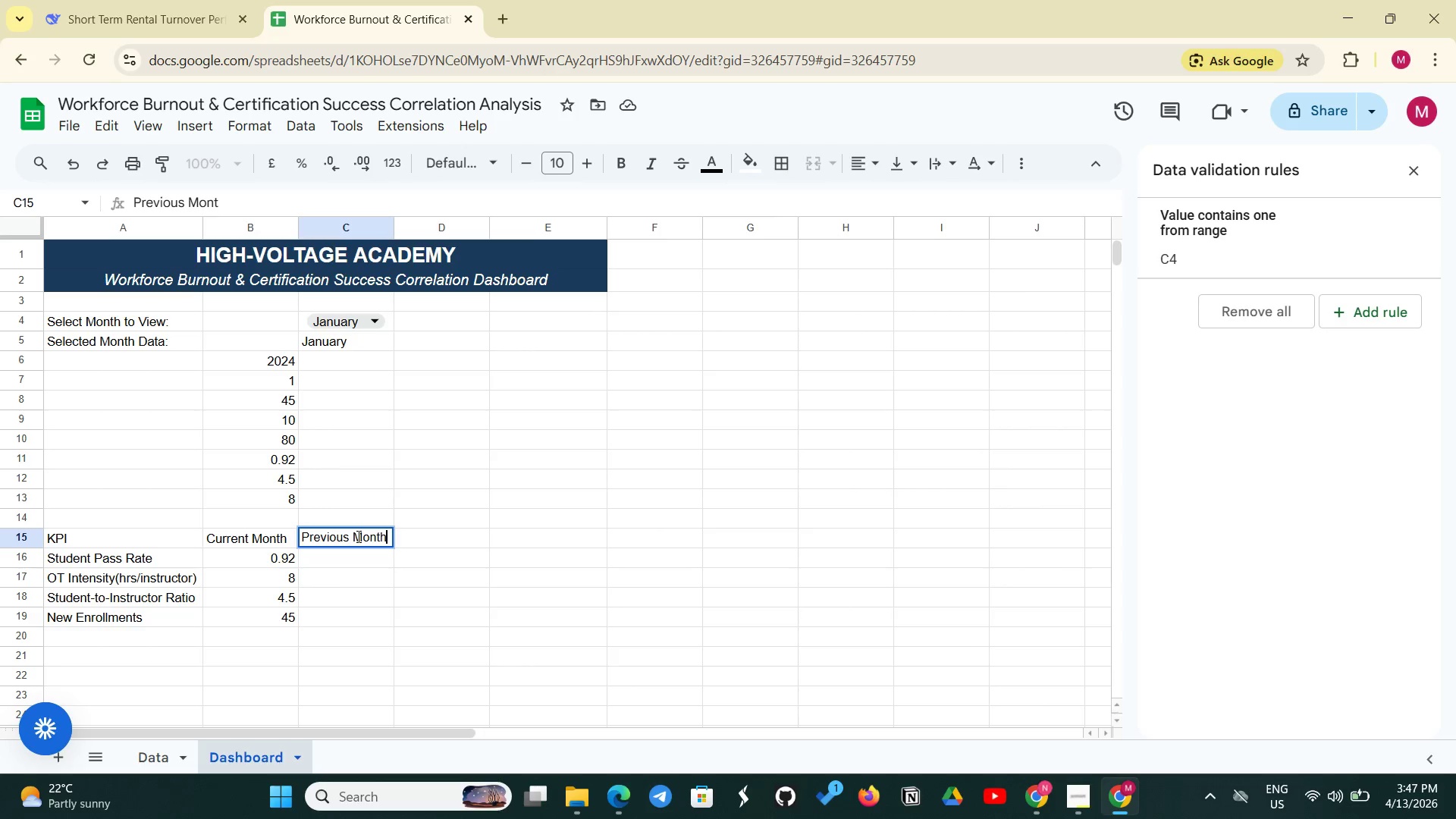 
key(Enter)
 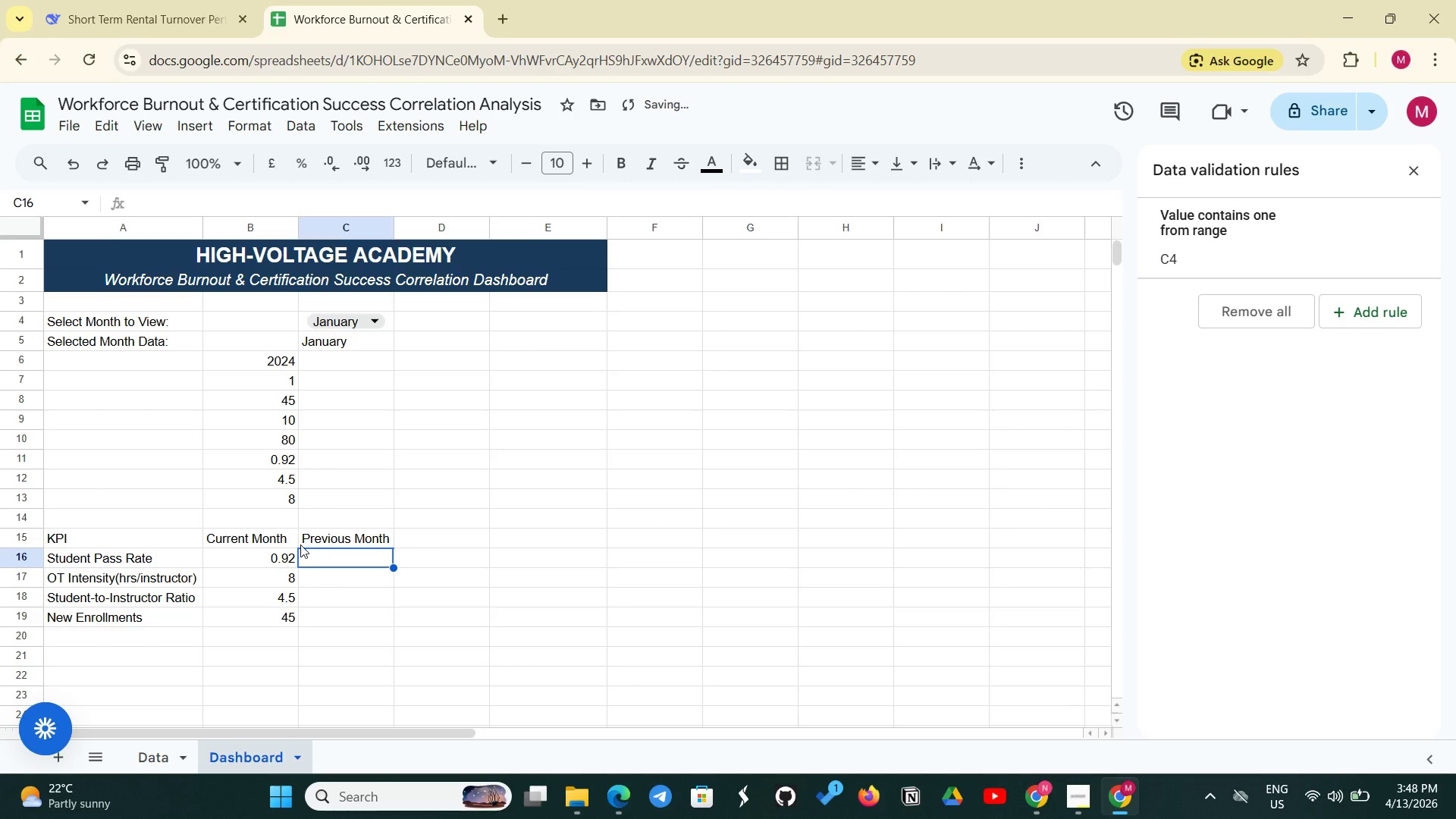 
type(=IFERROR(VLOOKUP()
 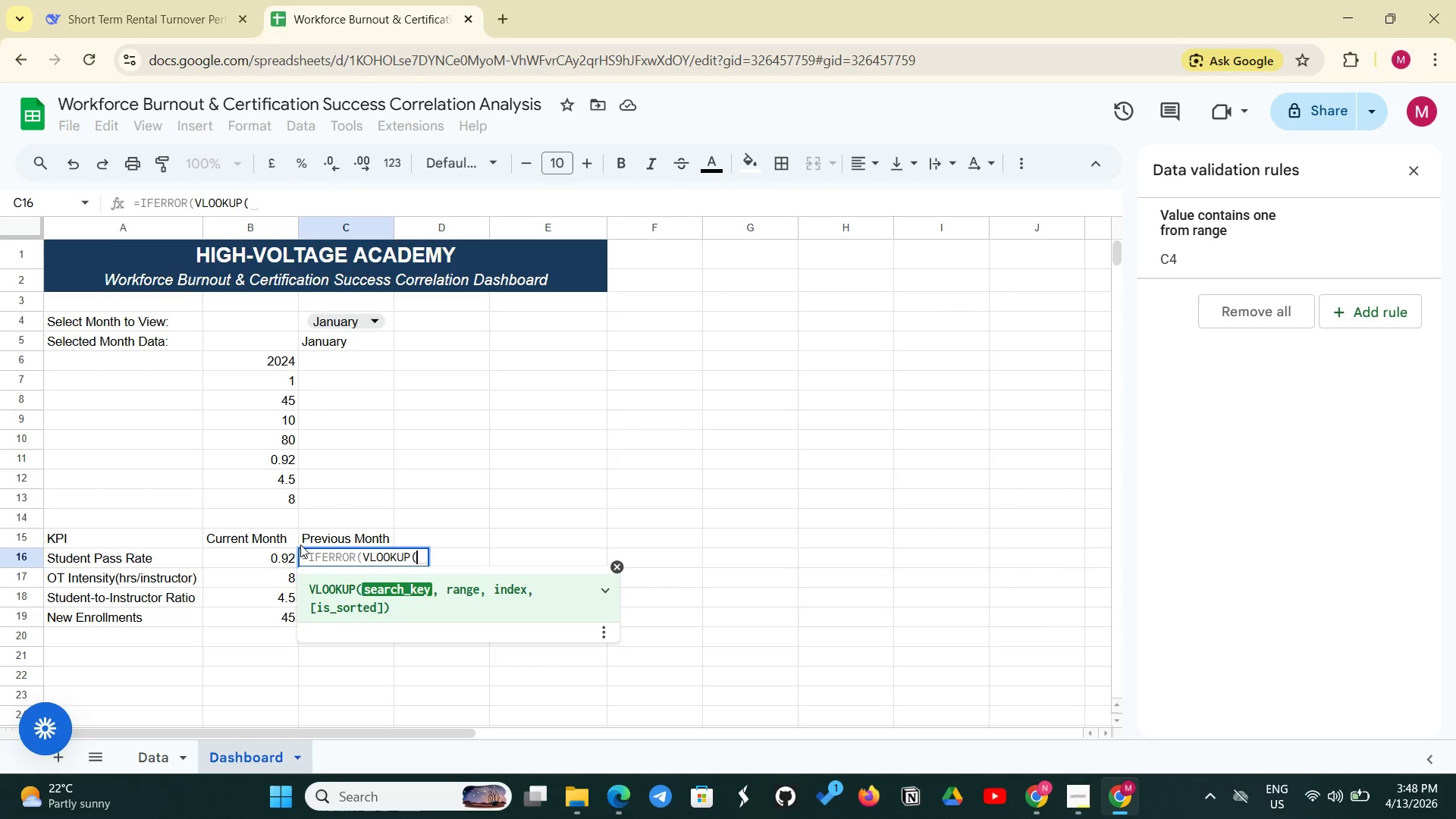 
type(C4-1, Data!)
 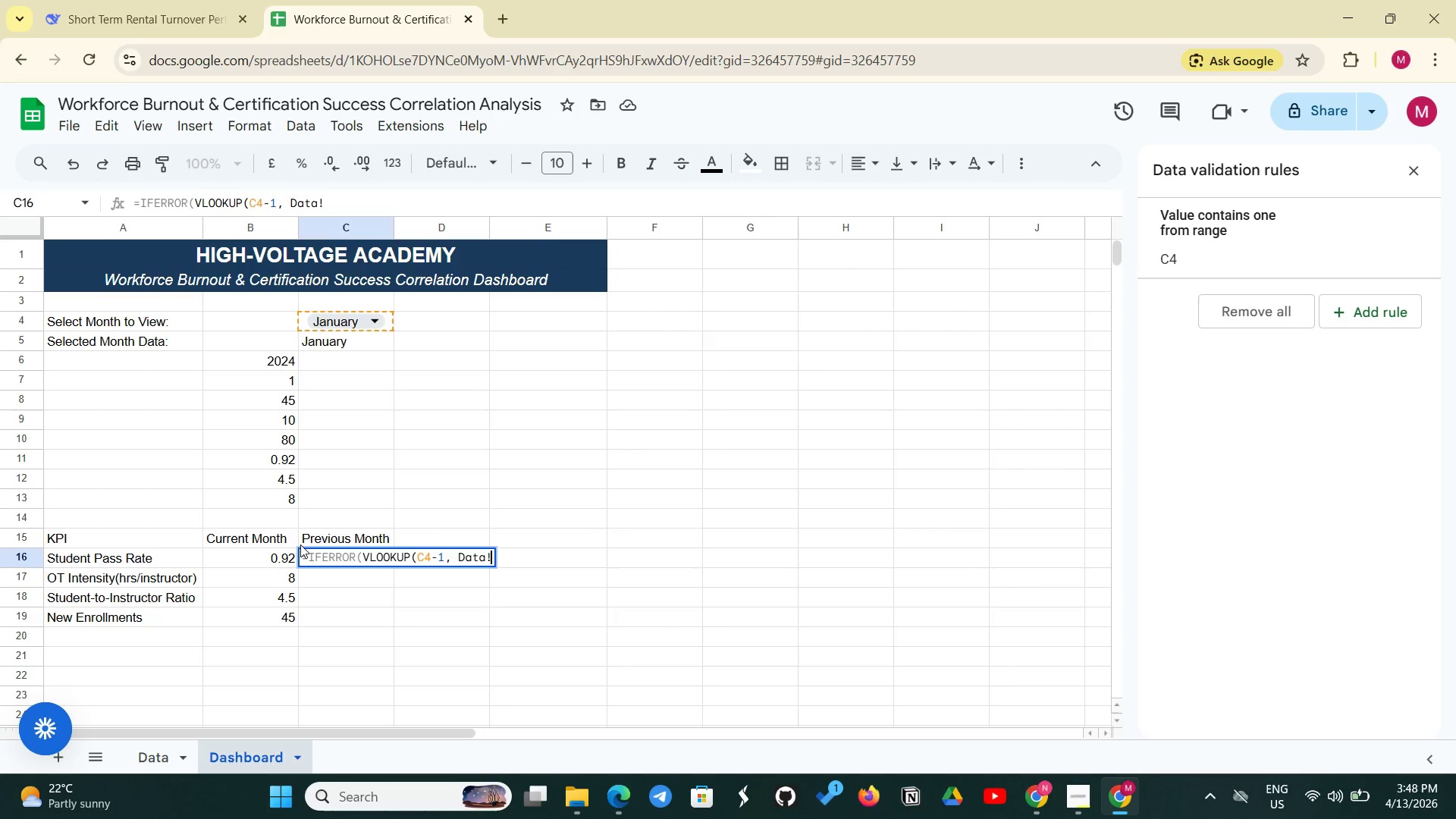 
hold_key(key=ShiftLeft, duration=0.36)
 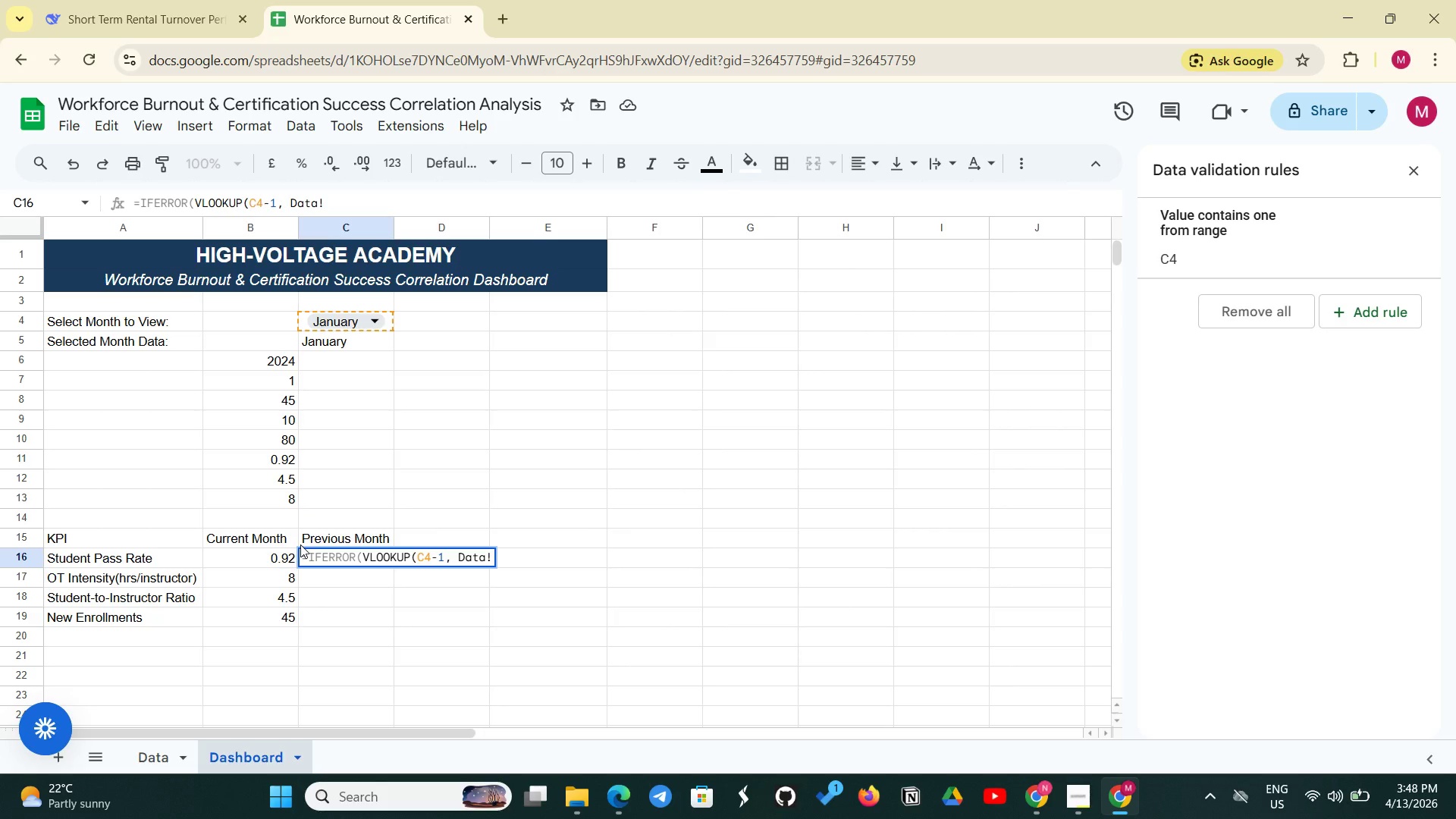 
type(C2:C25,)
 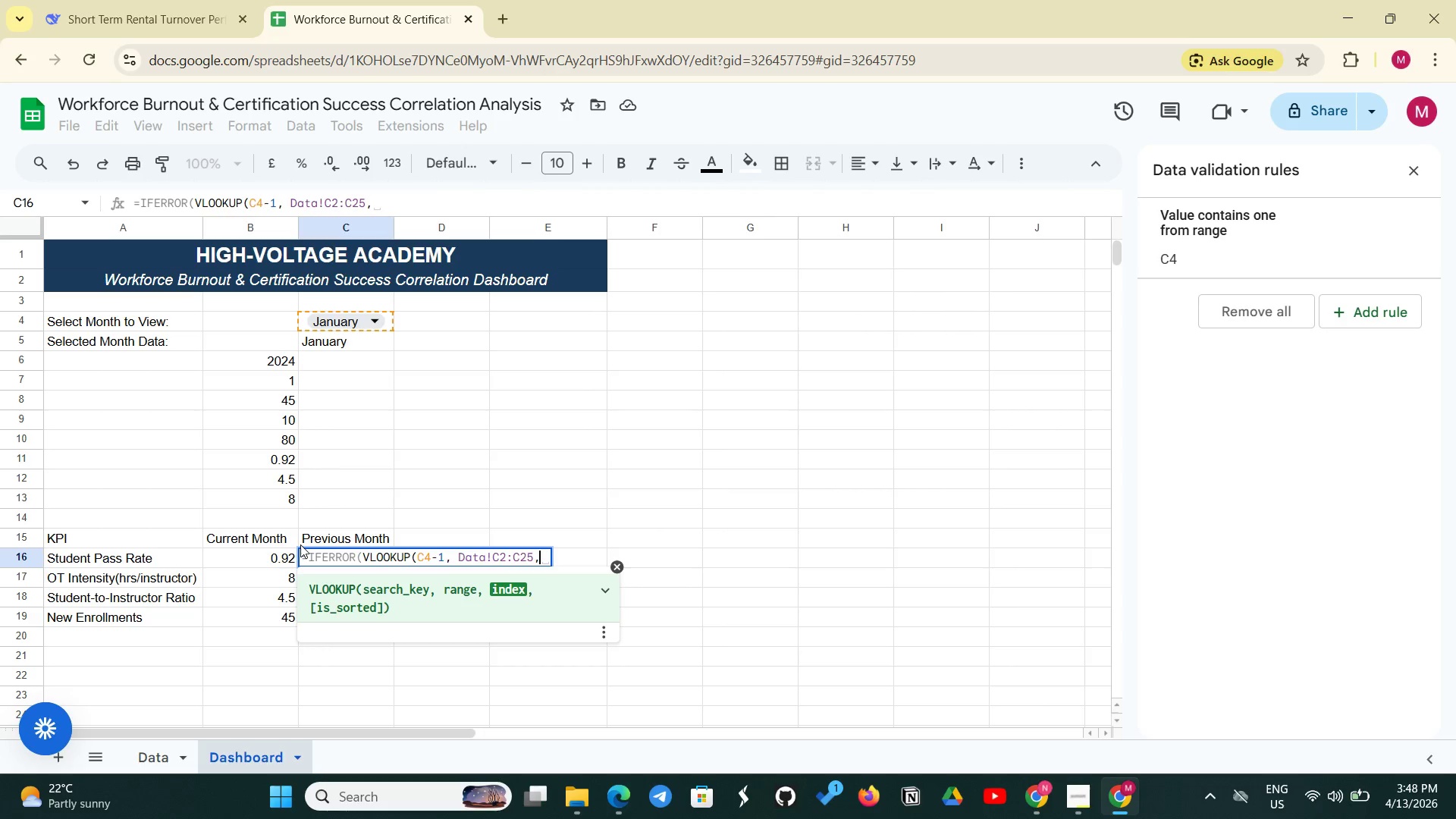 
type( 1, Fa)
key(Backspace)
type(ALSE)
 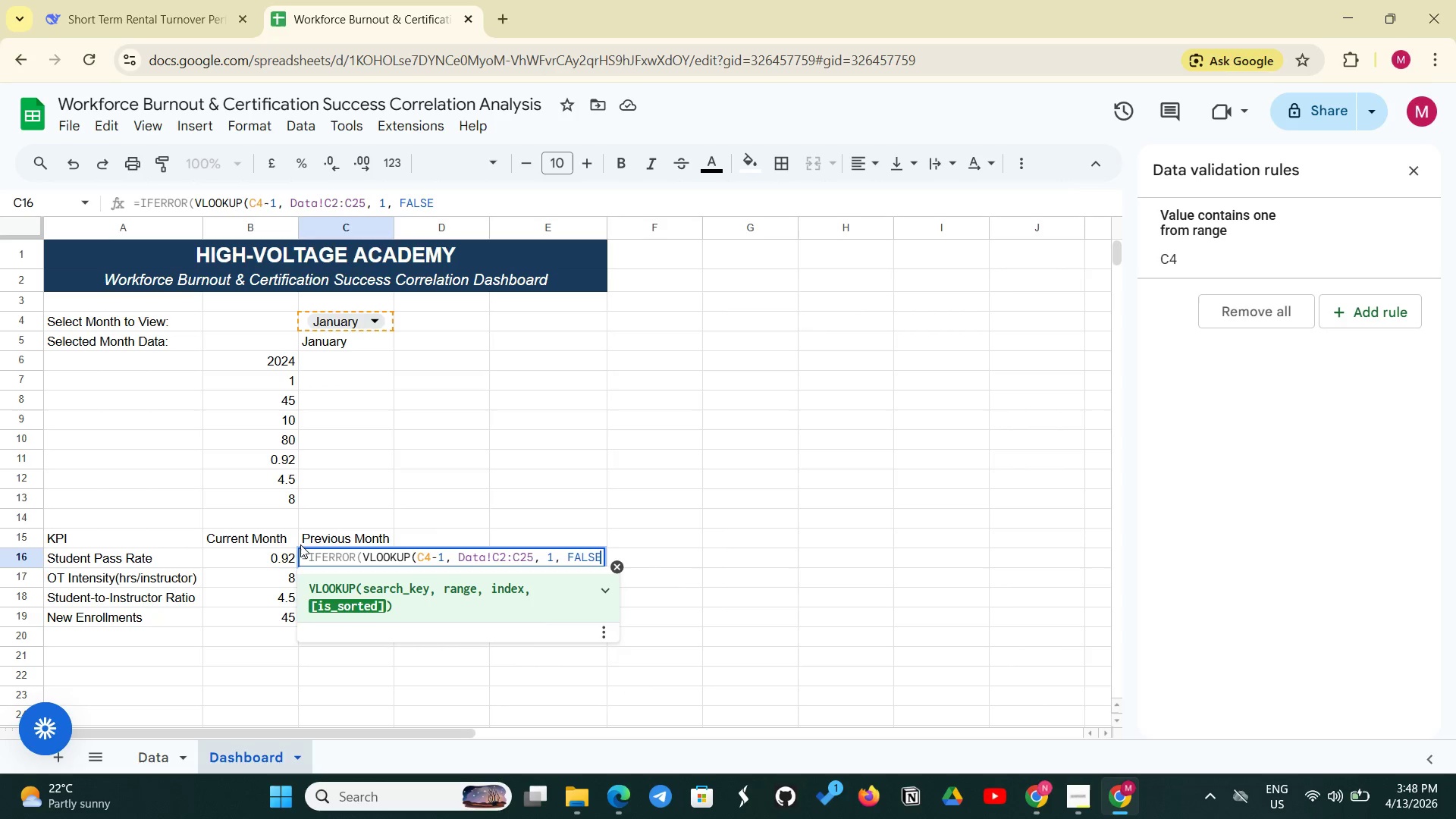 
wait(5.34)
 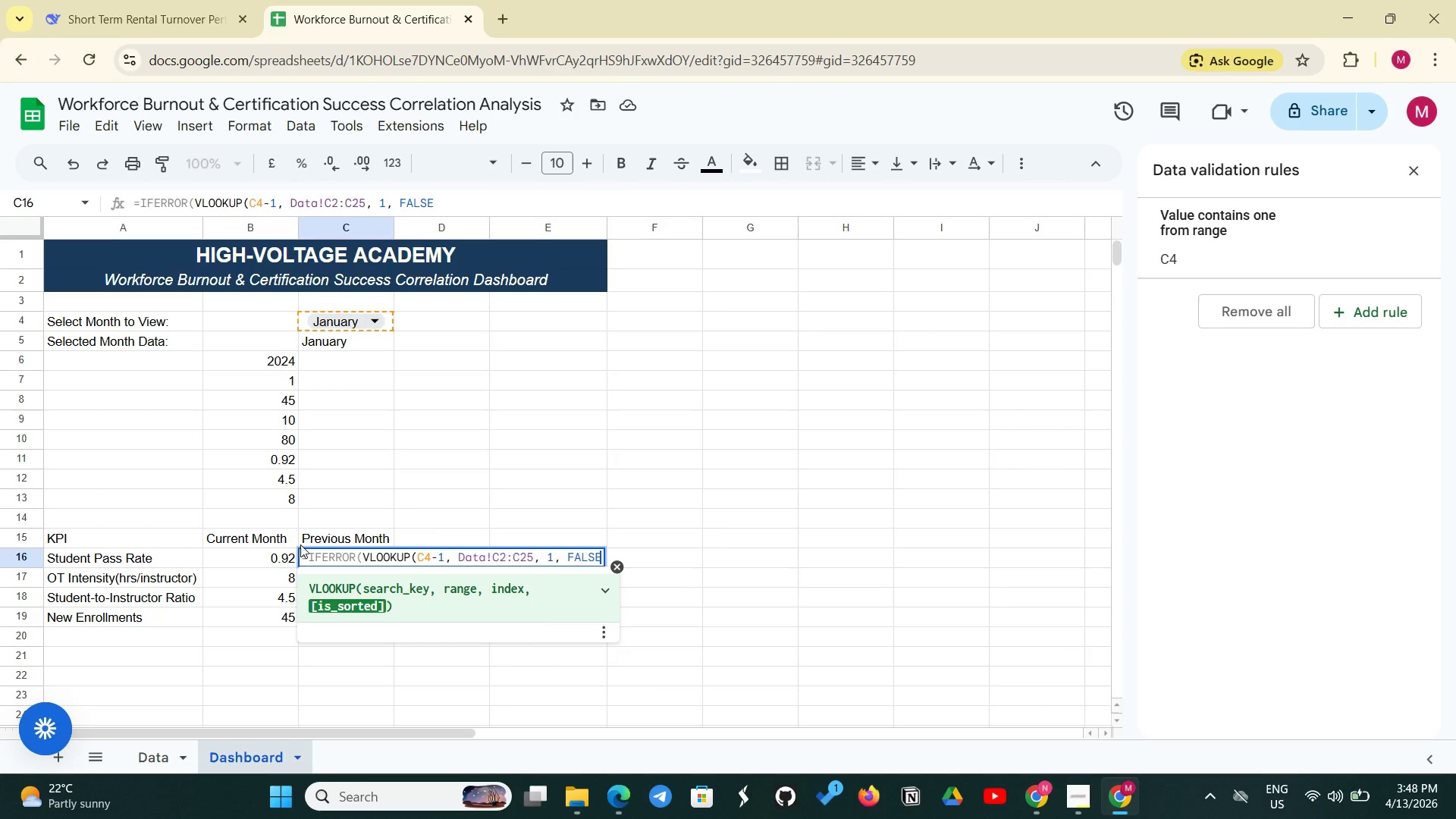 
key(Shift+0)
 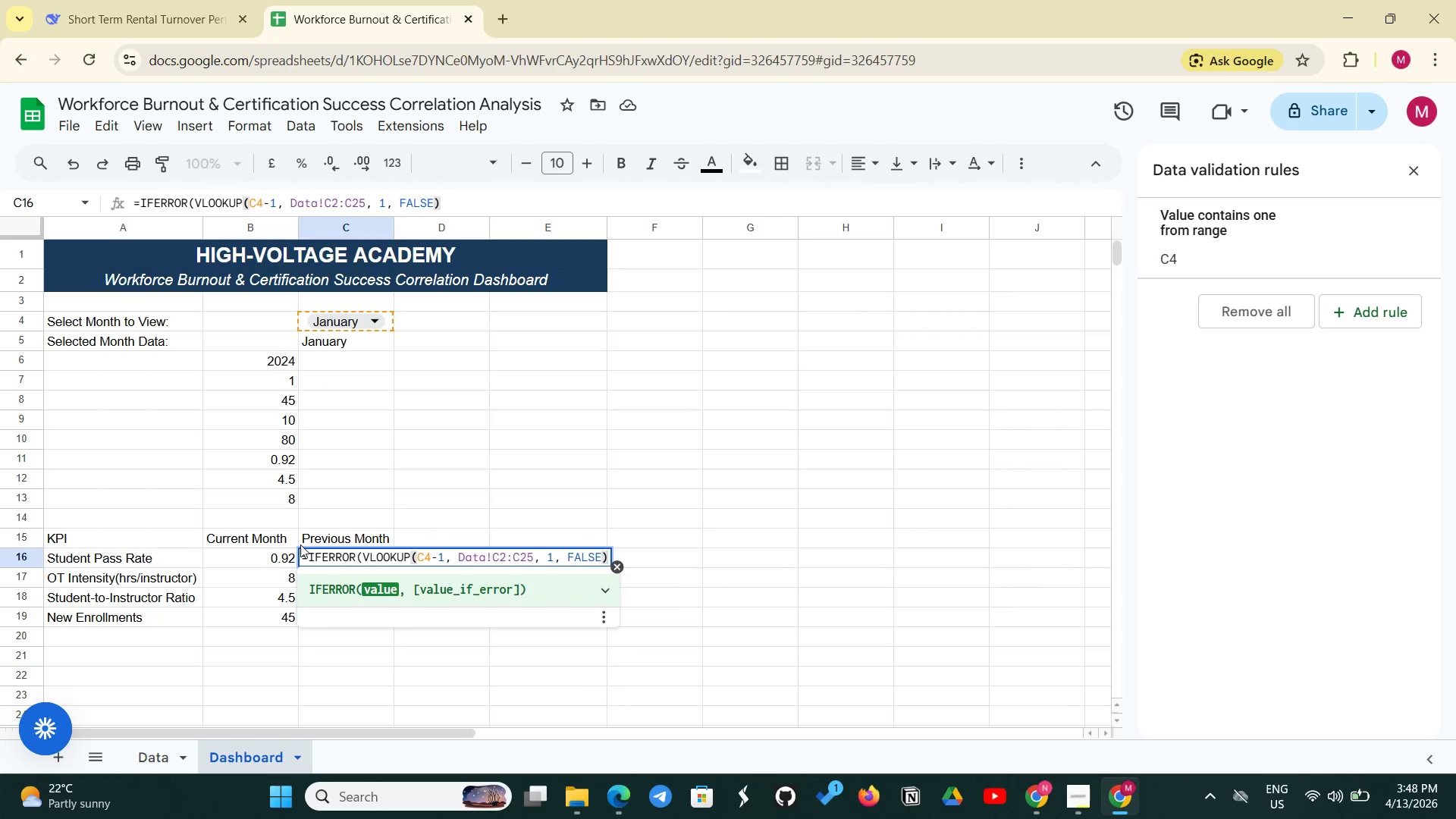 
key(Comma)
 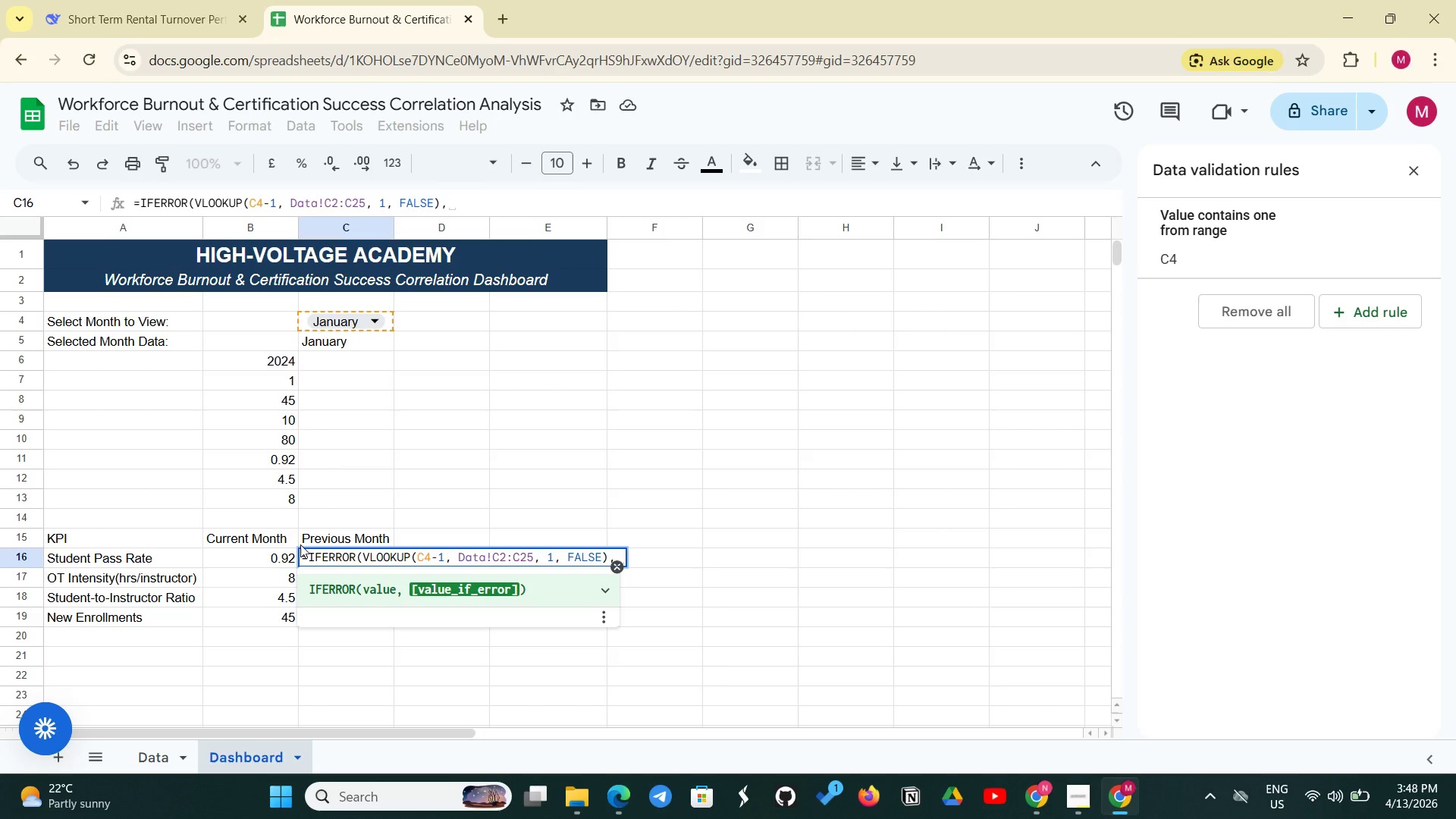 
key(Space)
 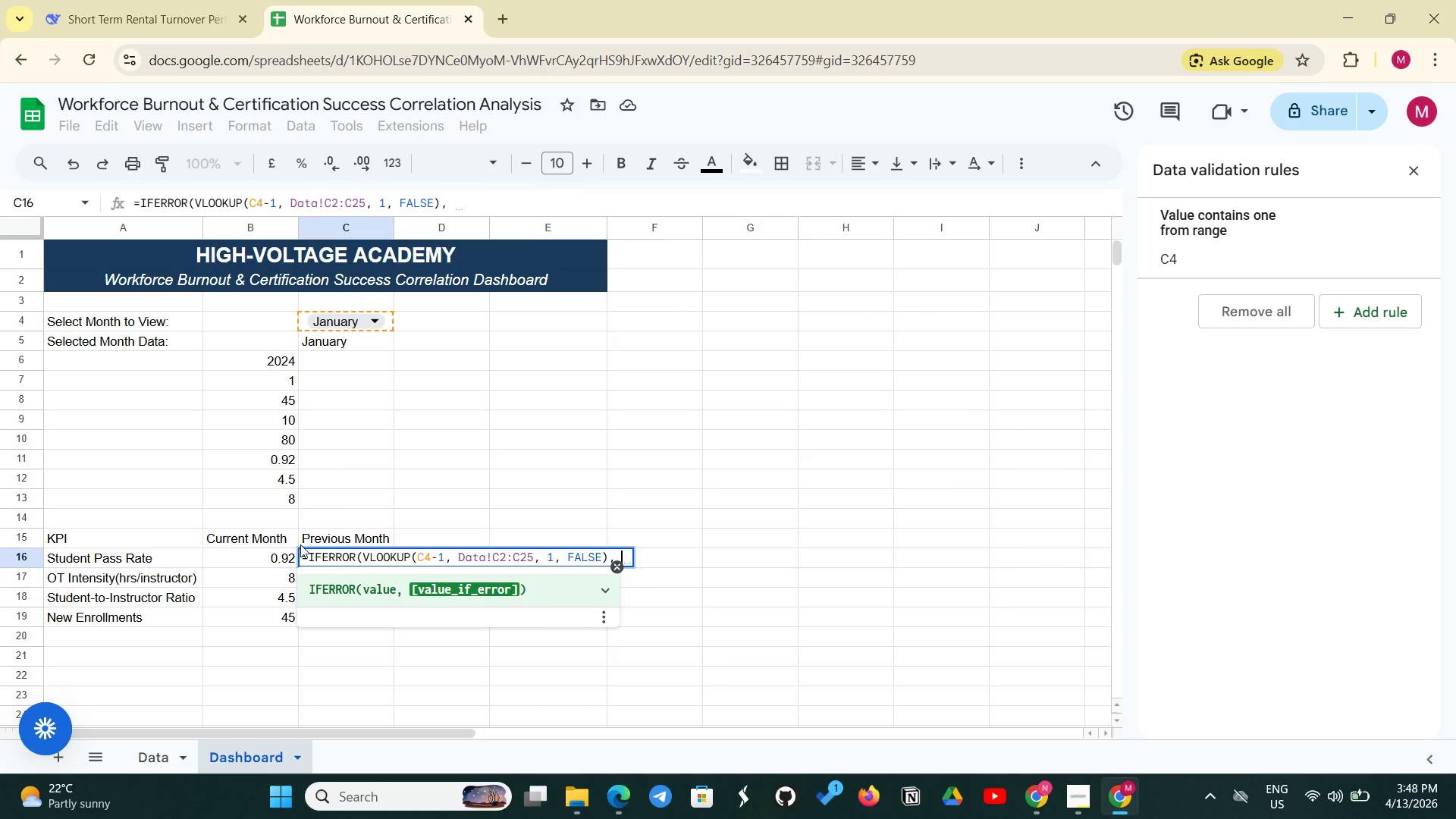 
key(Shift+Quote)
 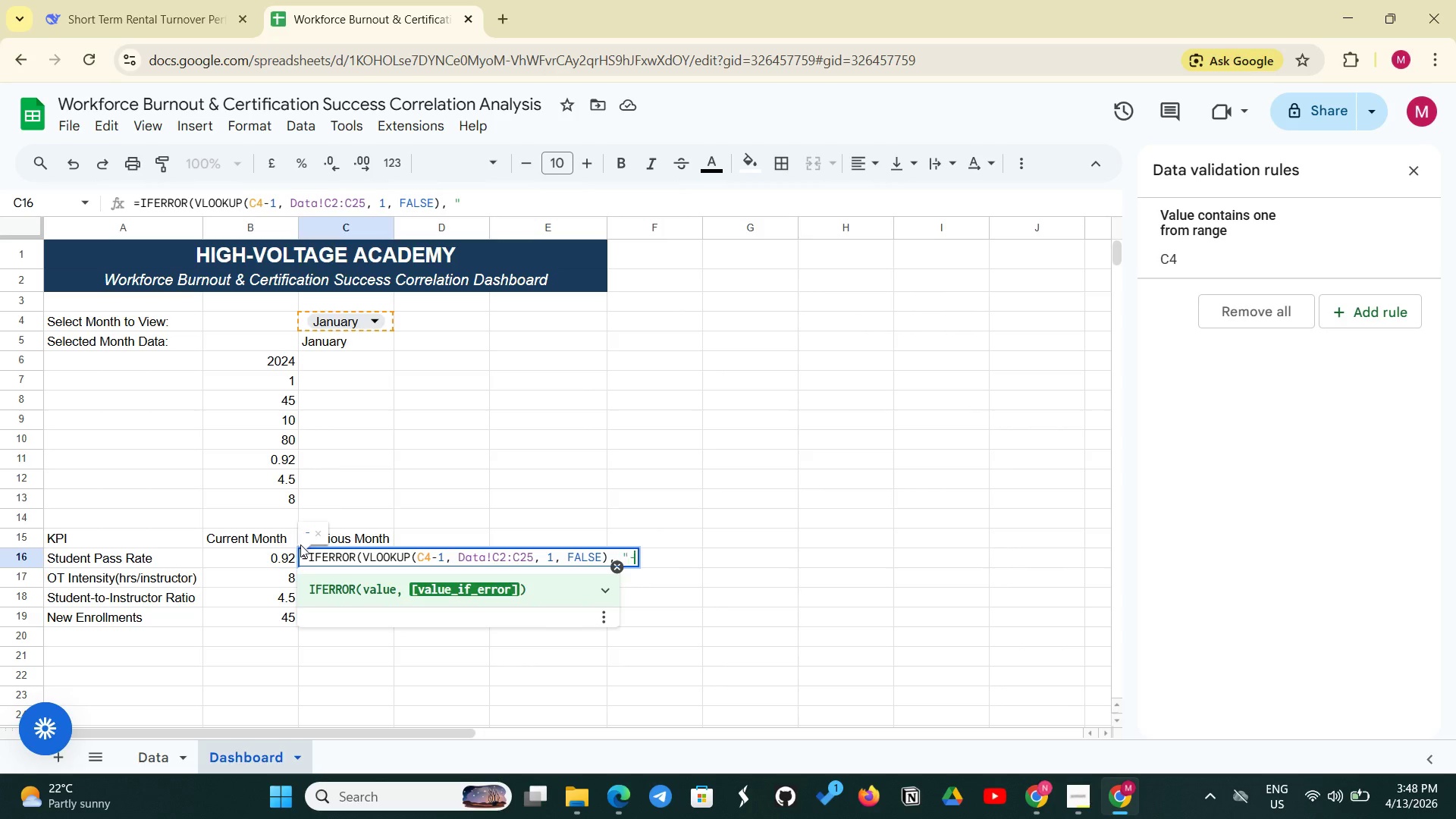 
key(Minus)
 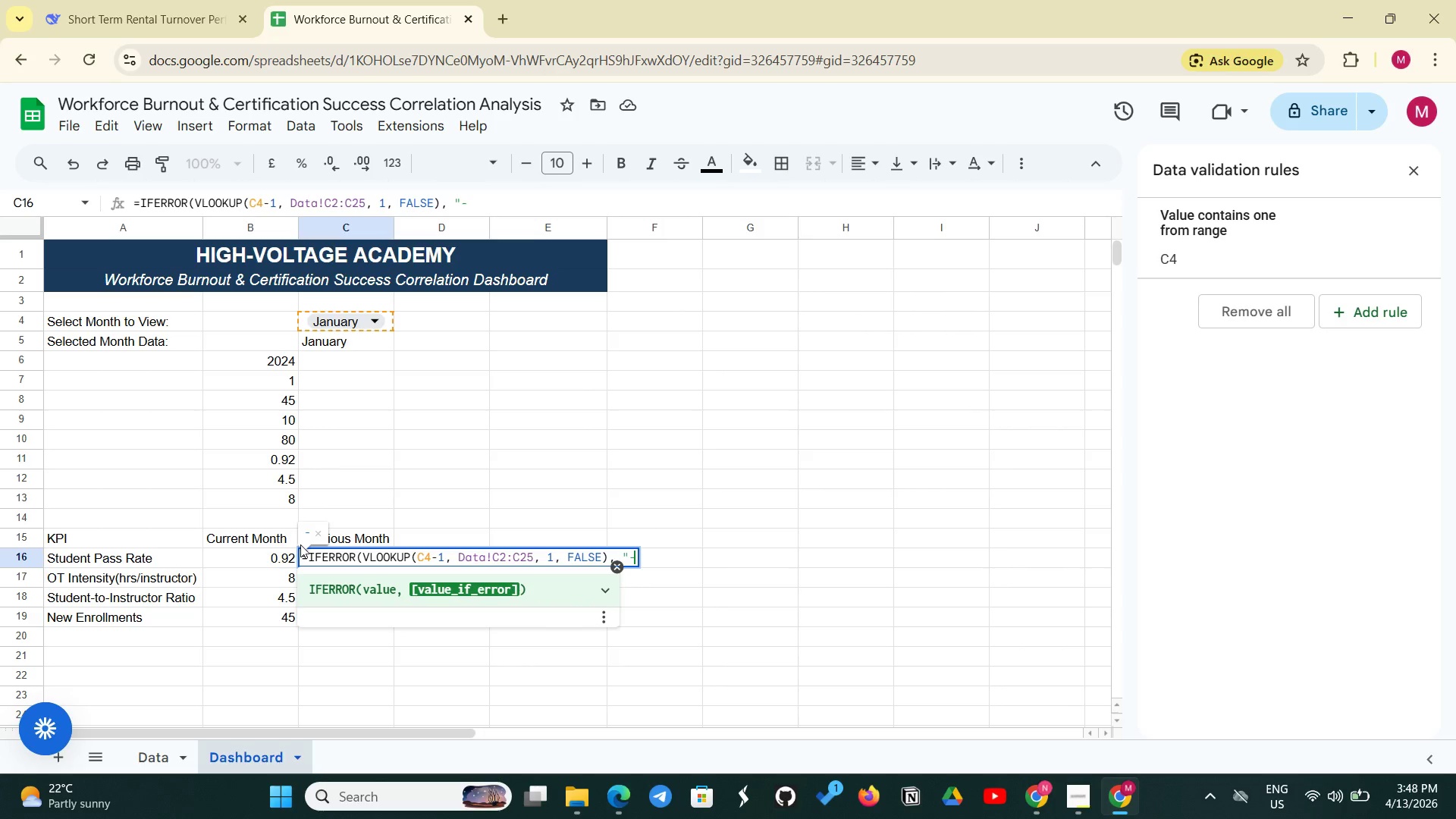 
key(Shift+ShiftLeft)
 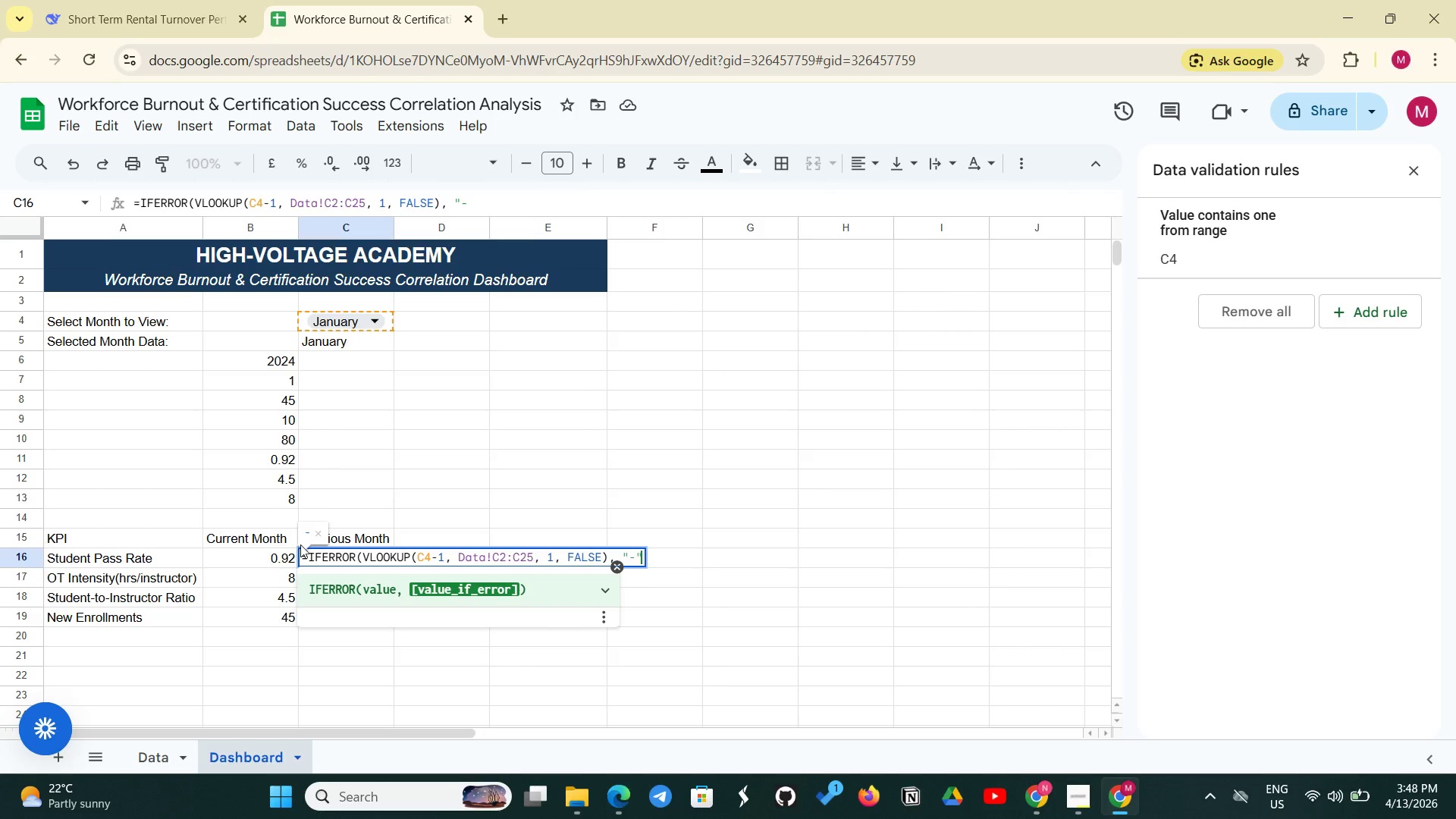 
key(Shift+Quote)
 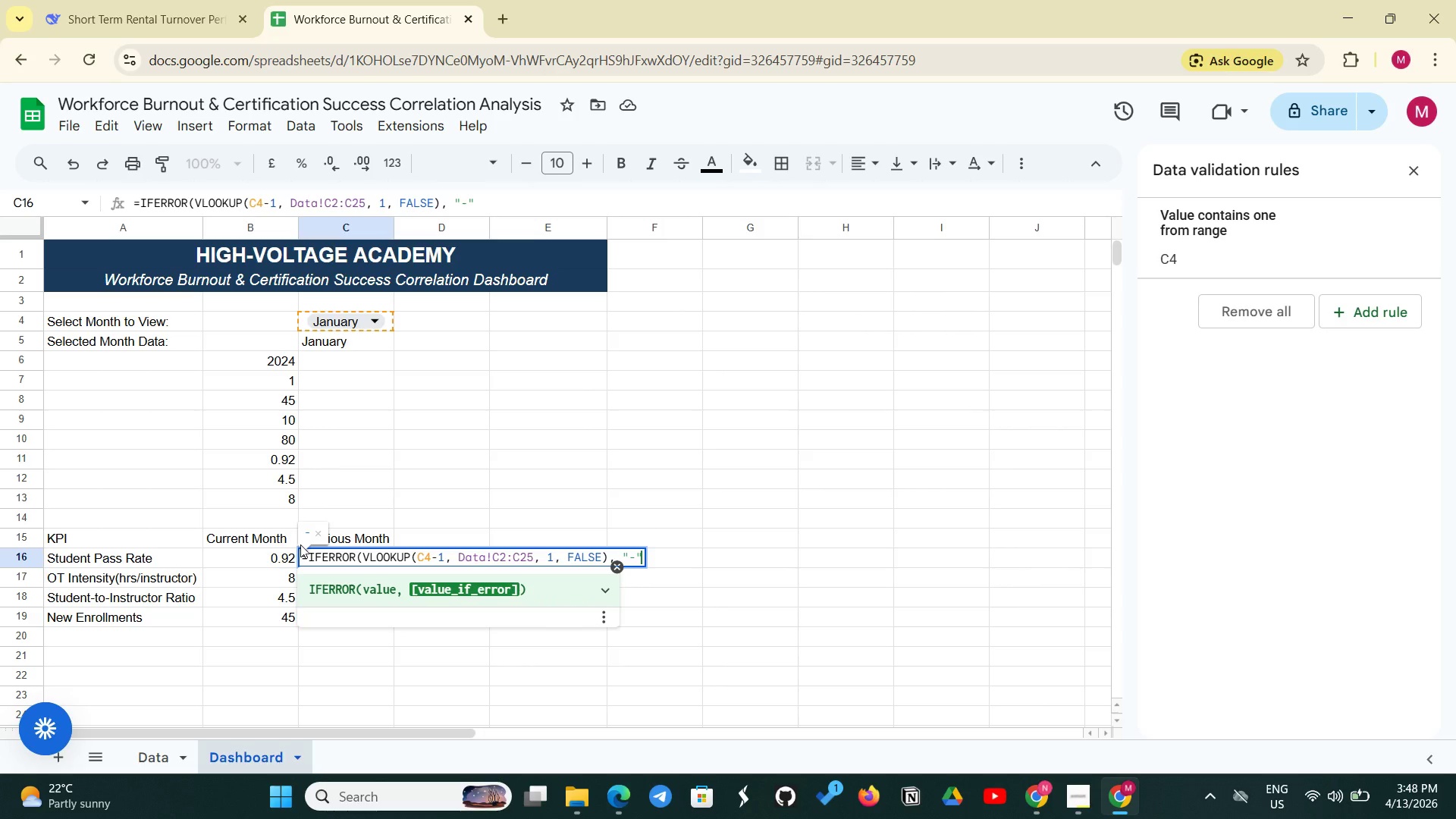 
key(Shift+0)
 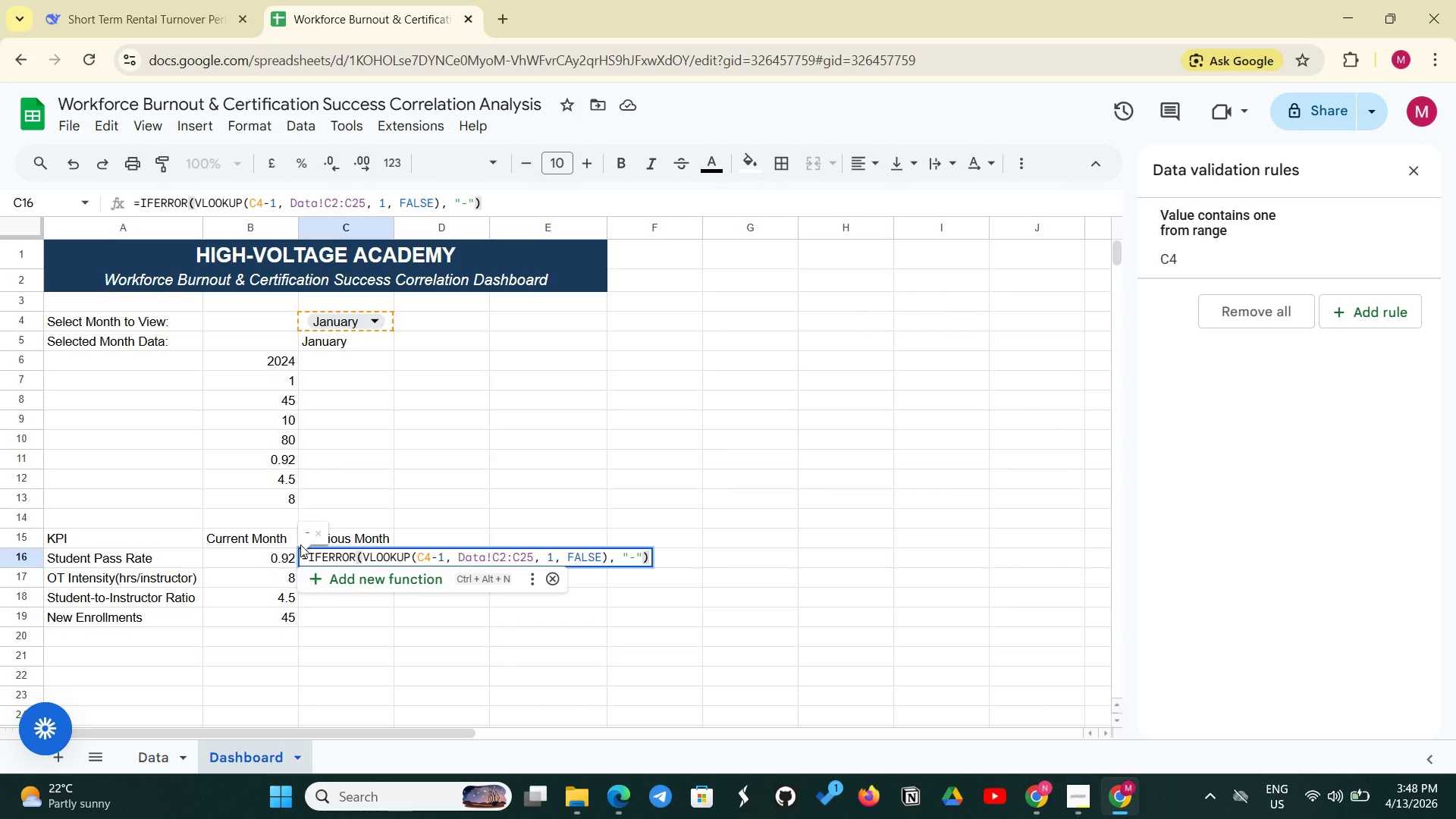 
key(Enter)
 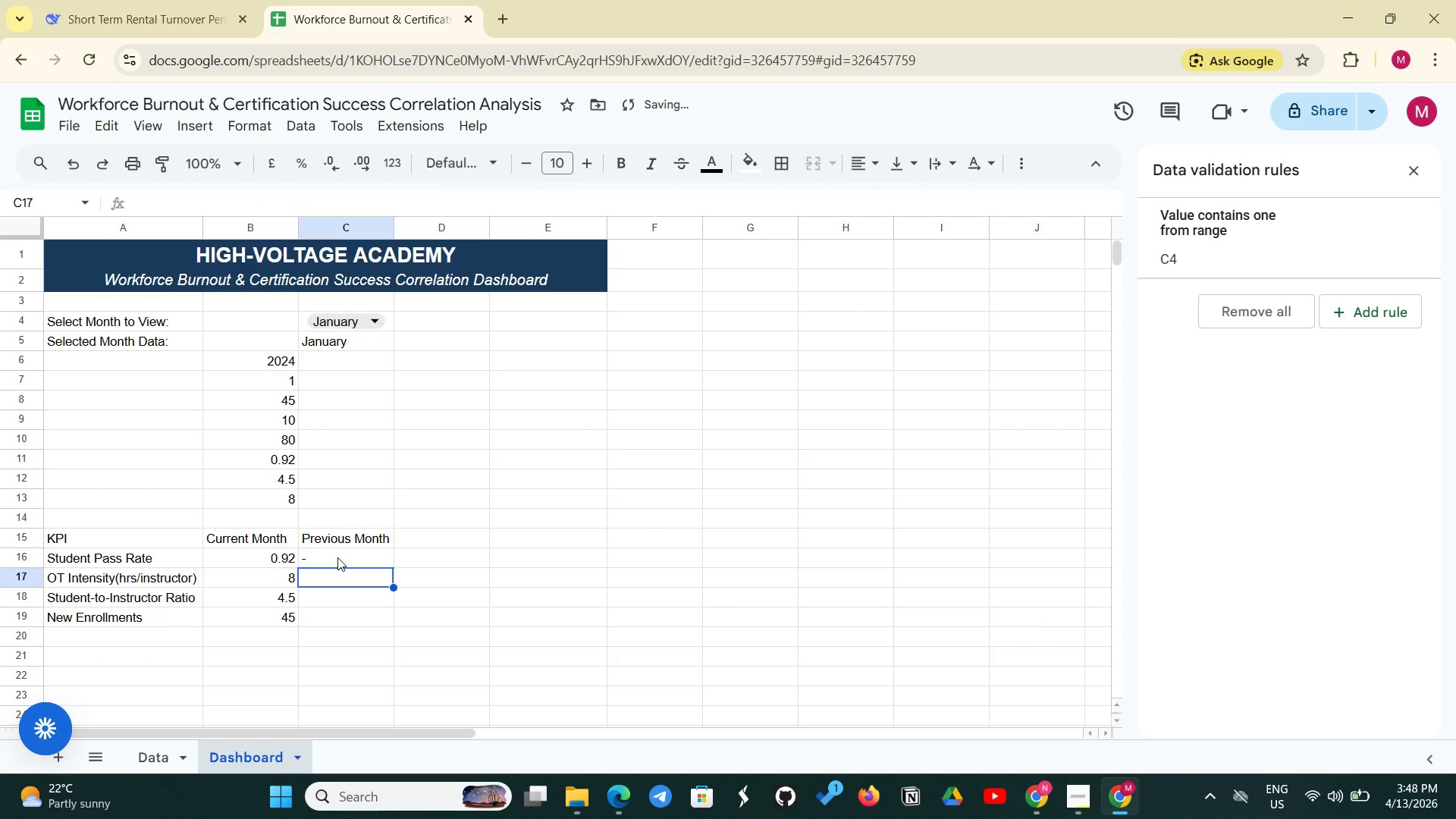 
left_click([337, 557])
 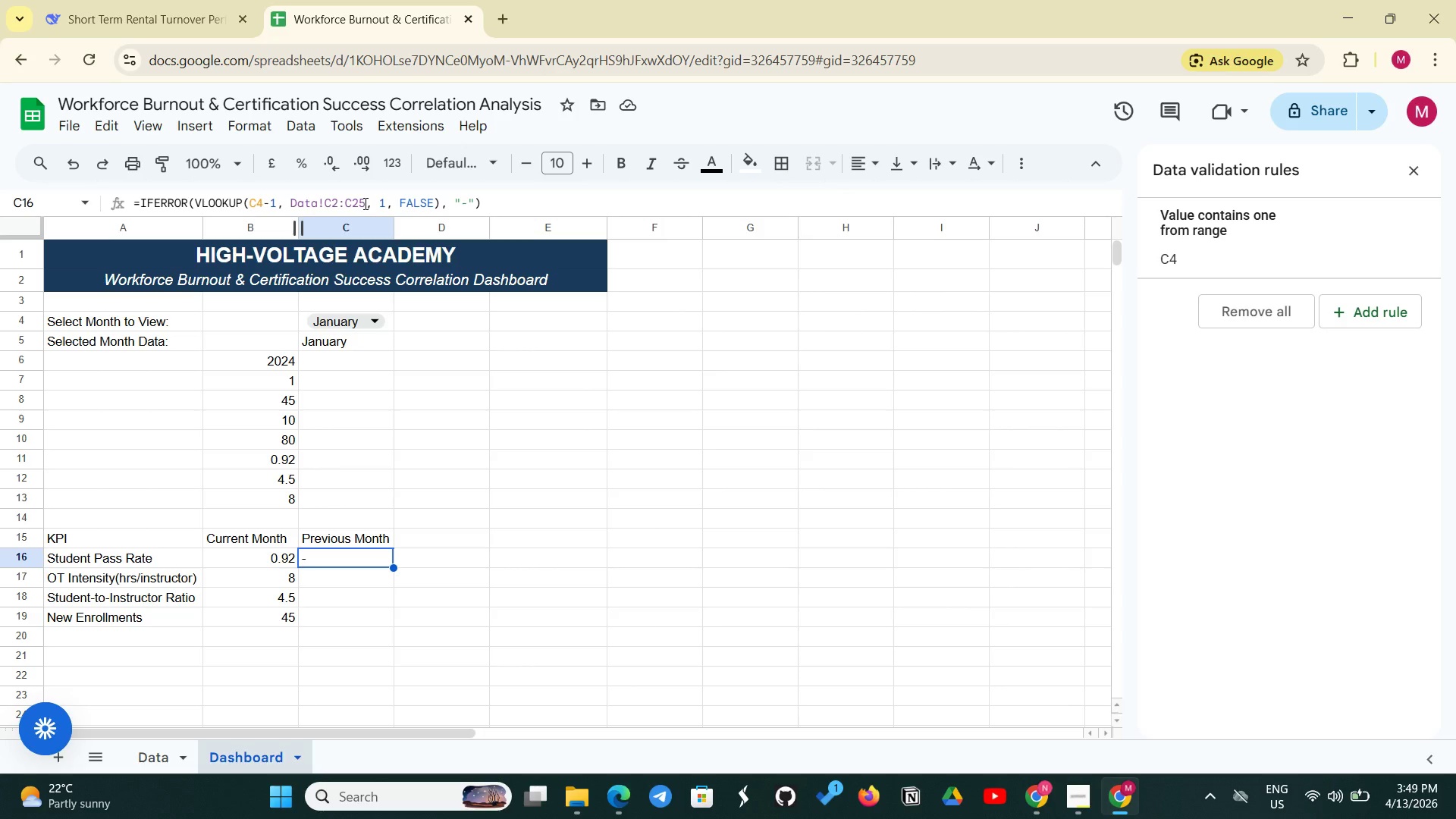 
wait(12.62)
 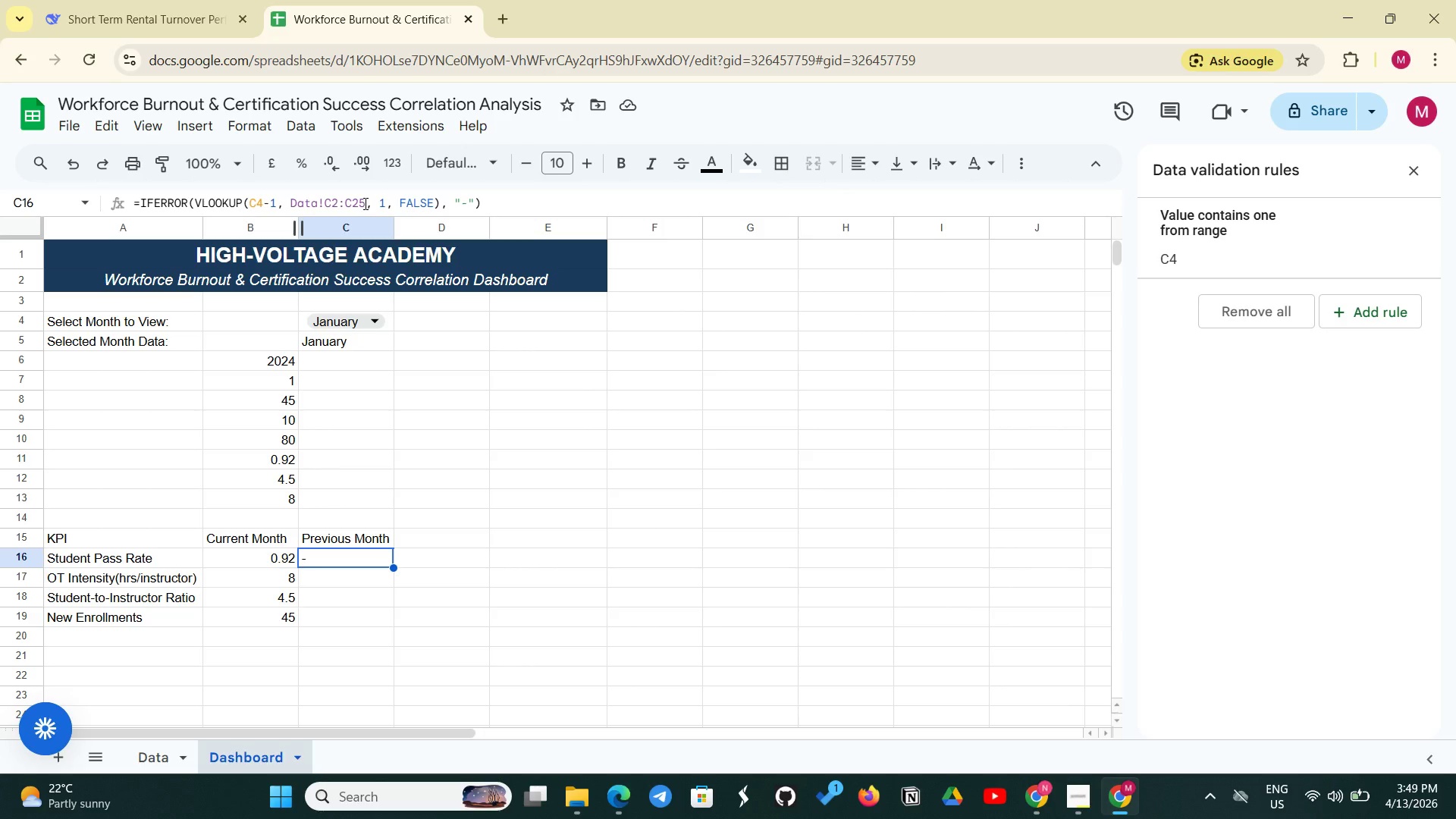 
left_click([507, 199])
 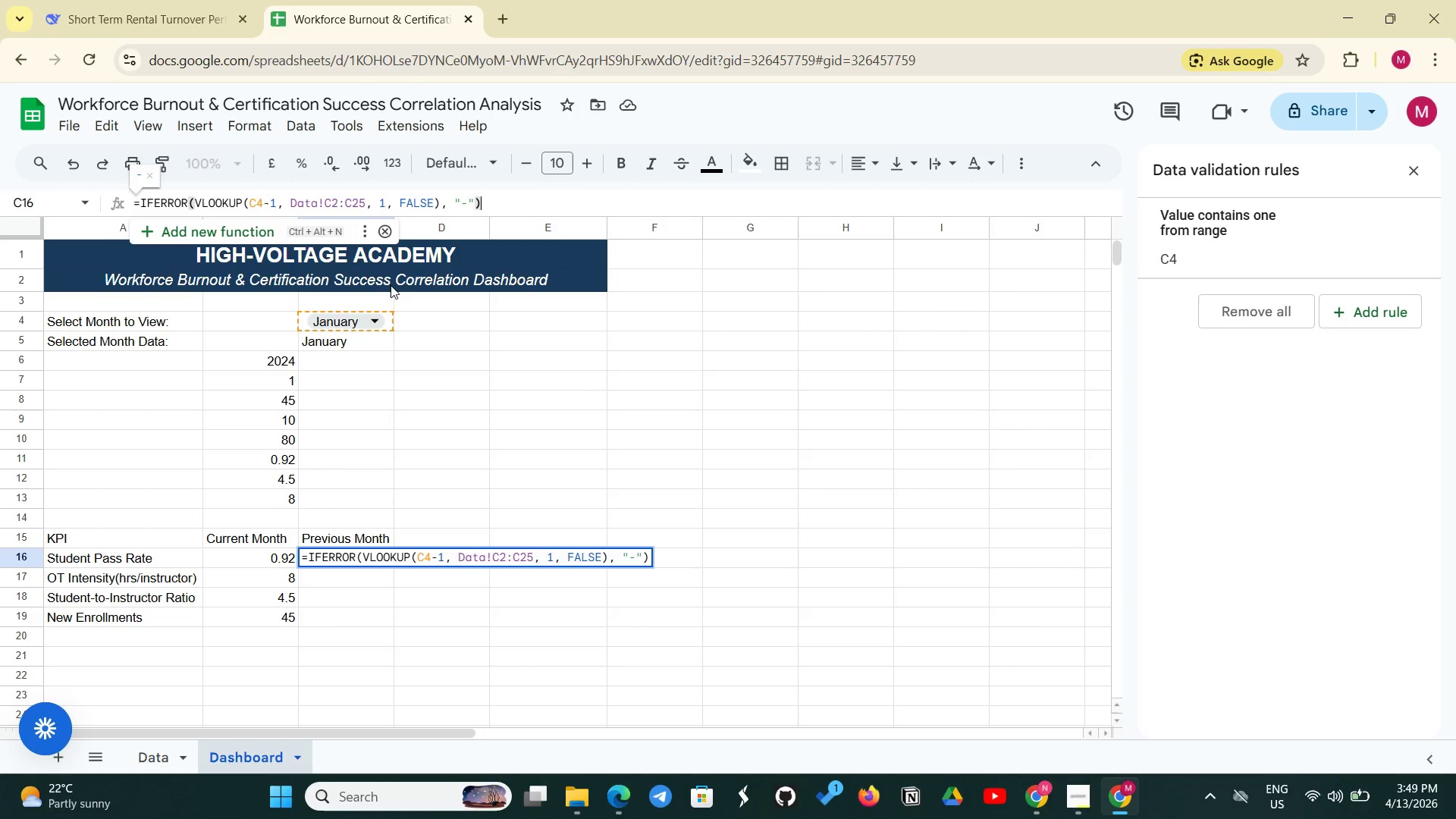 
key(Enter)
 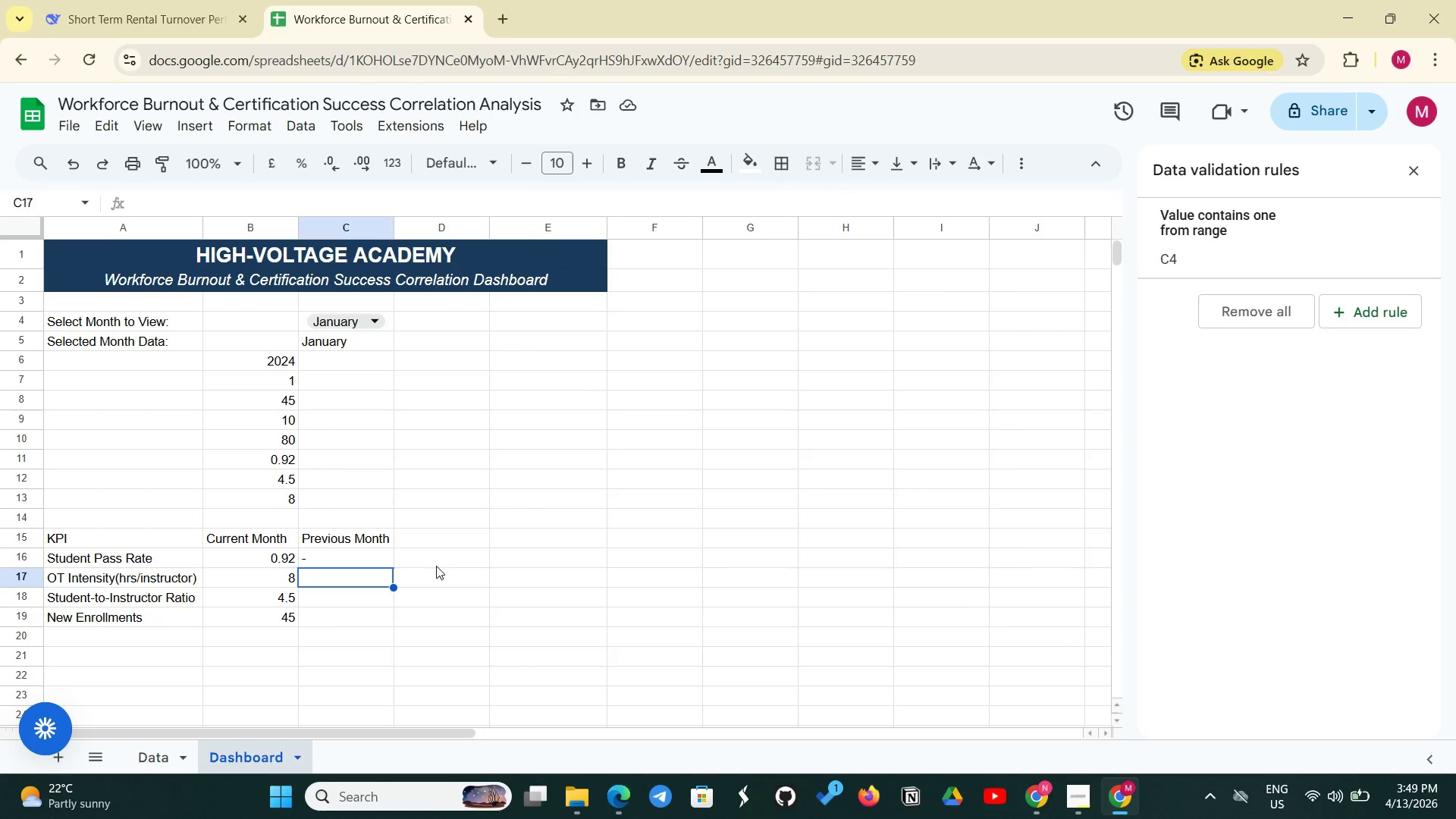 
wait(6.0)
 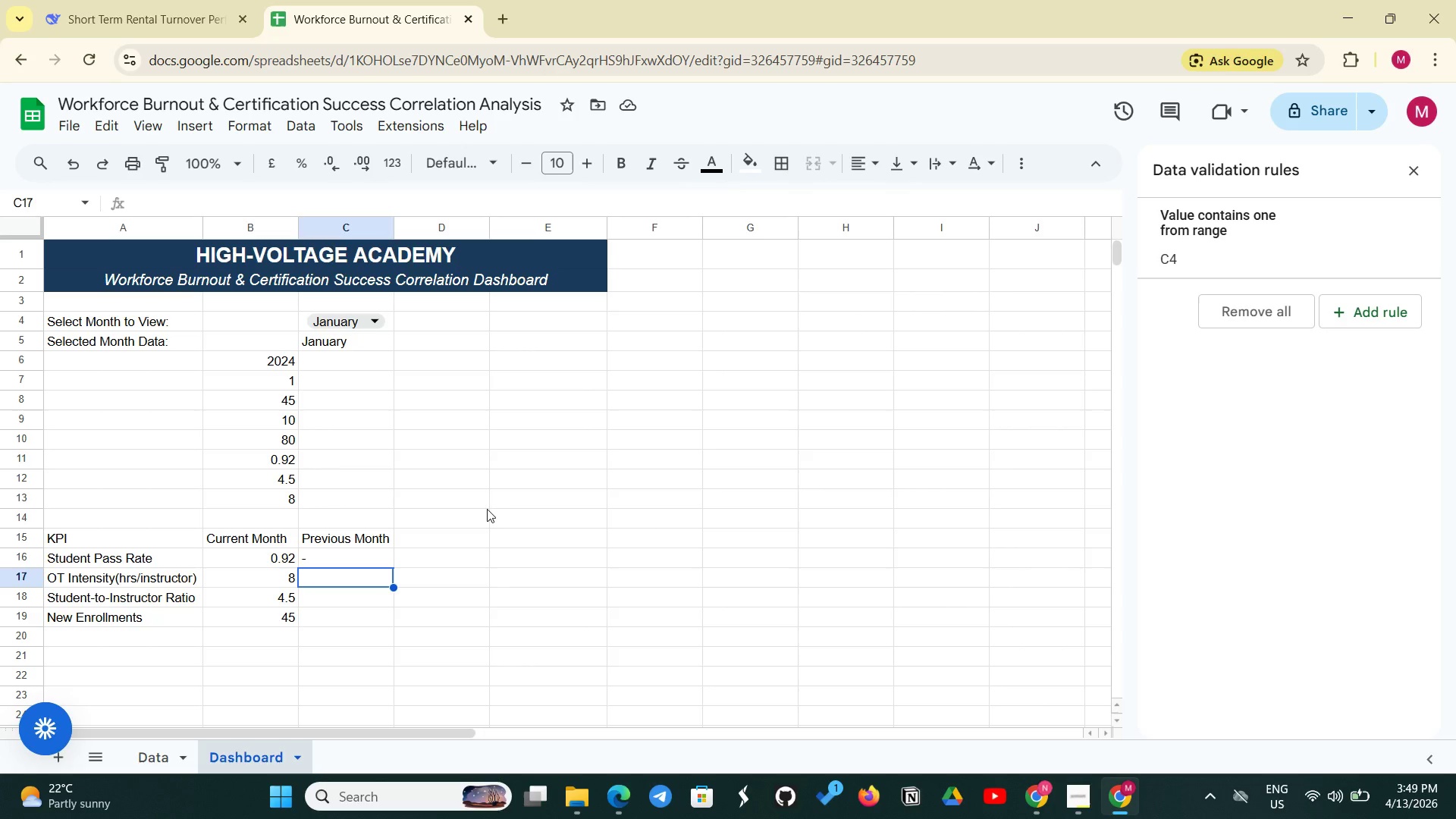 
left_click([377, 558])
 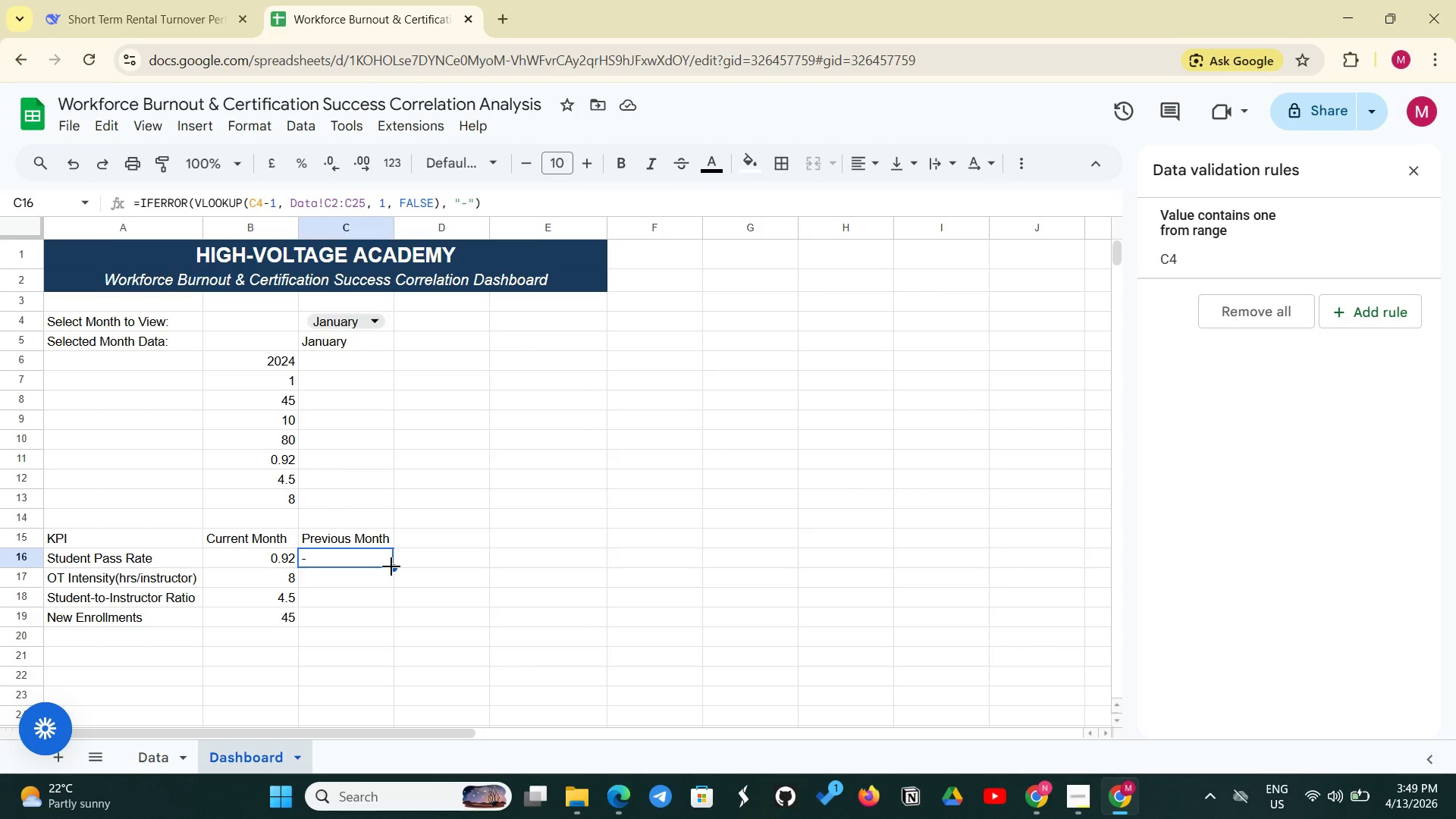 
left_click_drag(start_coordinate=[391, 566], to_coordinate=[391, 615])
 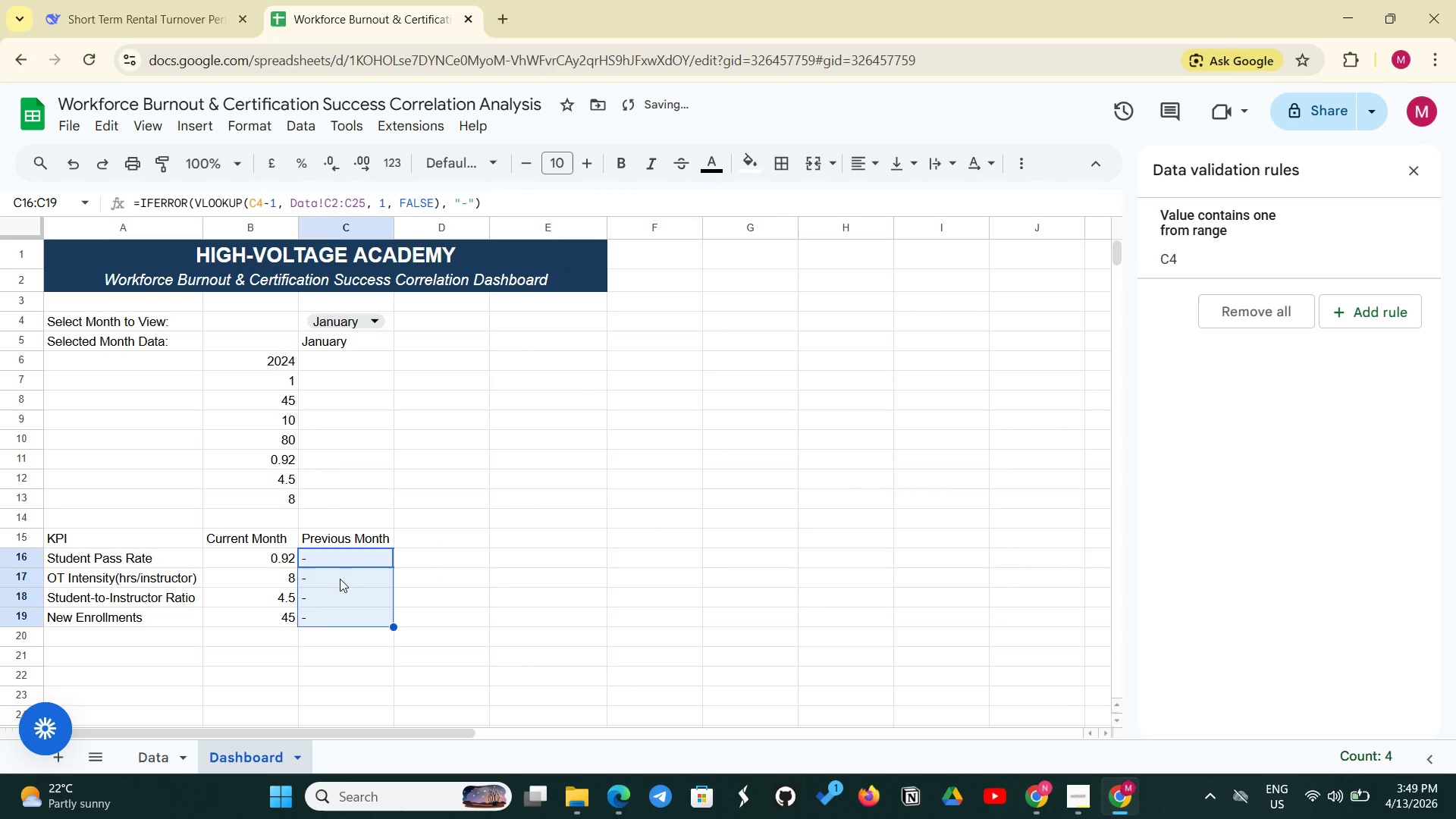 
left_click([341, 579])
 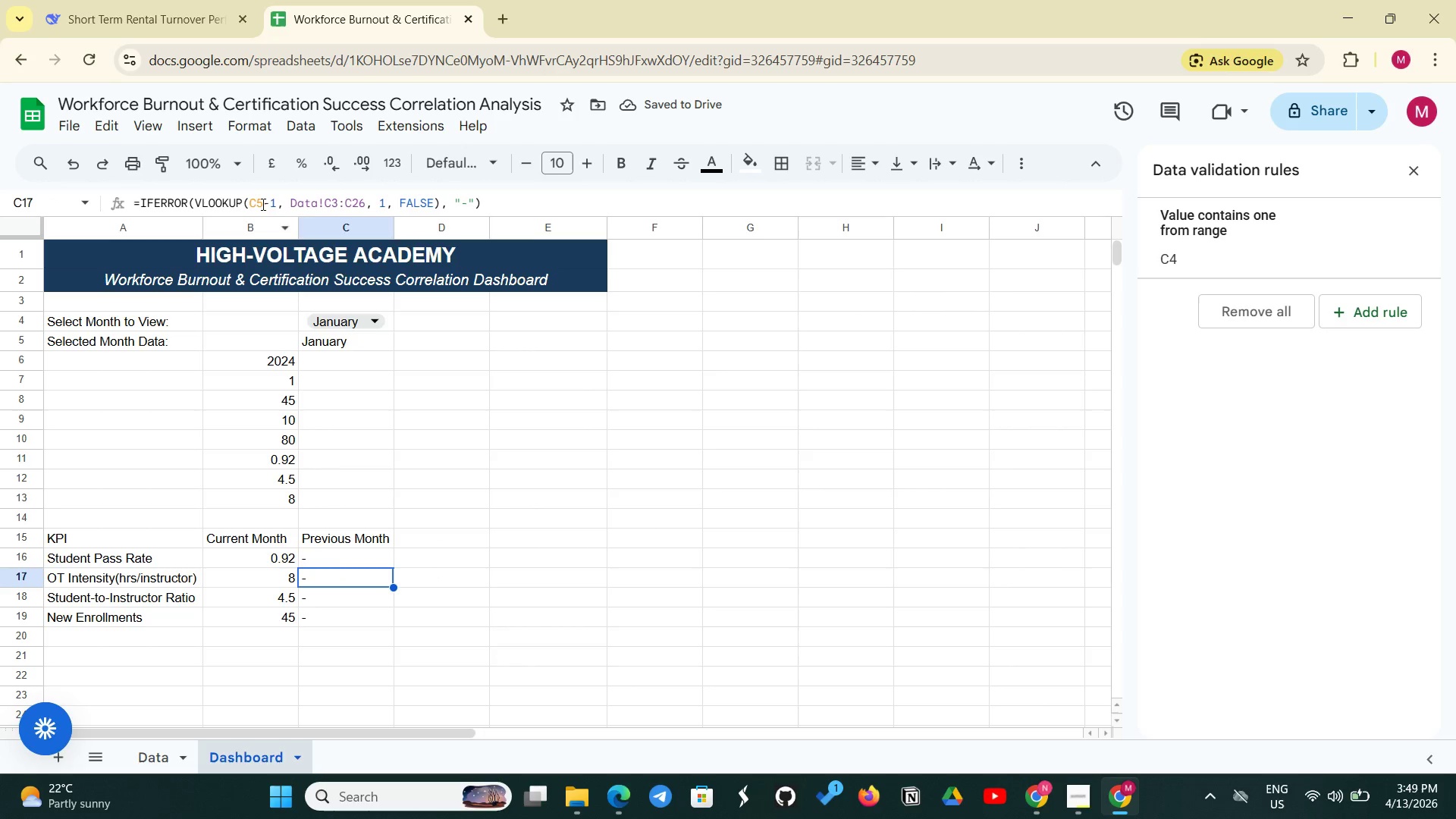 
left_click([262, 203])
 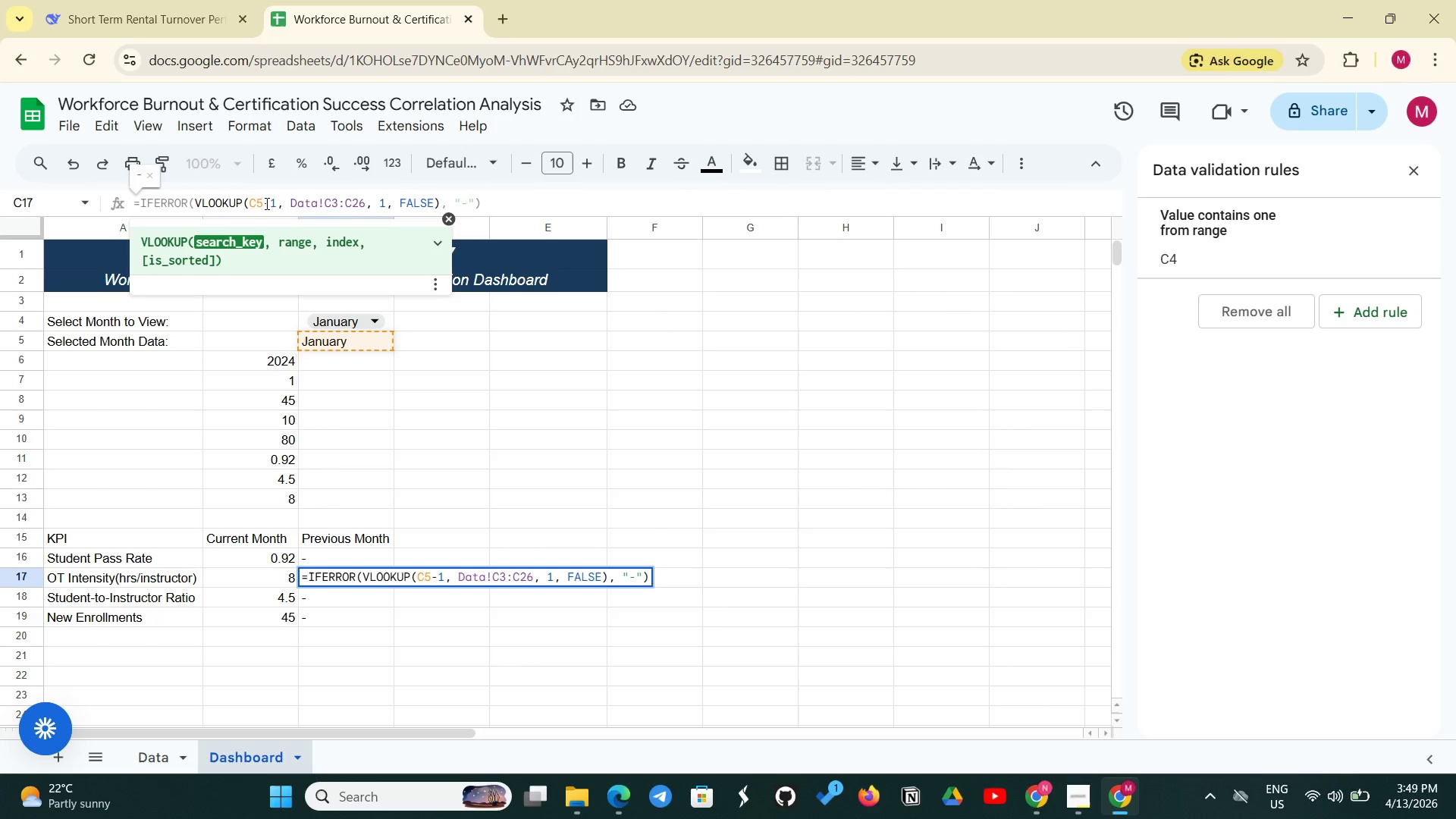 
key(Backspace)
 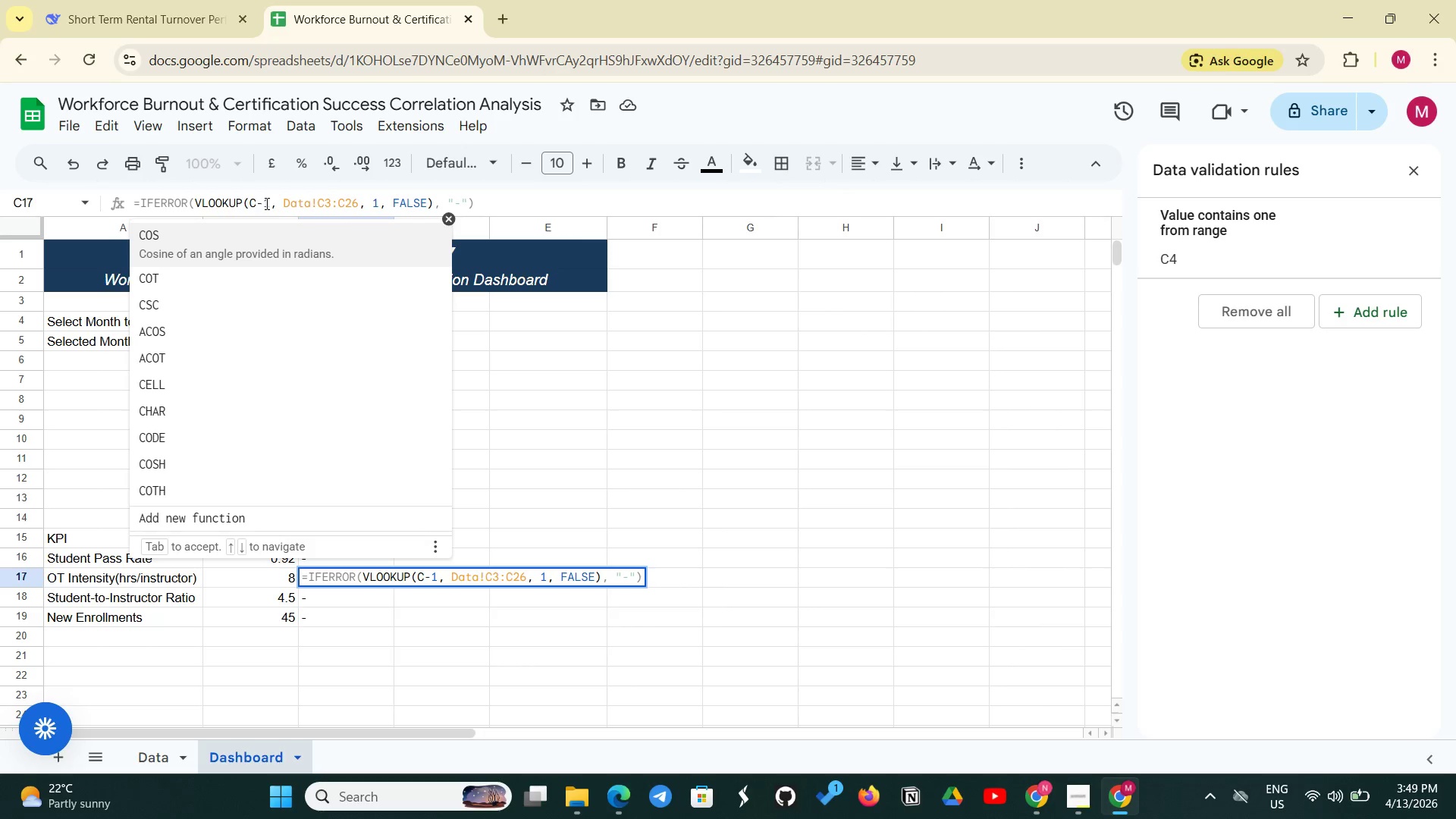 
key(4)
 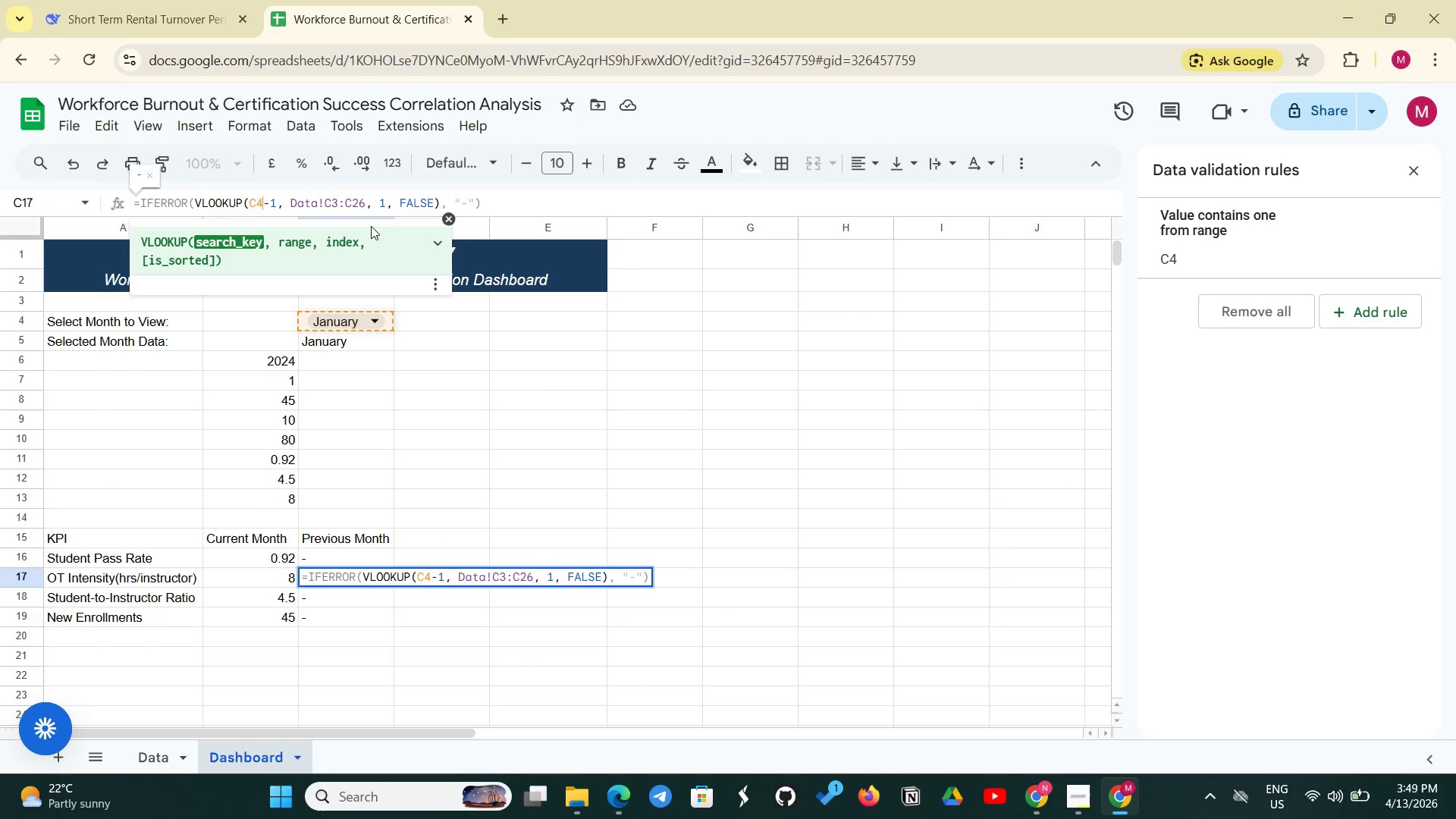 
left_click([340, 206])
 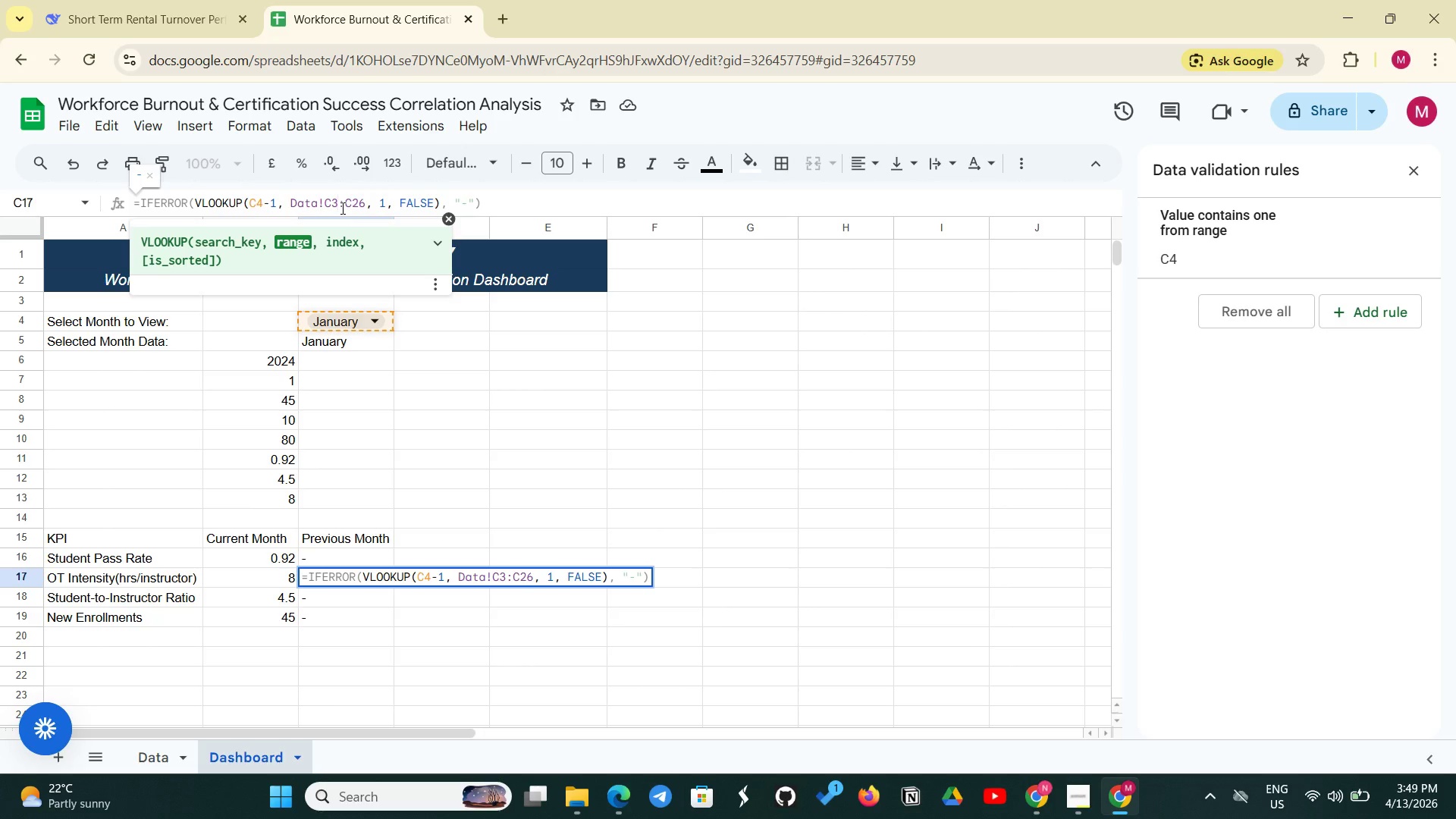 
key(Backspace)
 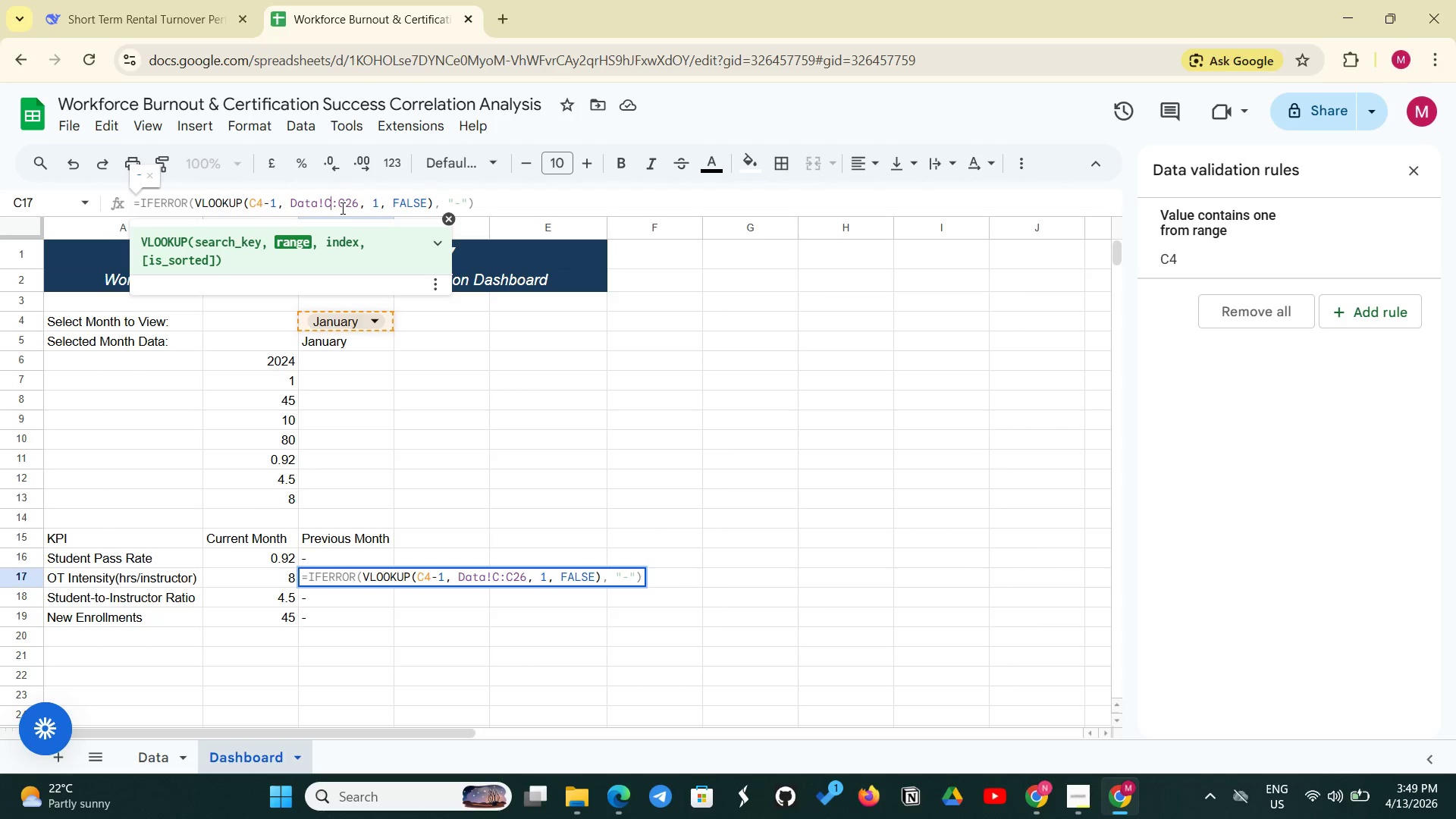 
key(2)
 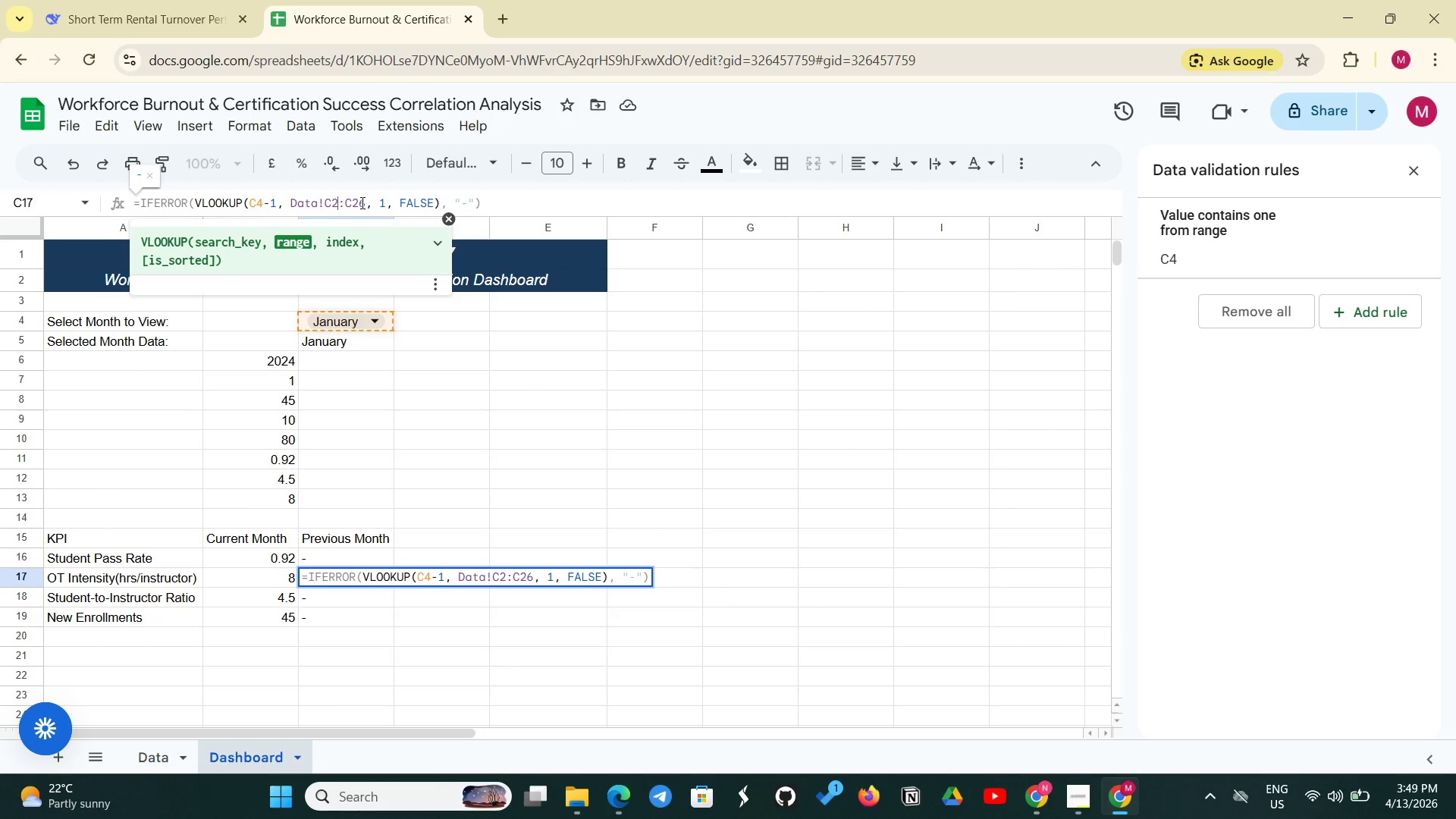 
left_click([362, 202])
 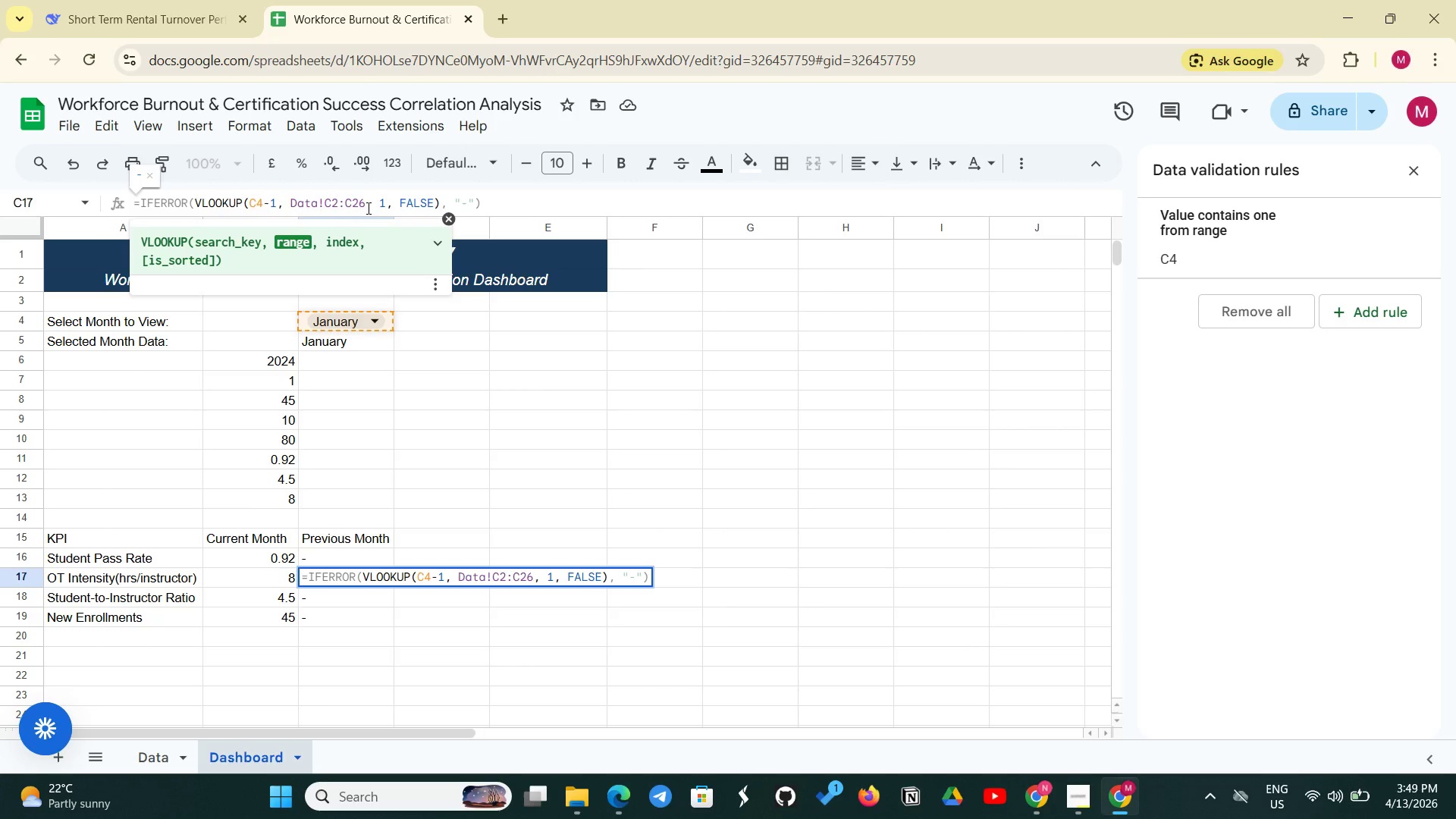 
key(Backspace)
 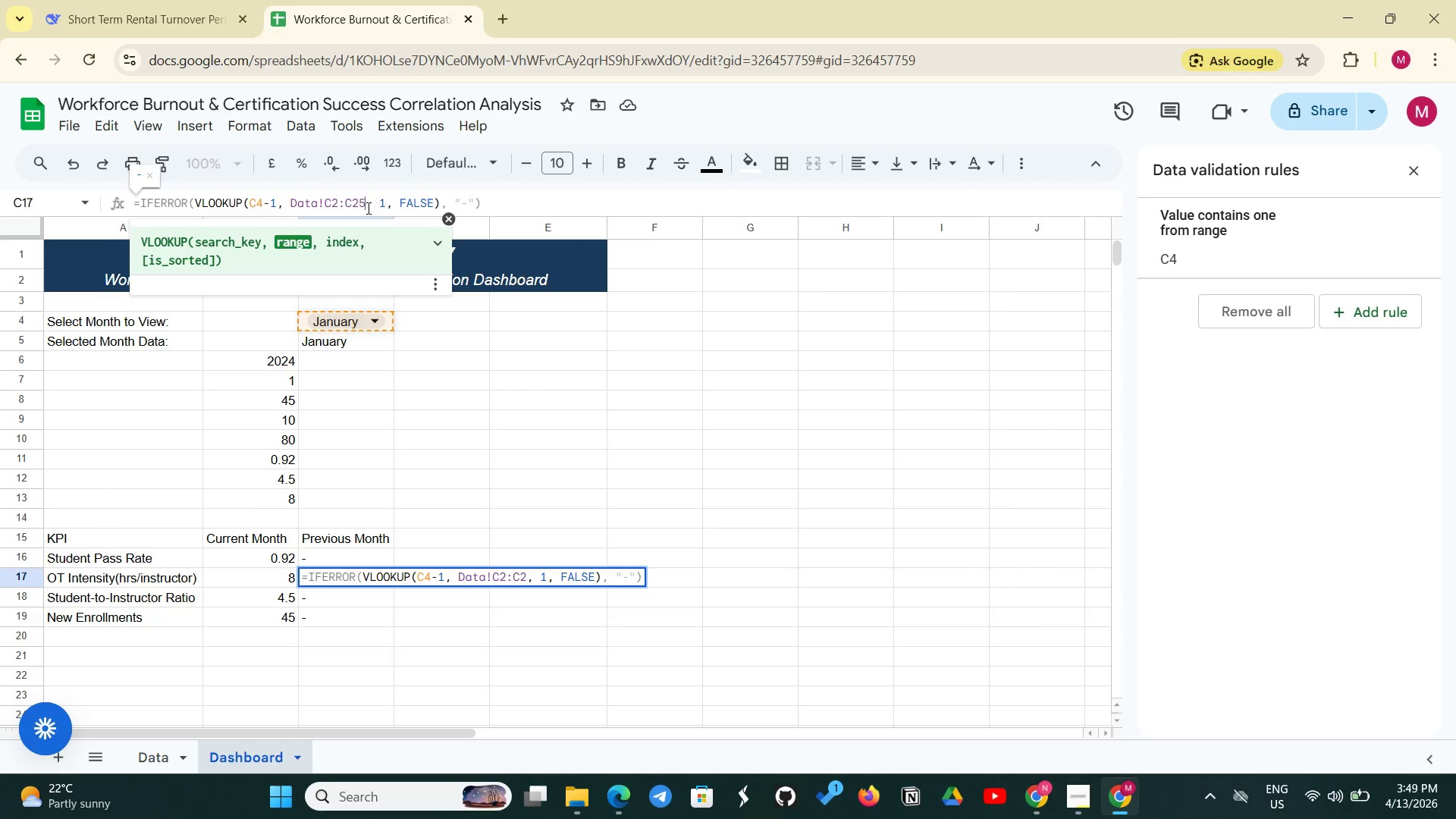 
key(5)
 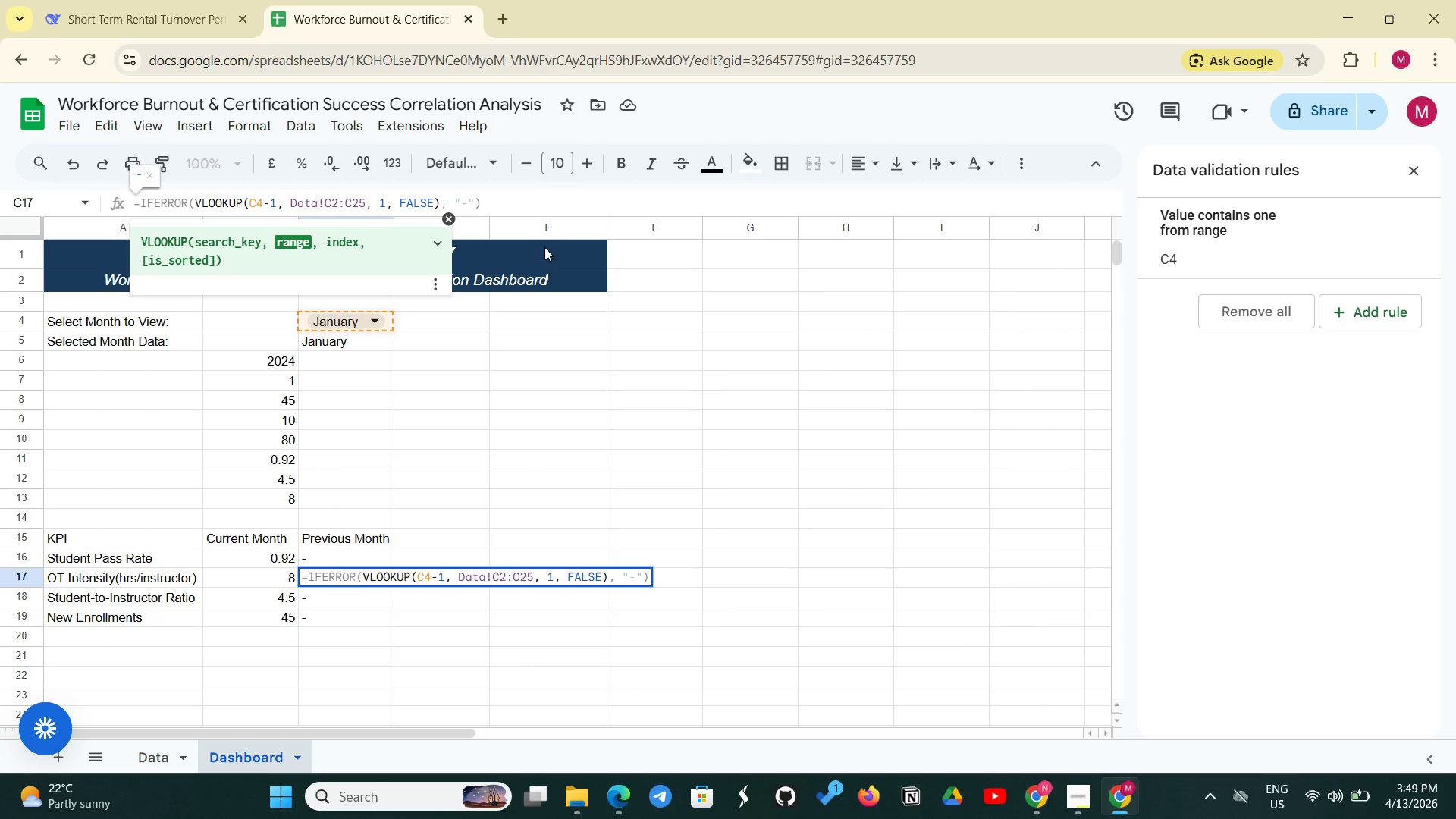 
wait(5.55)
 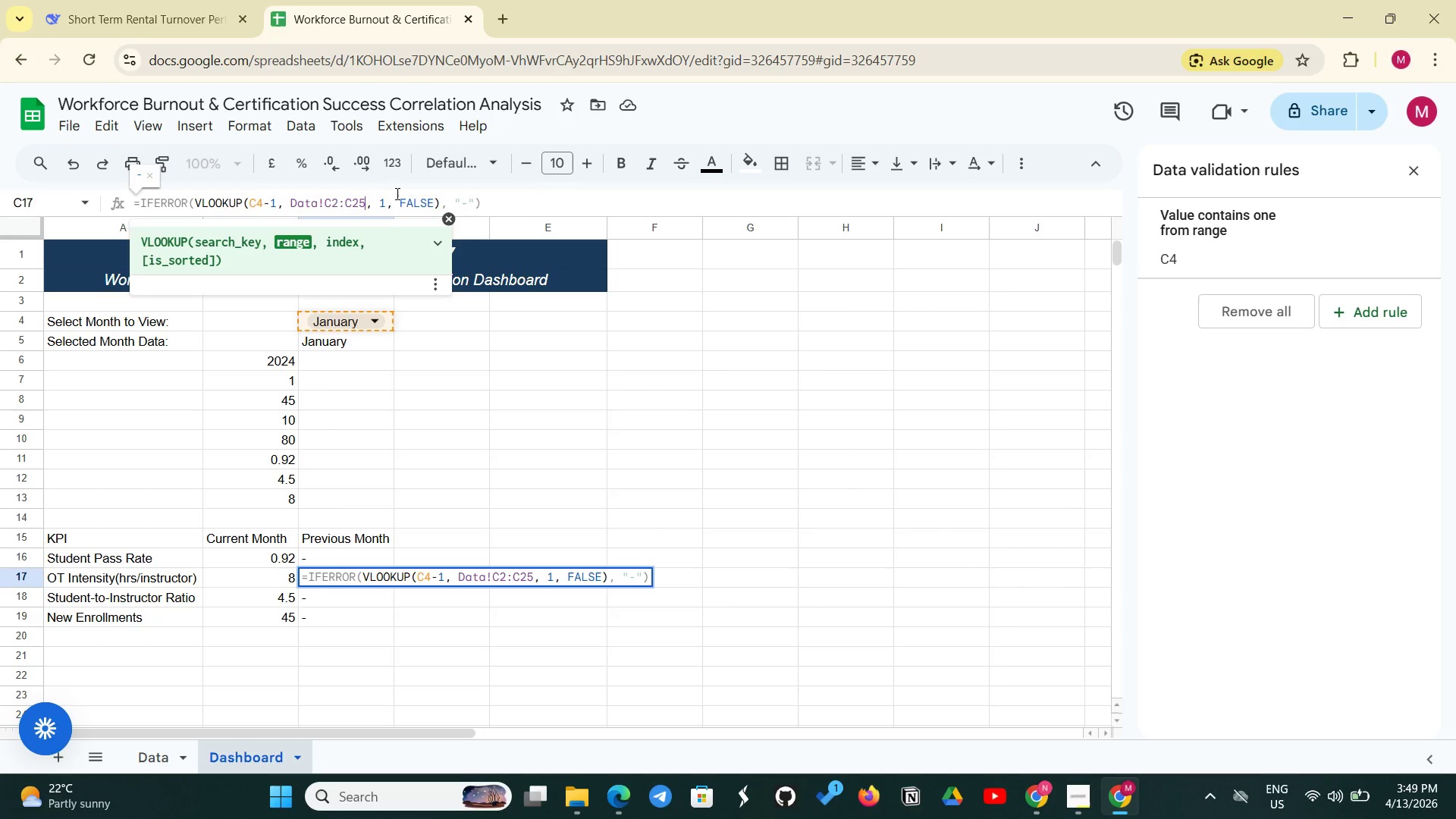 
left_click([523, 203])
 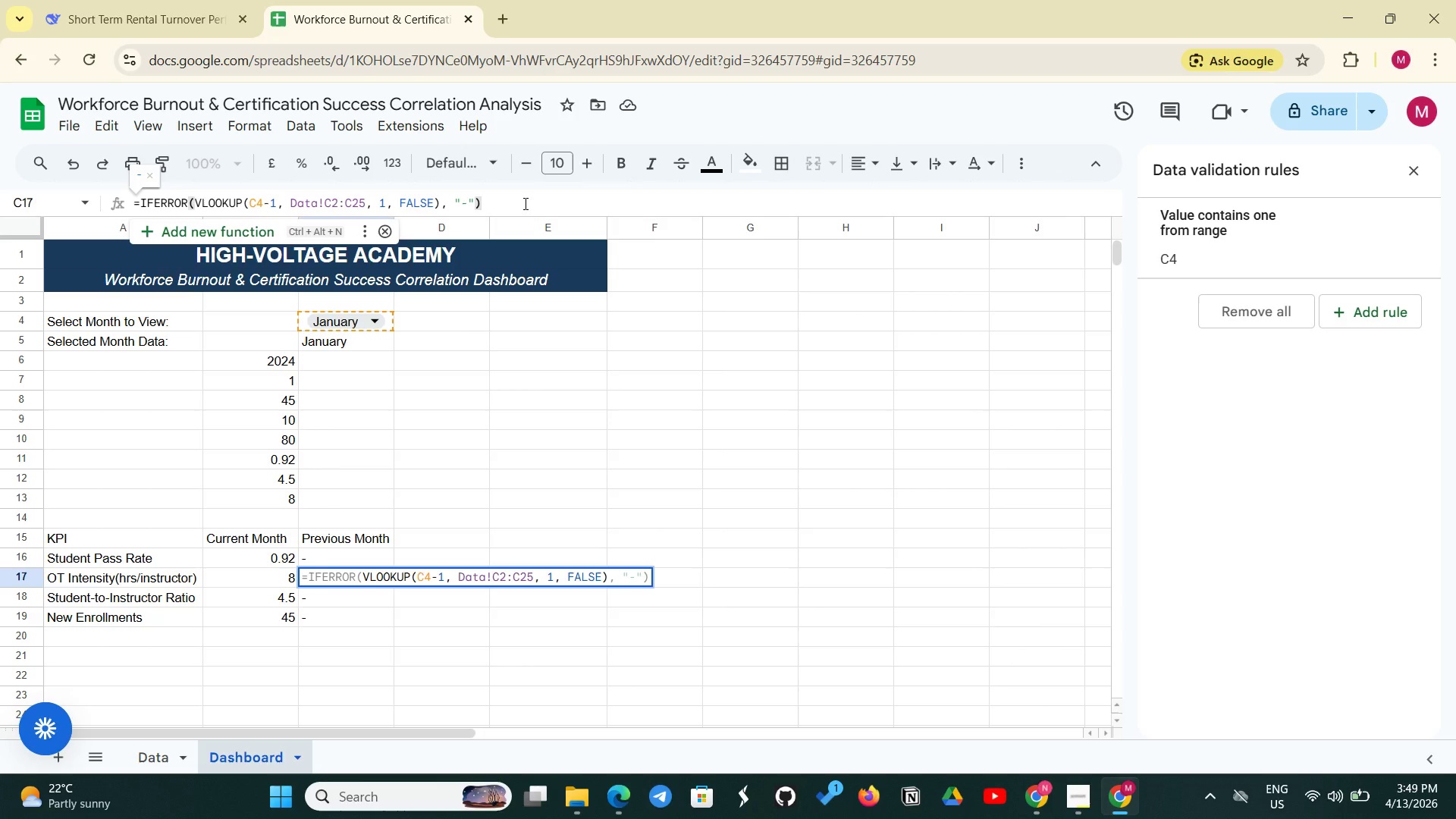 
key(Enter)
 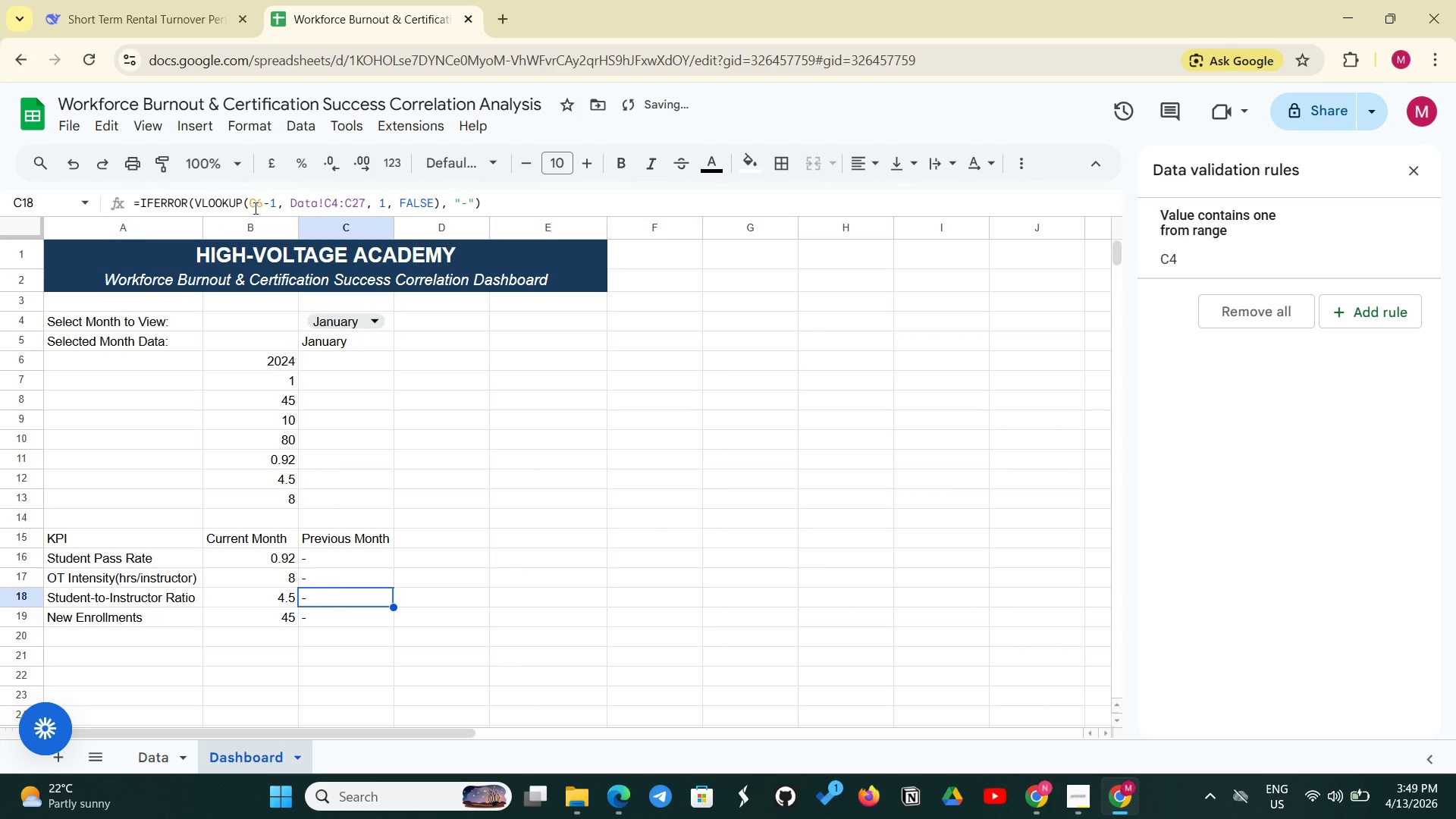 
left_click([265, 208])
 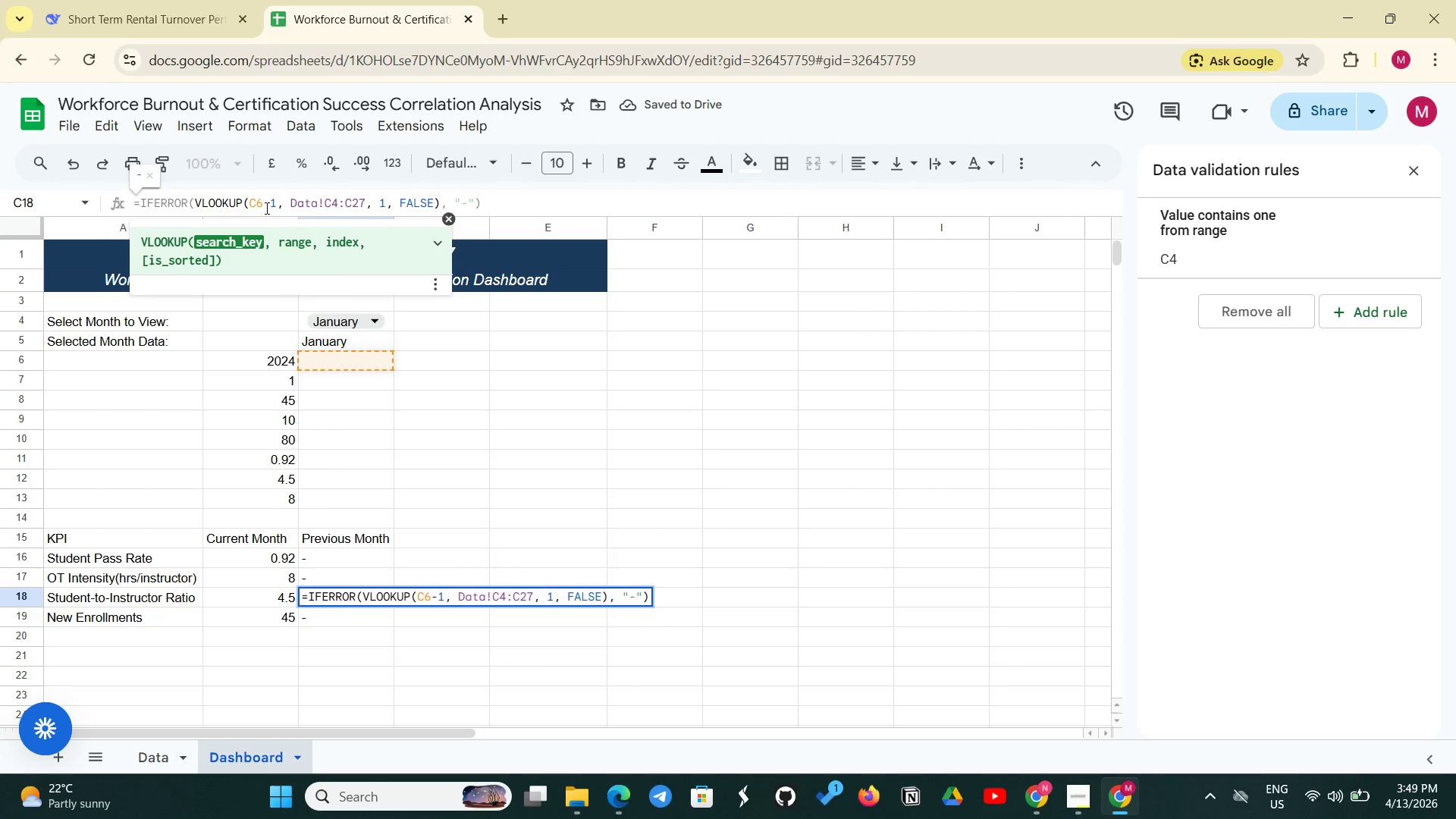 
key(Backspace)
 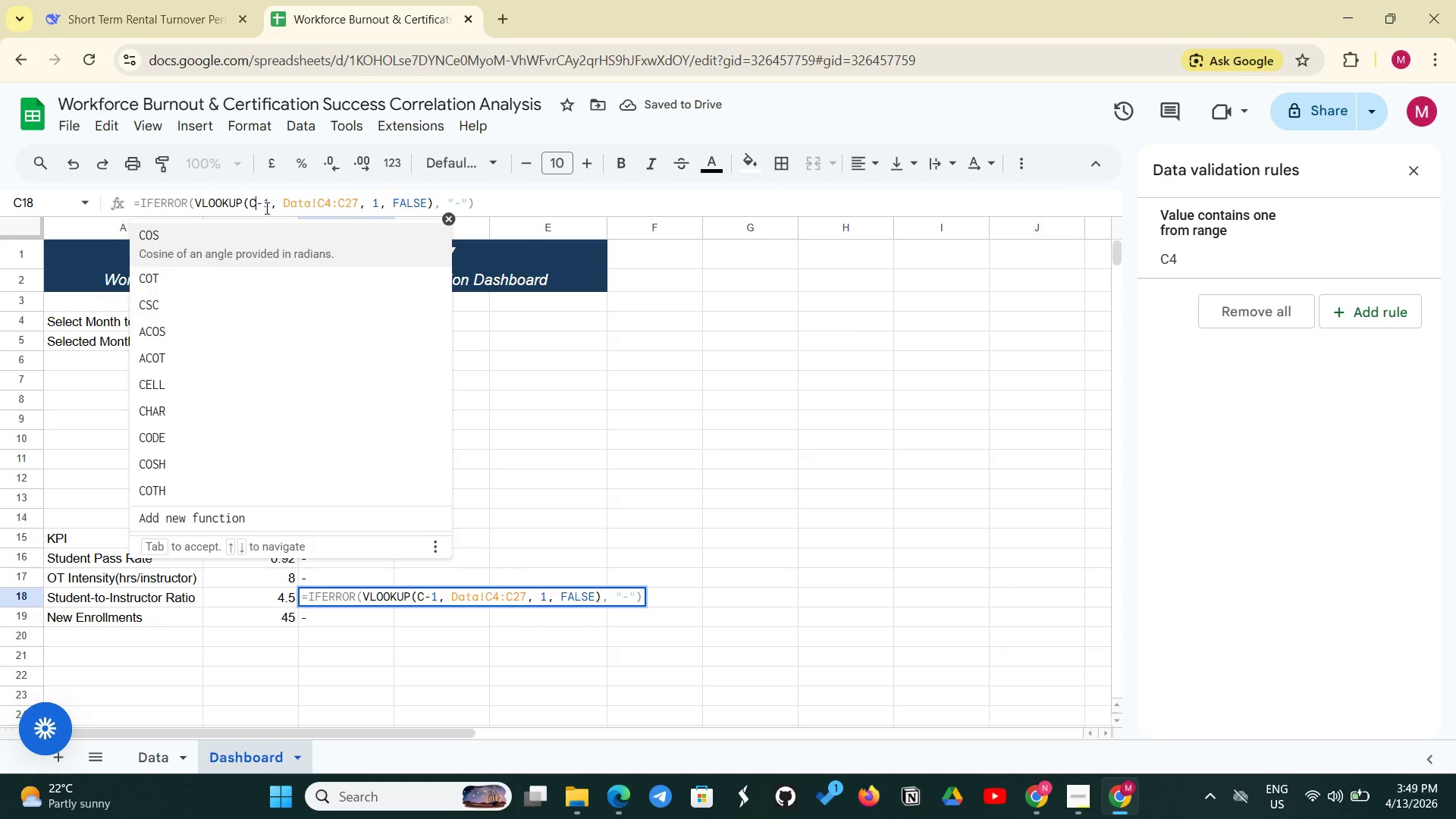 
key(4)
 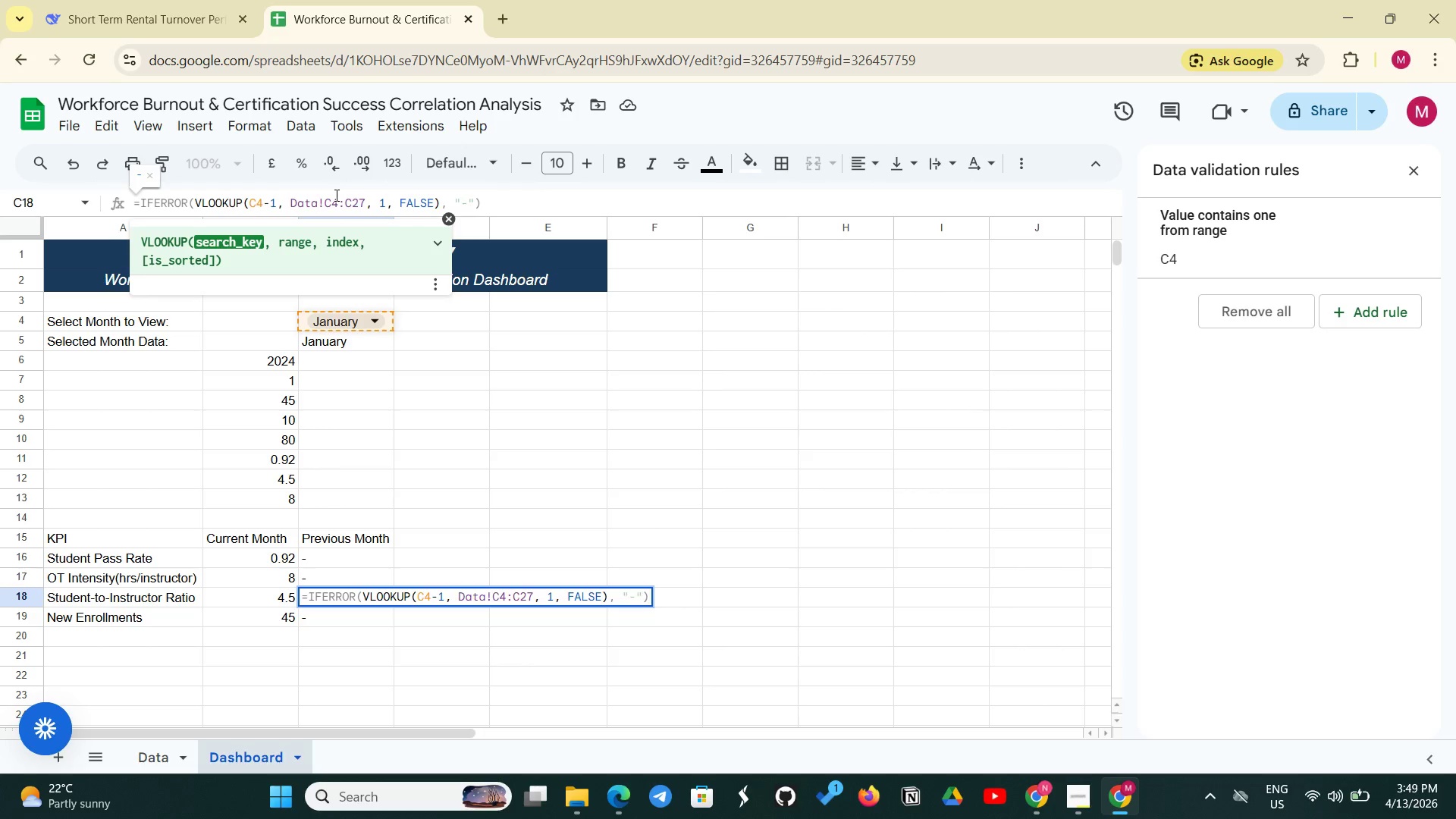 
left_click([337, 200])
 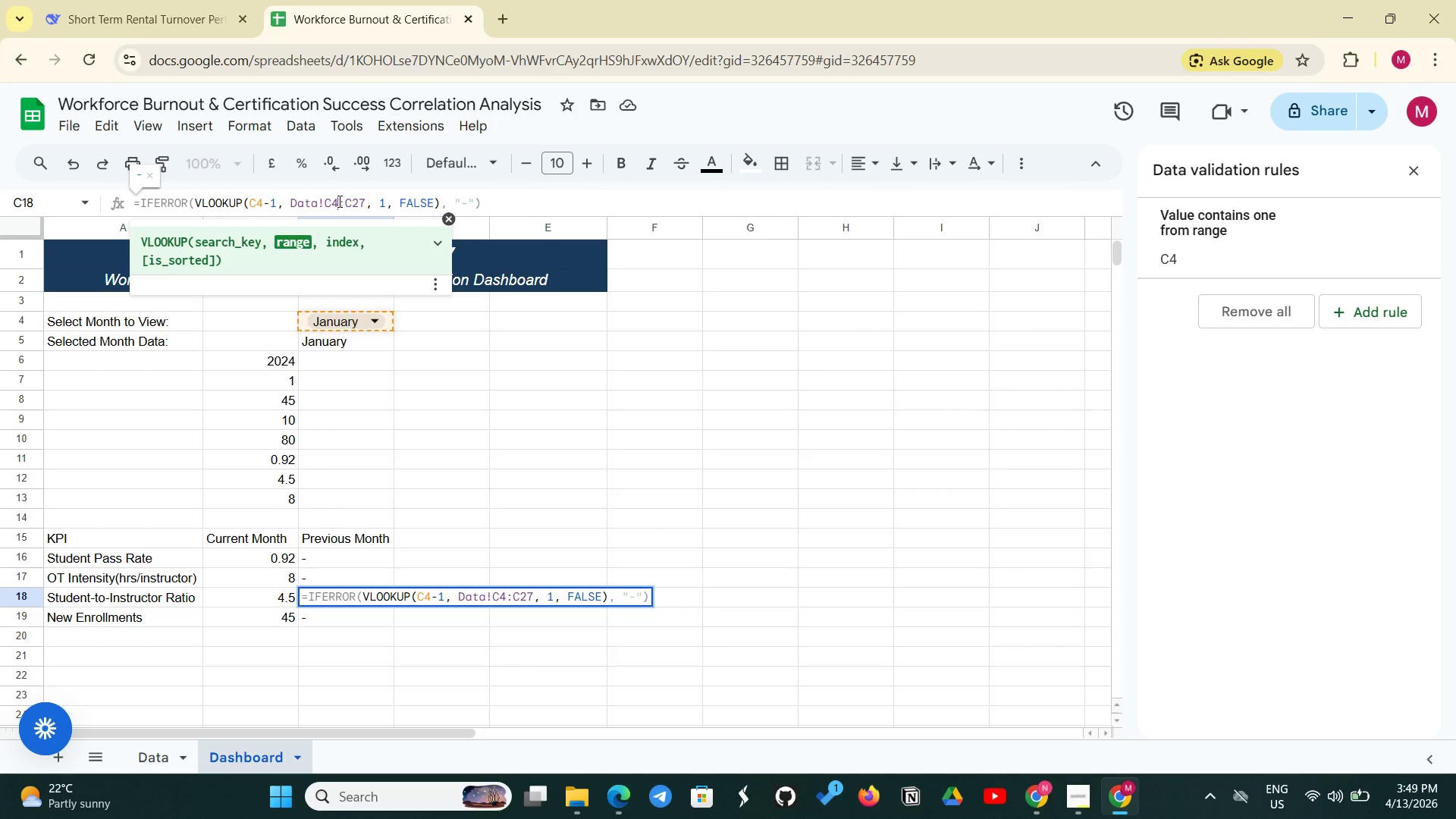 
key(Backspace)
 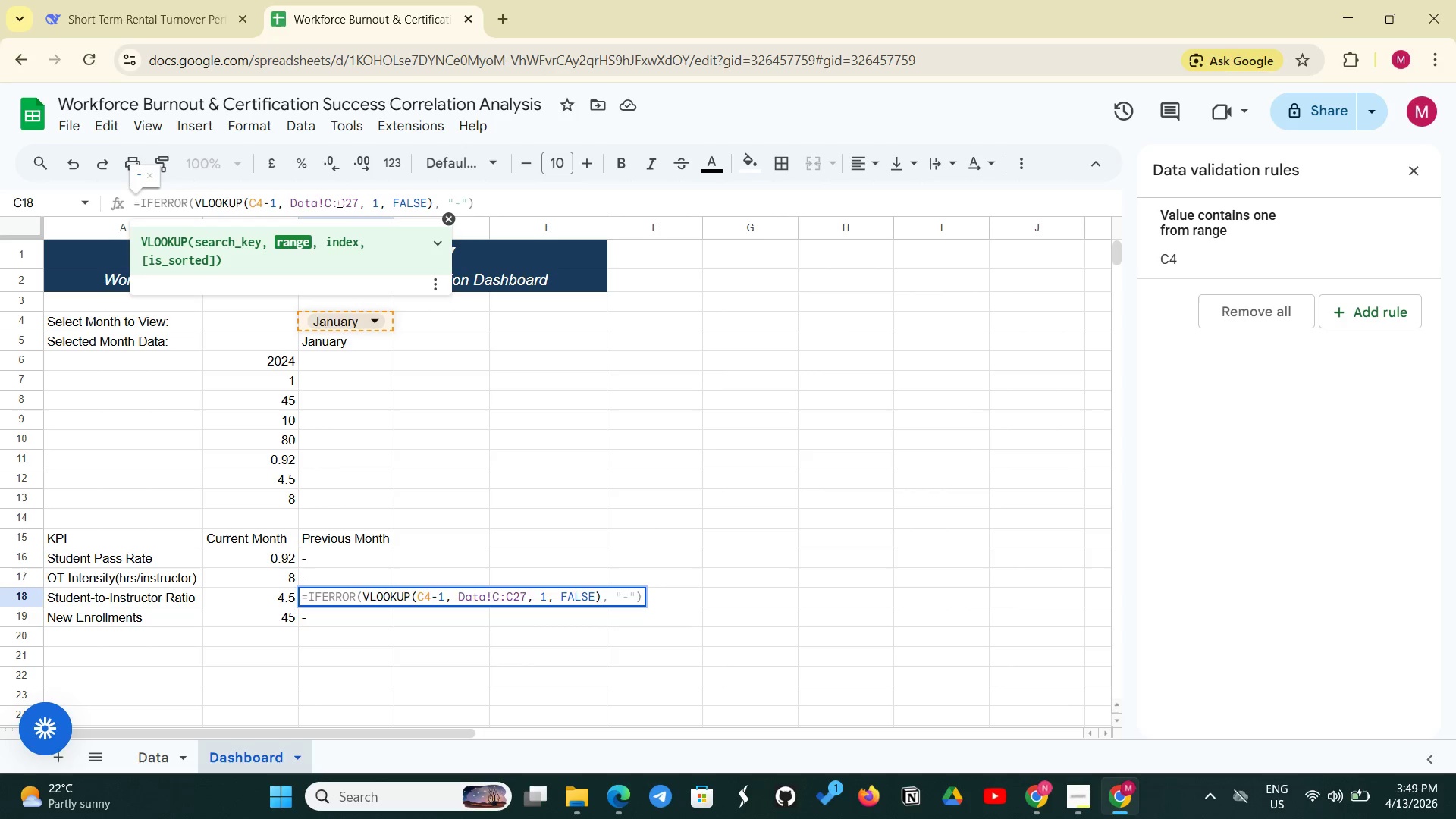 
key(2)
 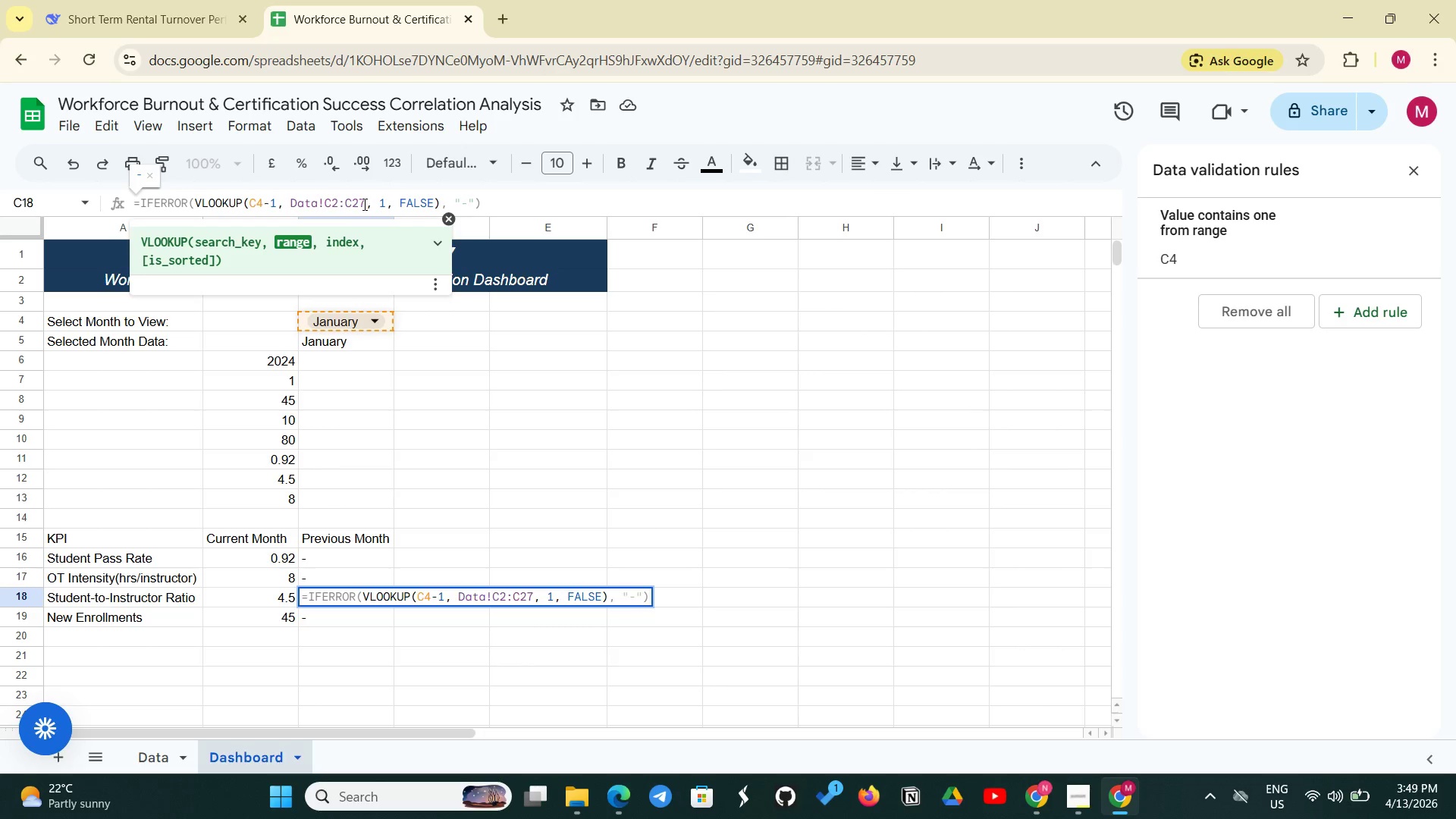 
left_click([363, 204])
 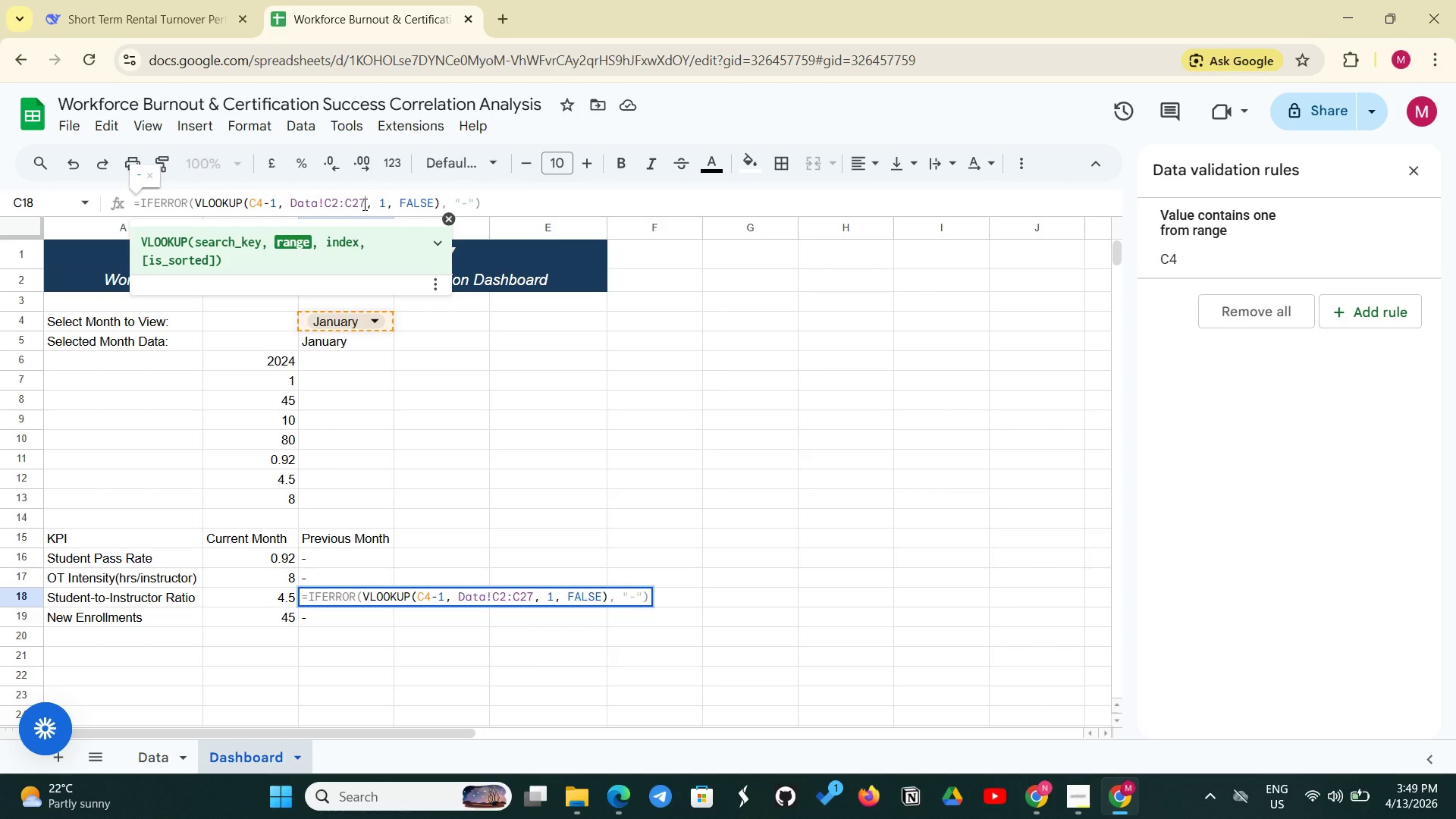 
key(Backspace)
 